 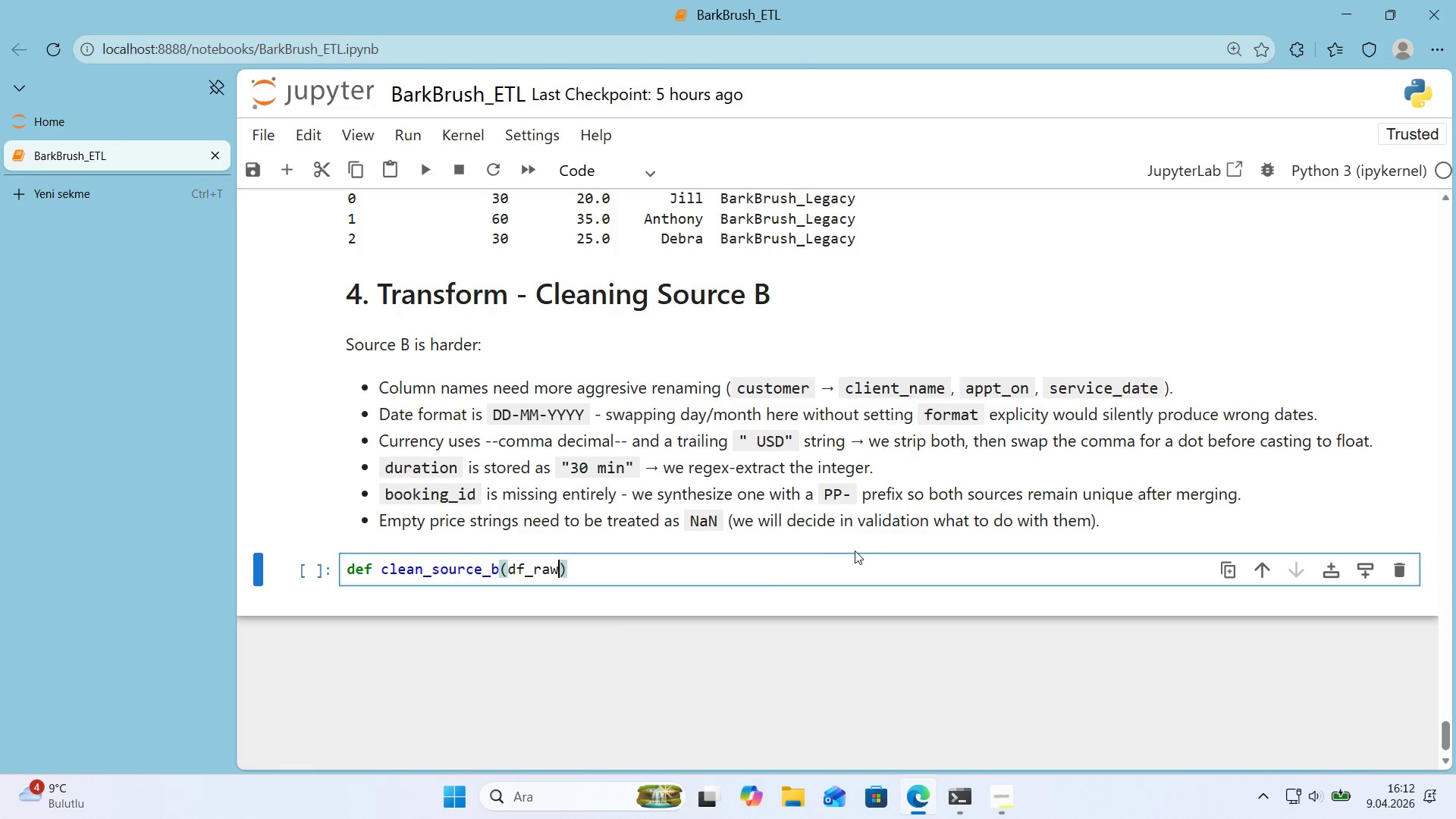 
key(ArrowRight)
 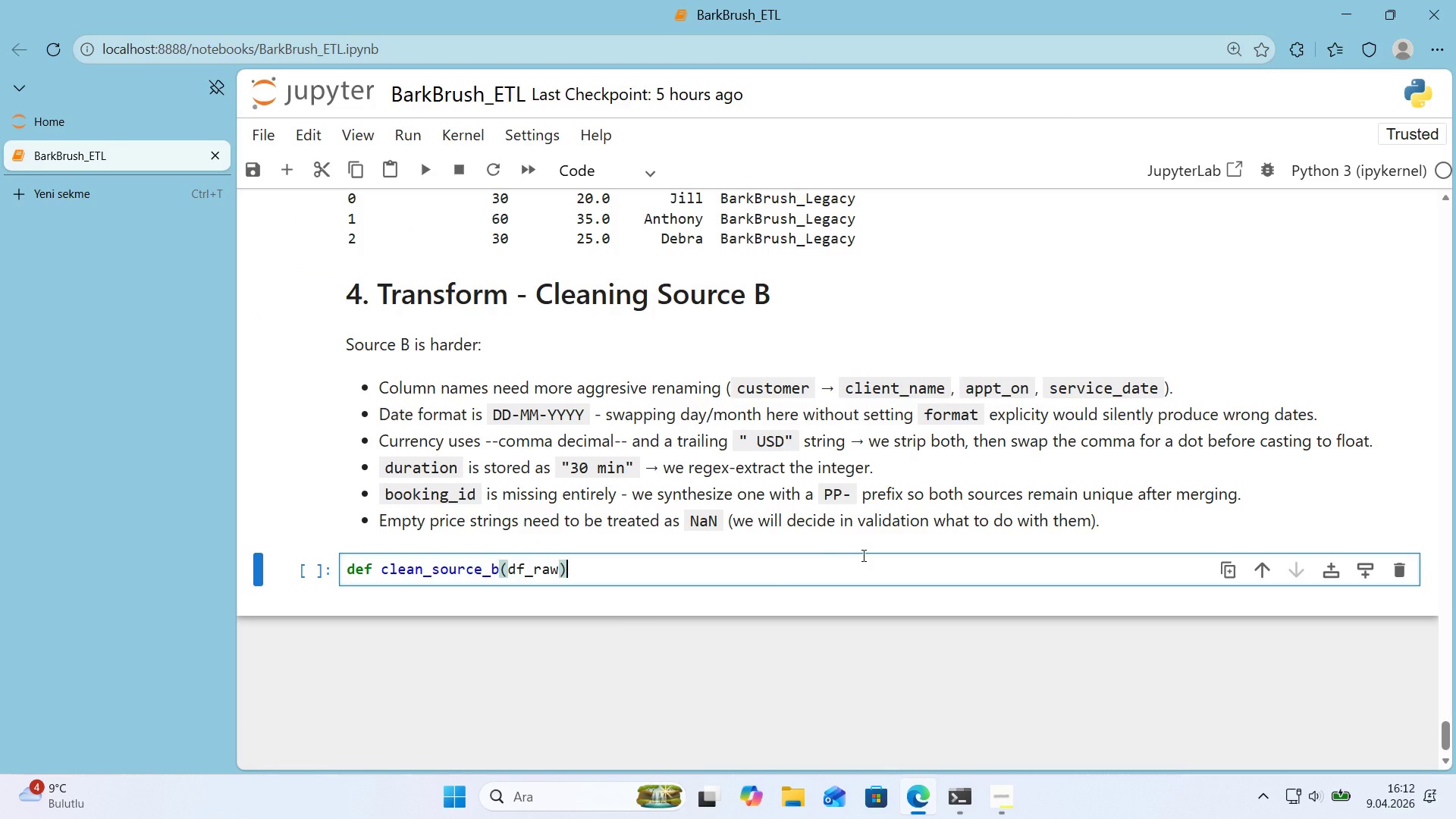 
key(Shift+ShiftRight)
 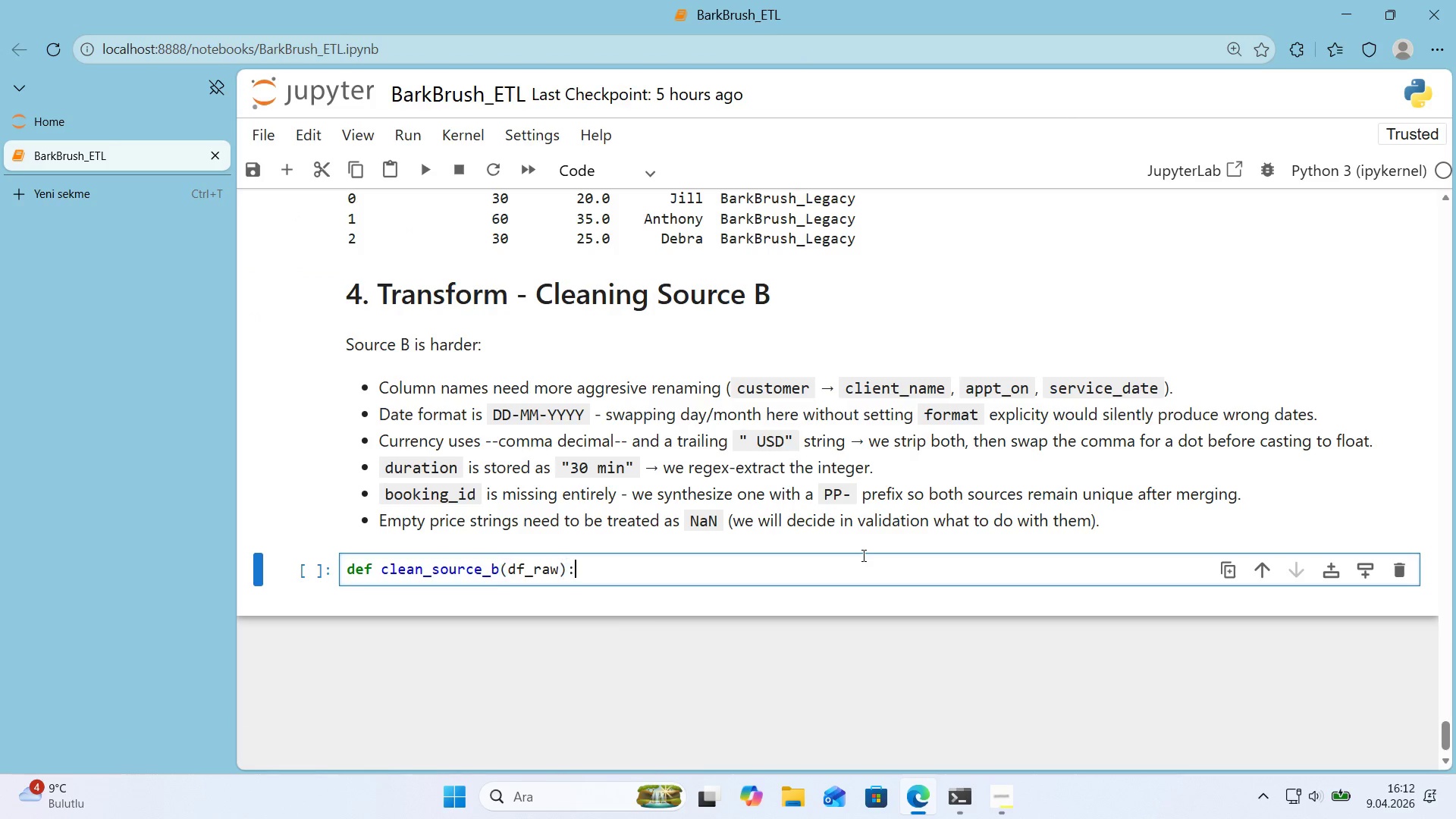 
key(Shift+Period)
 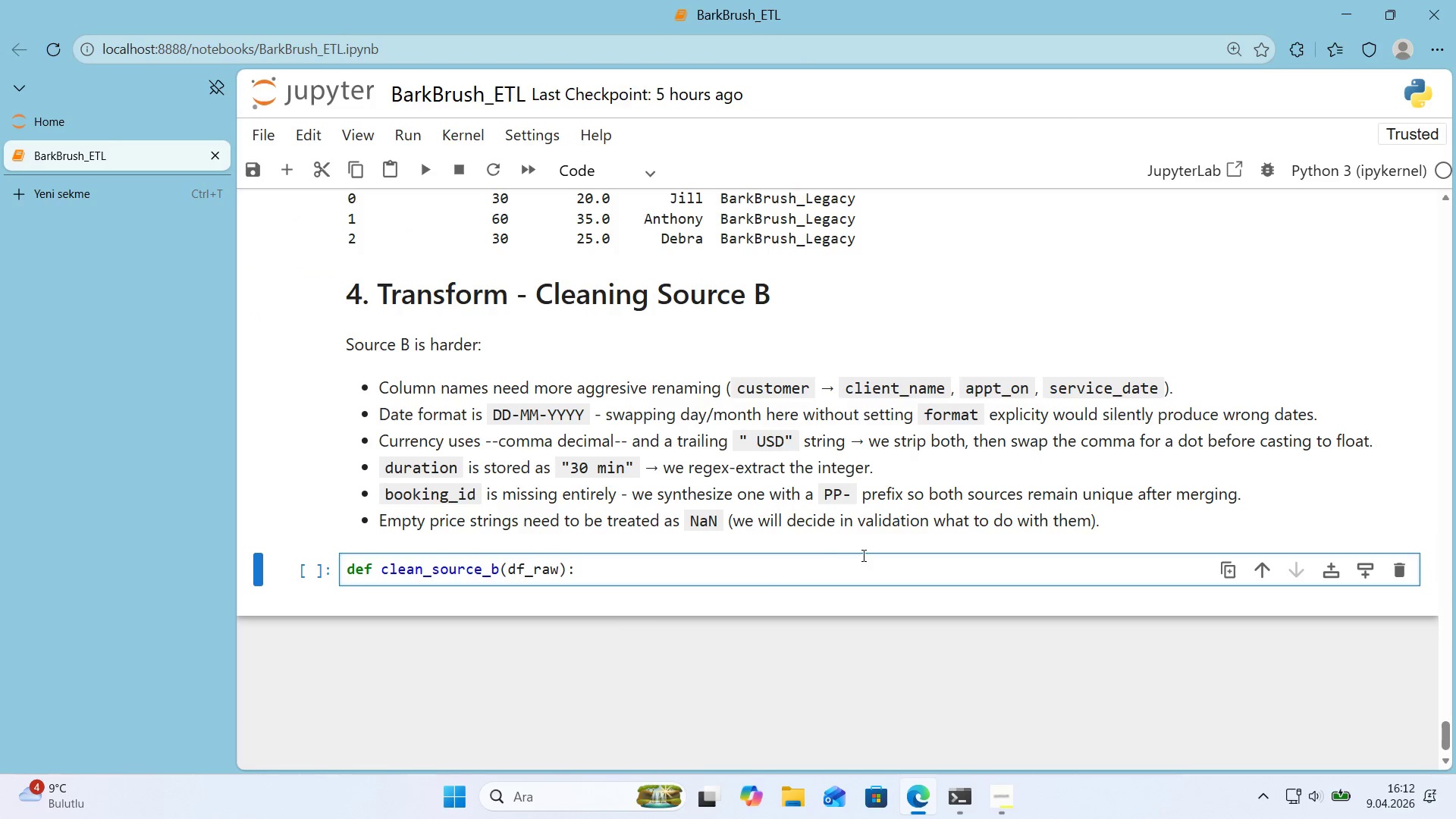 
key(Enter)
 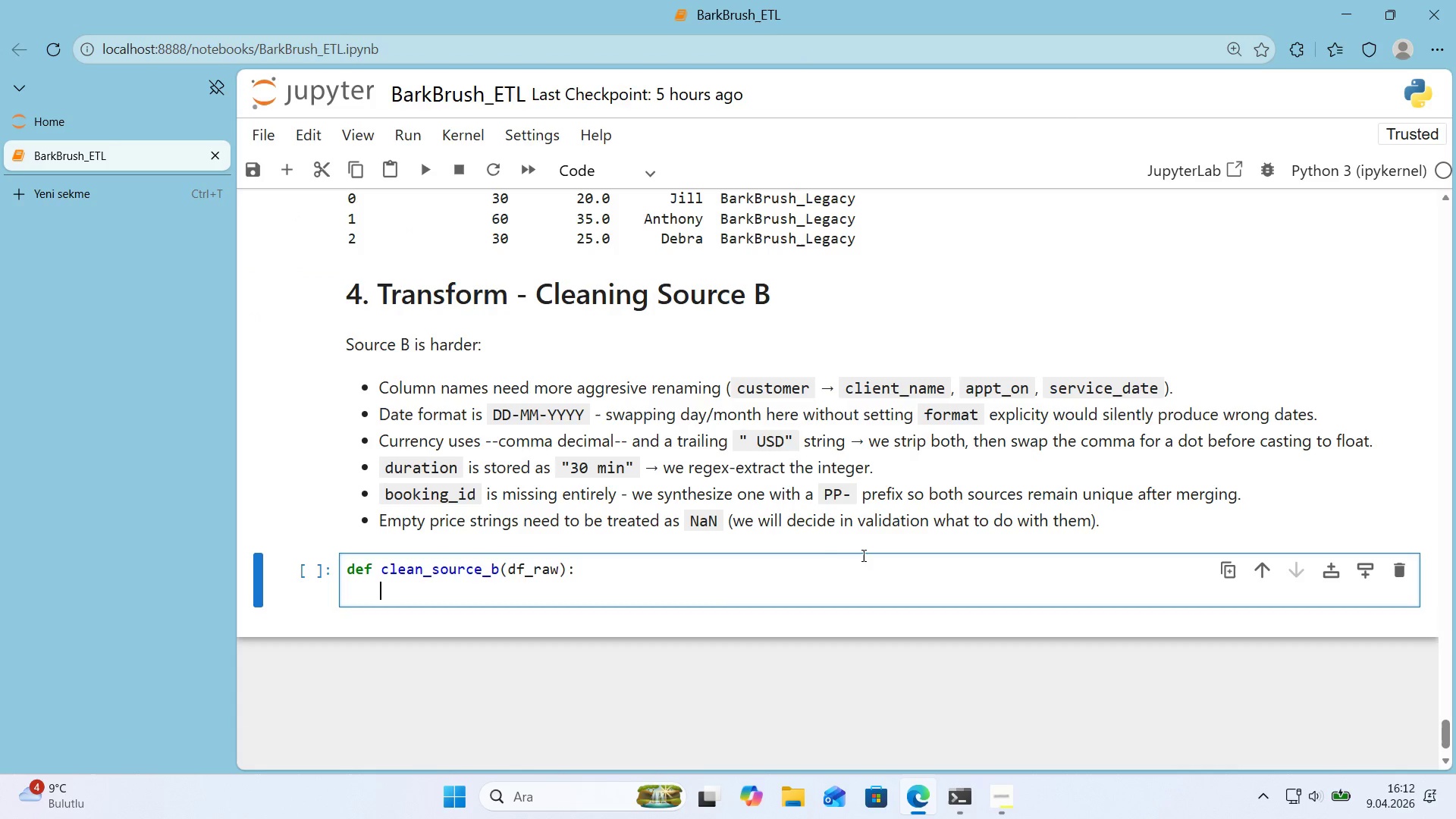 
type(df ) f_)
key(Backspace)
key(Backspace)
type(df_taw)
key(Backspace)
key(Backspace)
key(Backspace)
type(raw.copy8()
key(Backspace)
key(Backspace)
type(8()
key(Backspace)
key(Backspace)
type(*()
 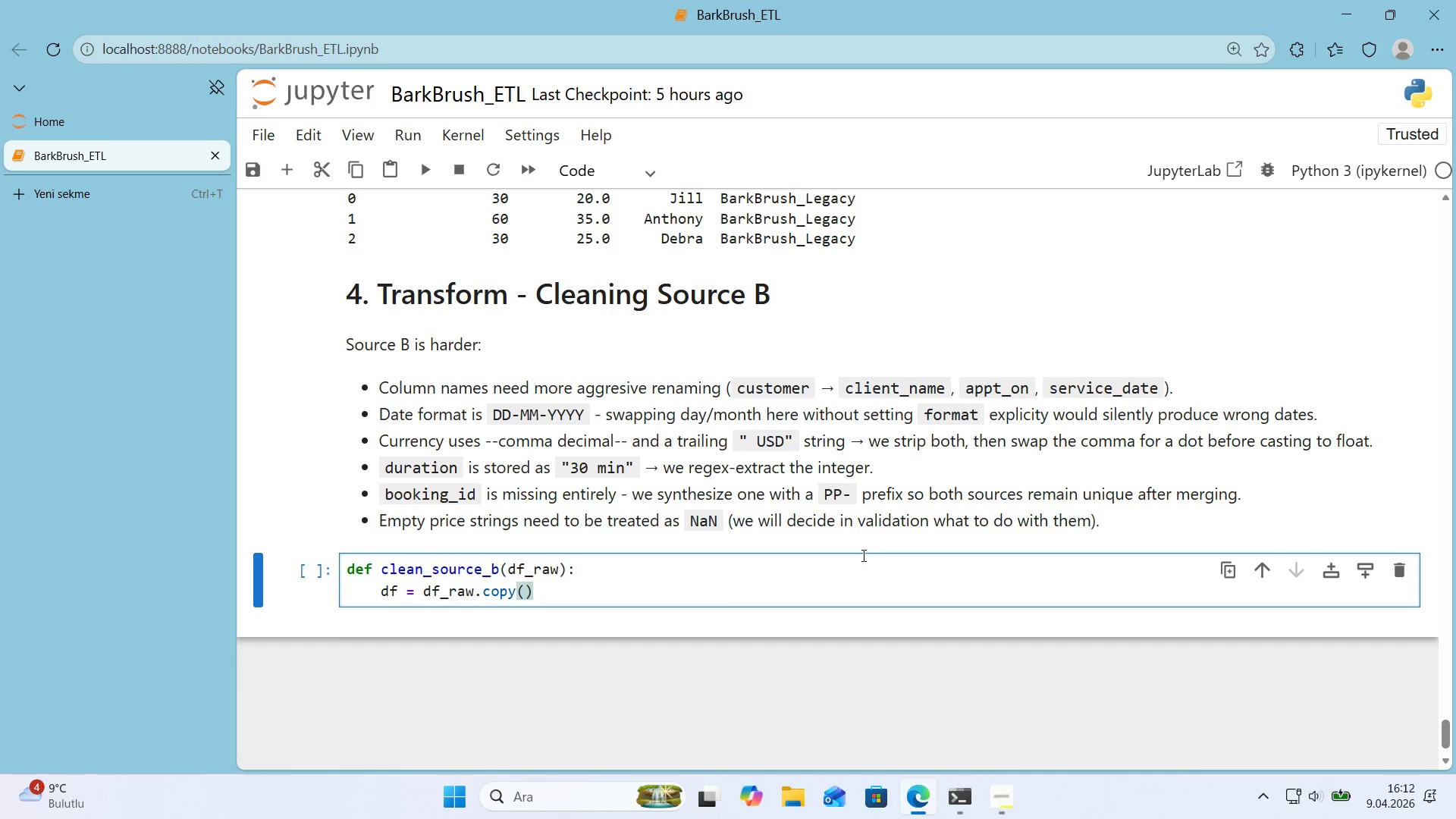 
key(Enter)
 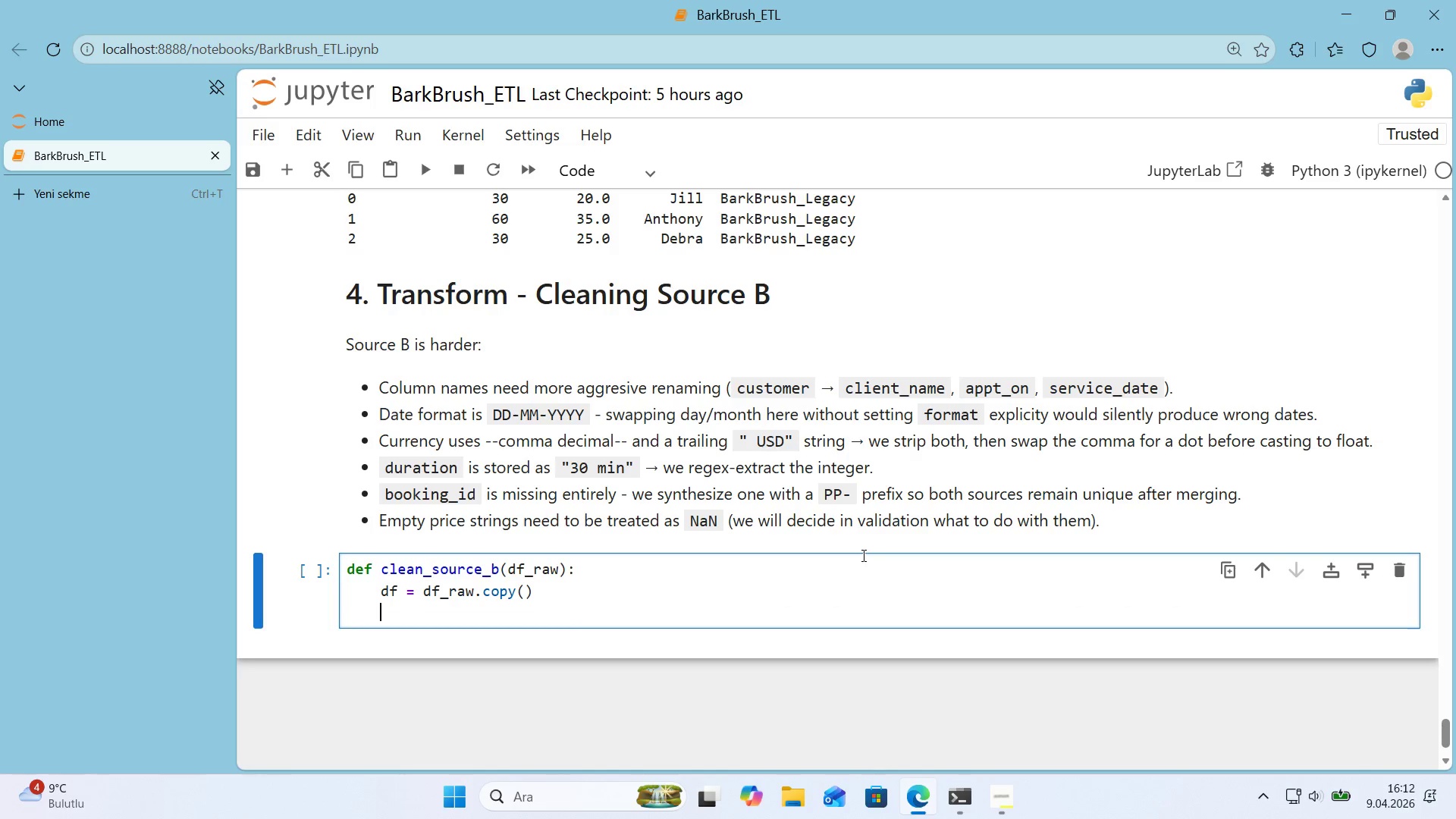 
key(Enter)
 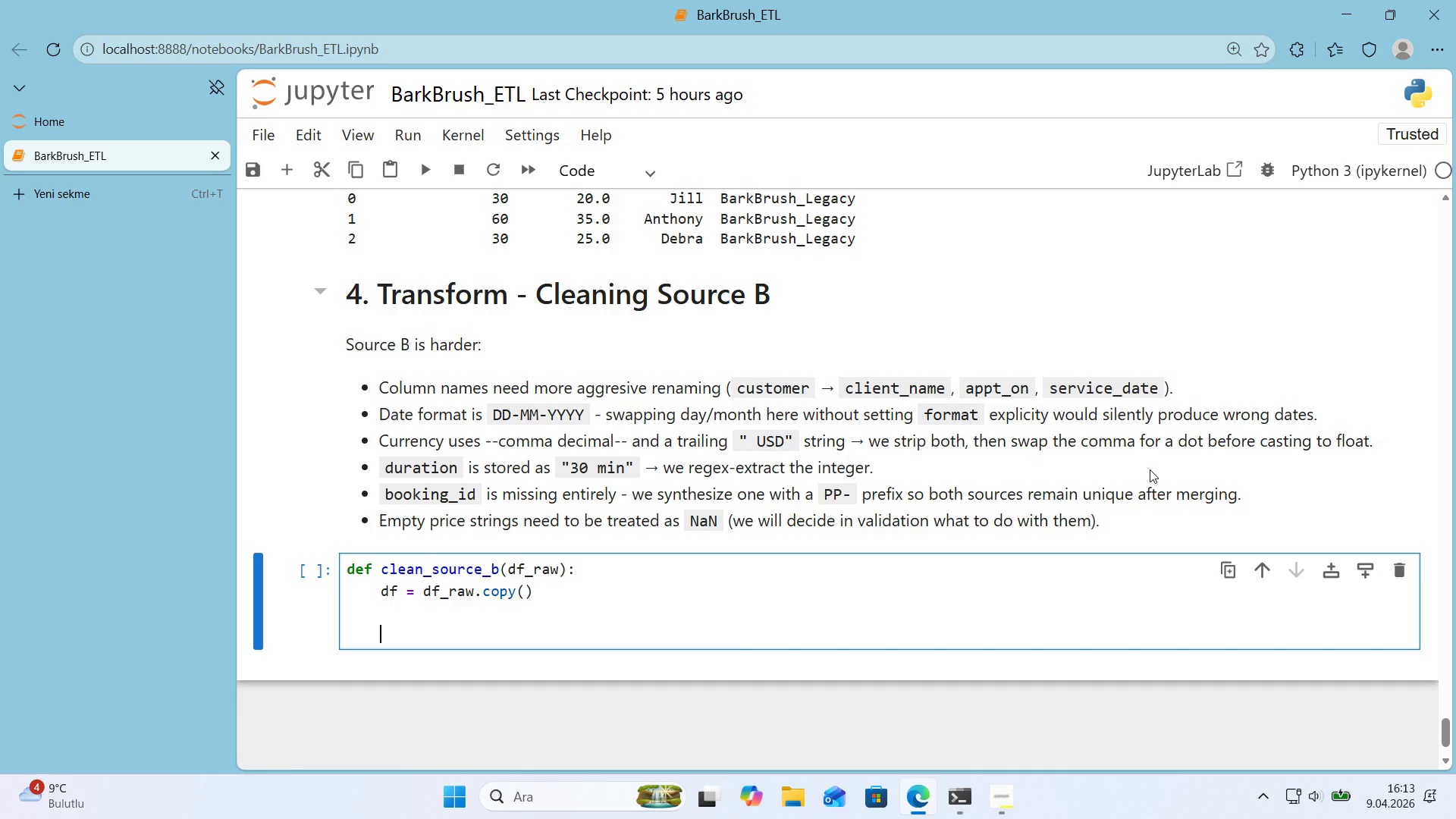 
wait(18.61)
 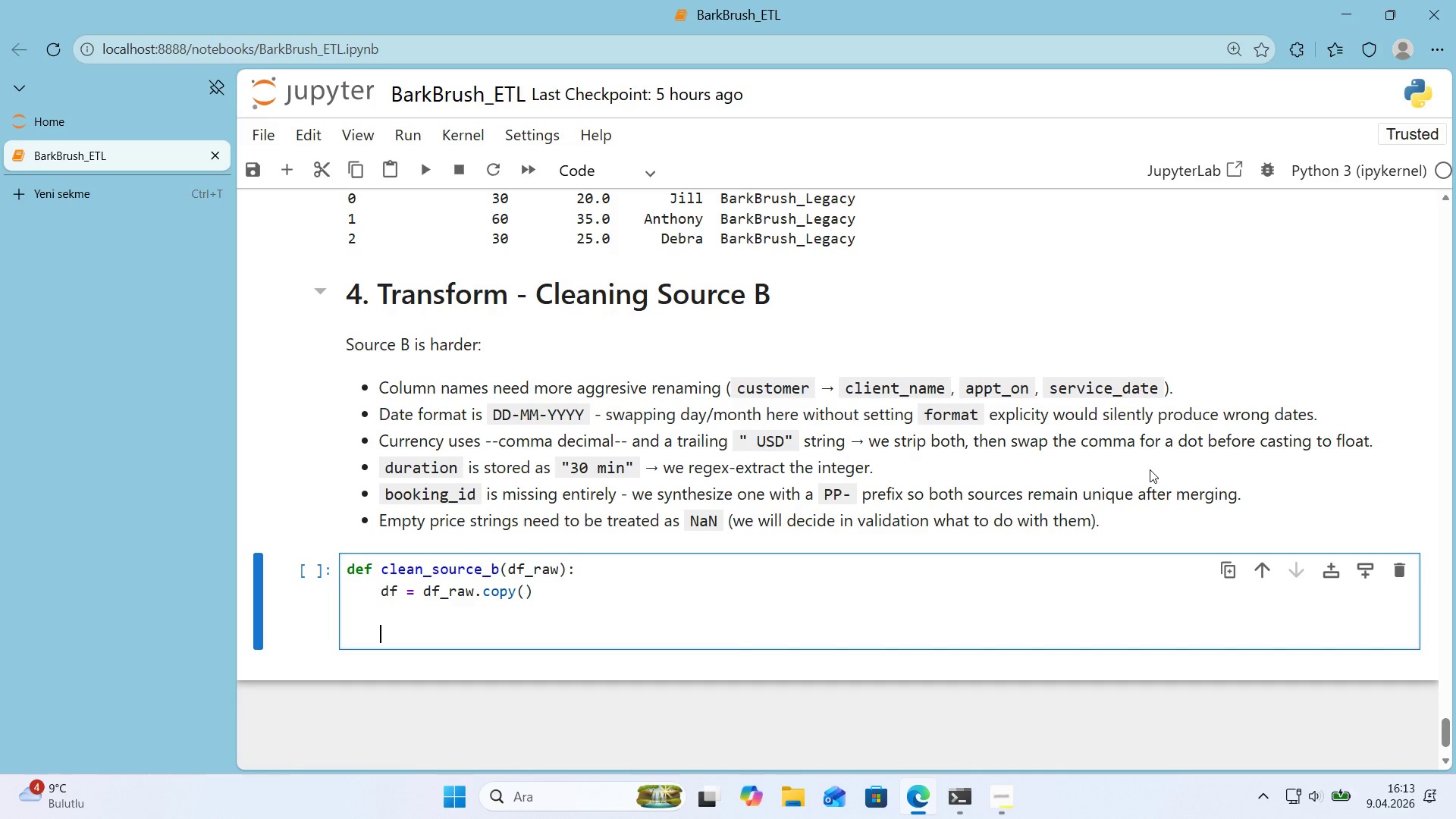 
key(Alt+Control+3)
 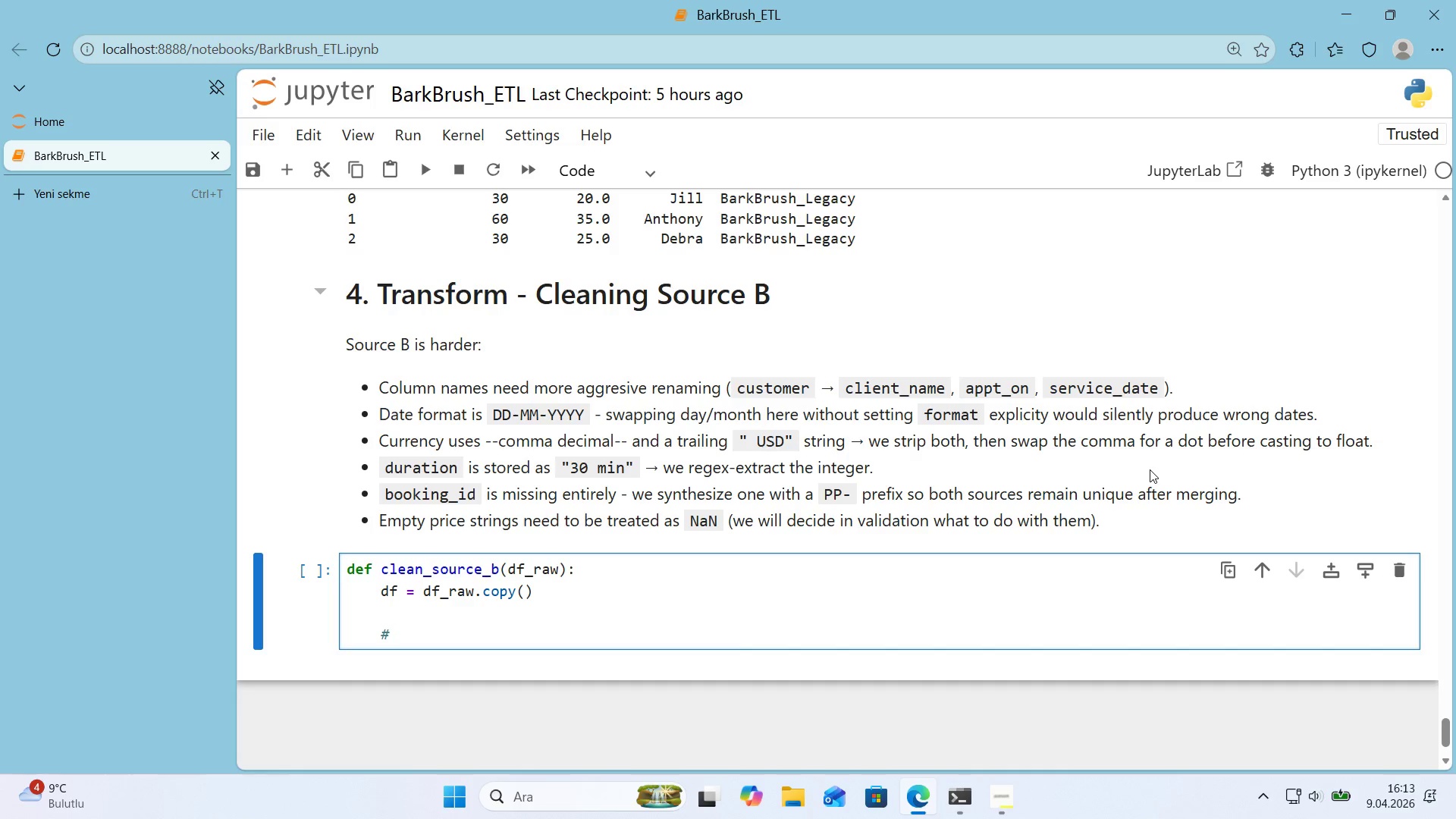 
type( 1. Rename)
 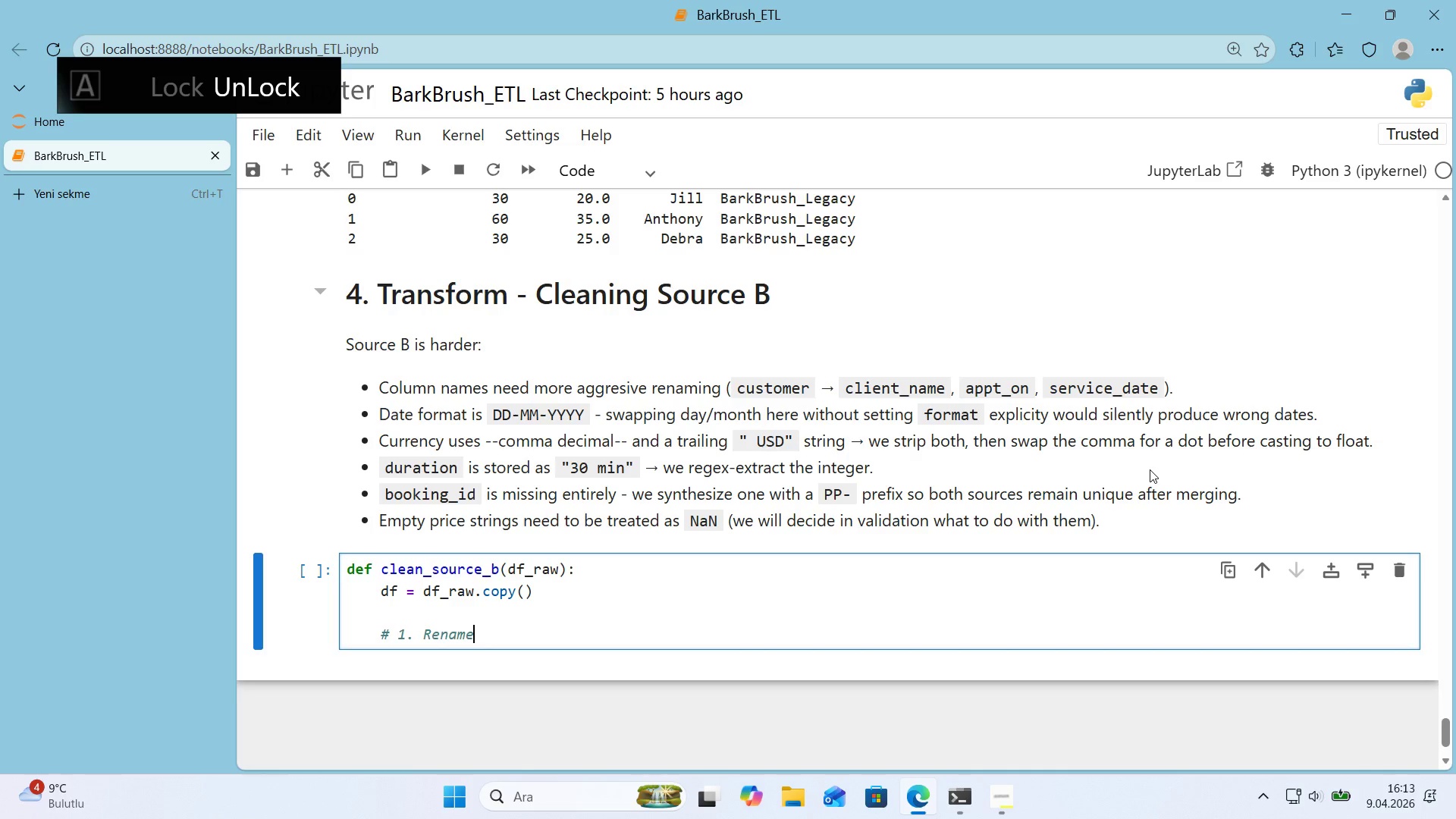 
key(Enter)
 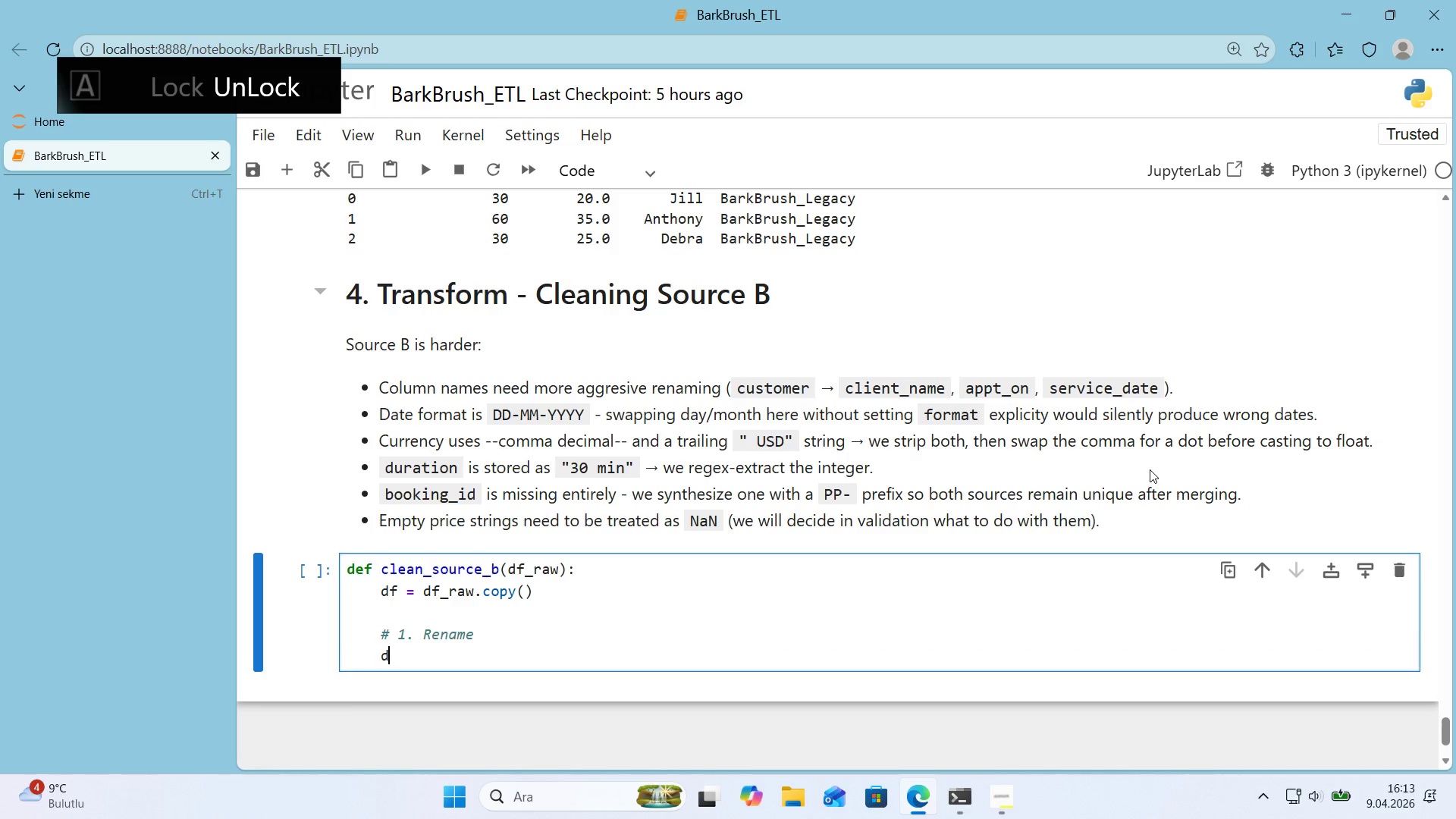 
type(df ) df.rename*()
 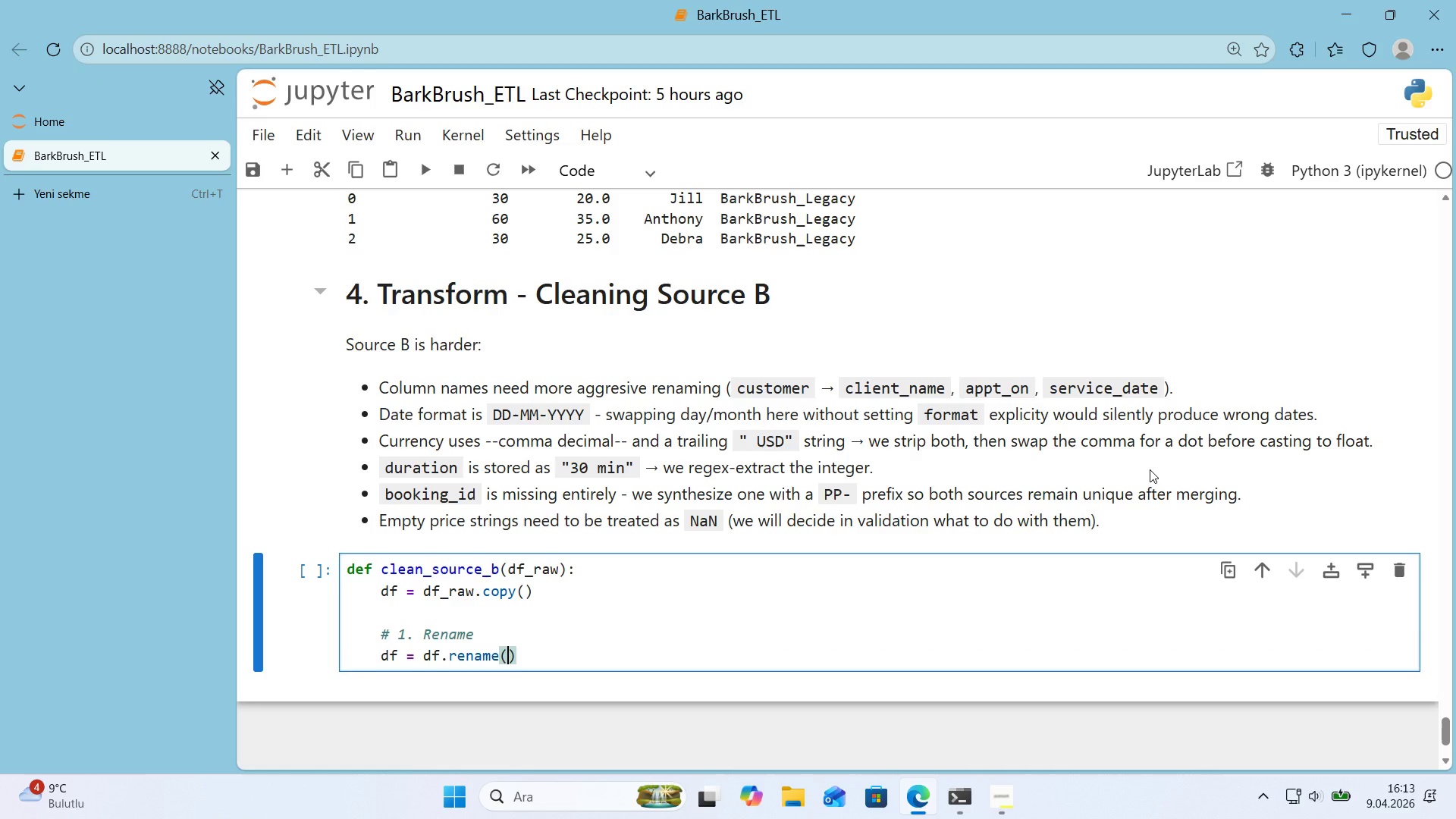 
 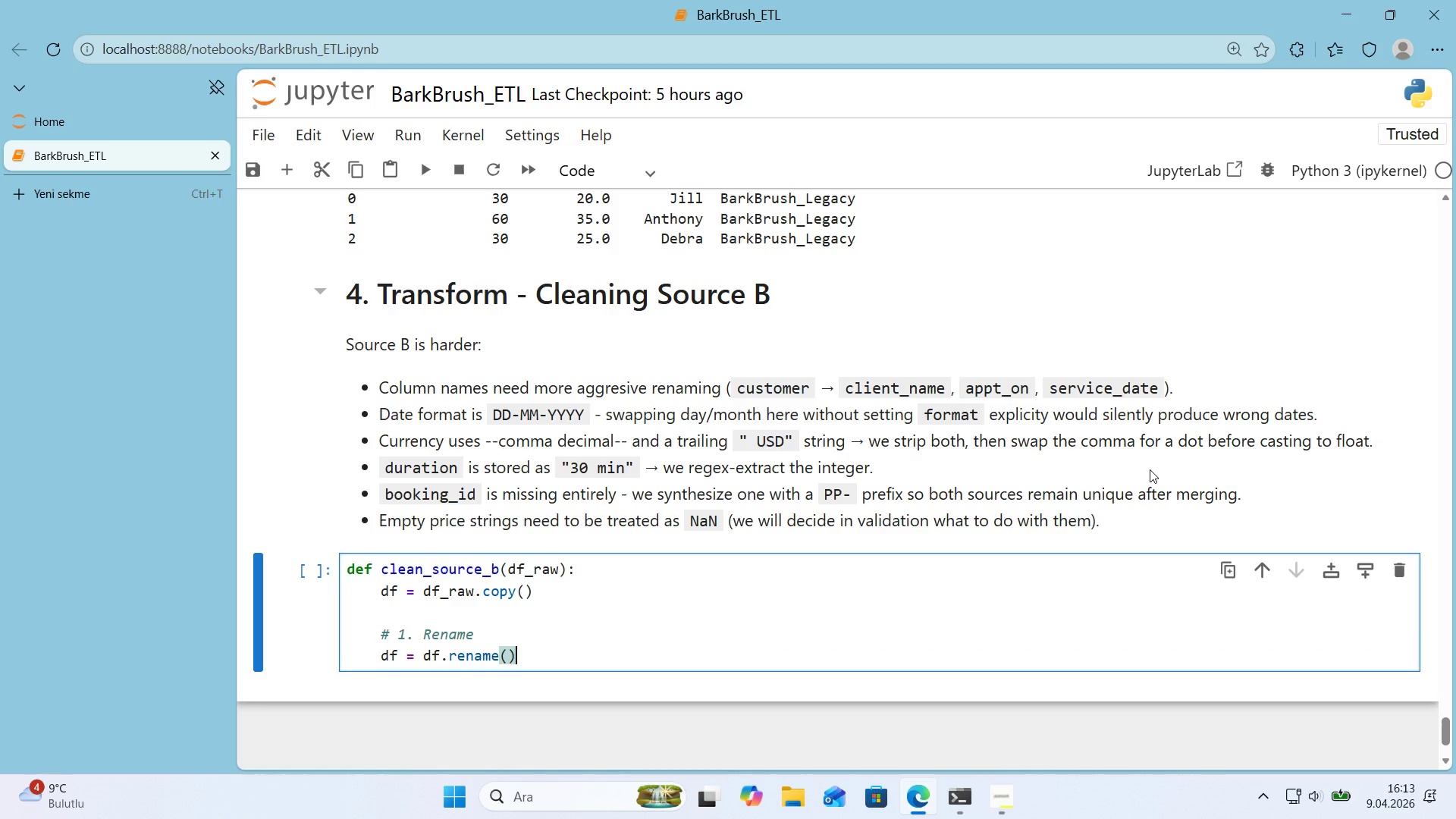 
key(ArrowLeft)
 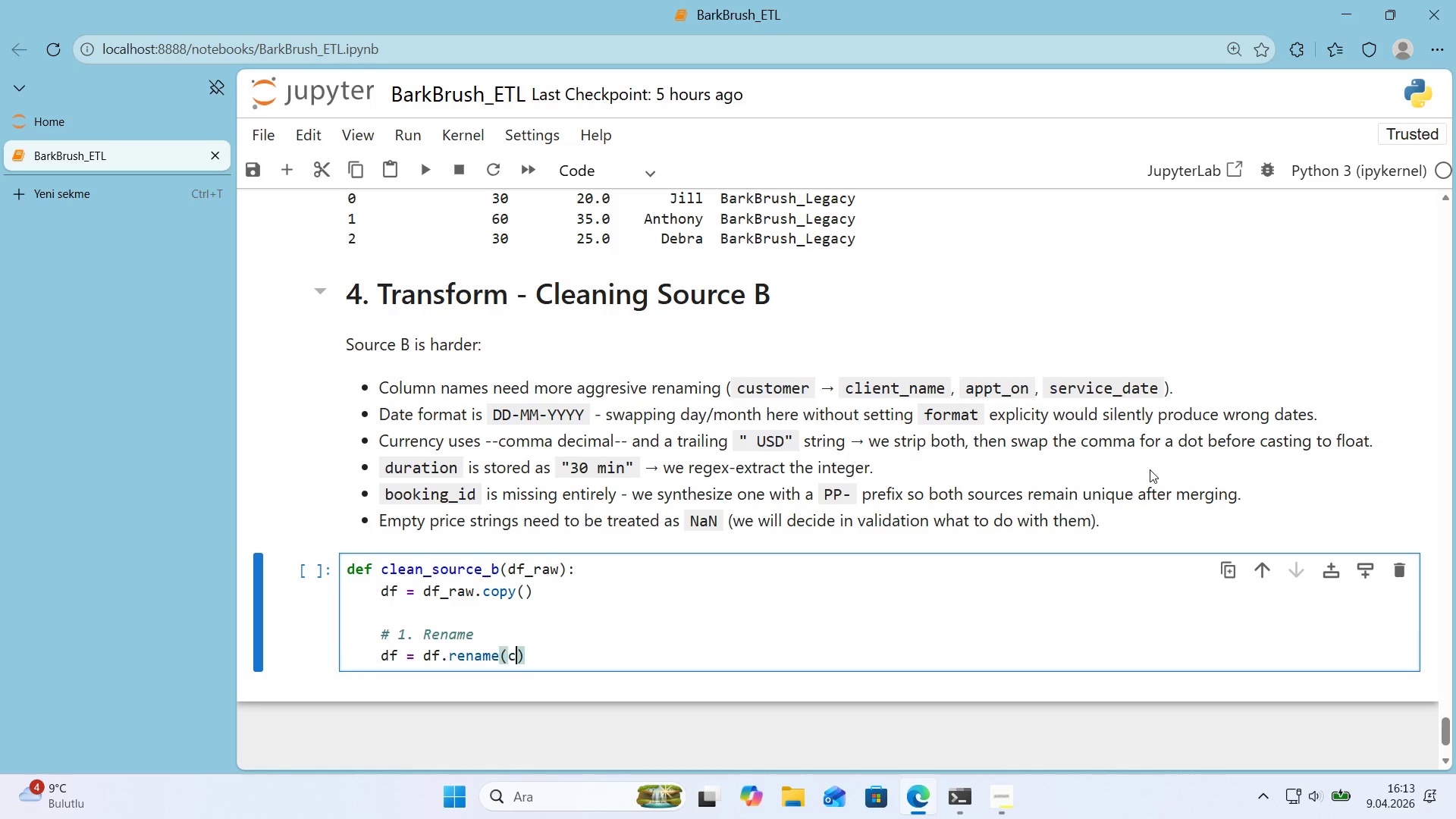 
type(columns))
 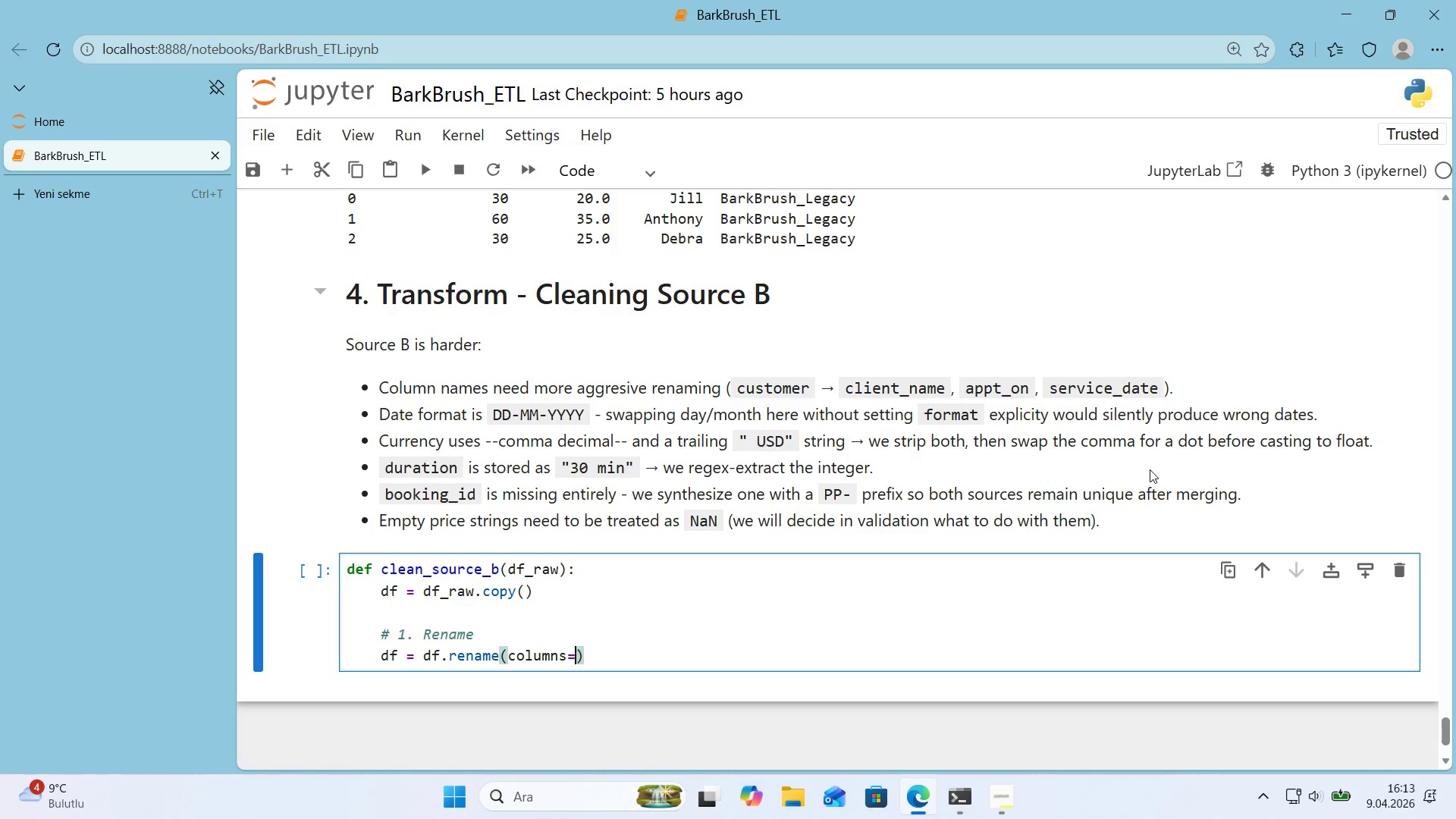 
key(Alt+Control+7)
 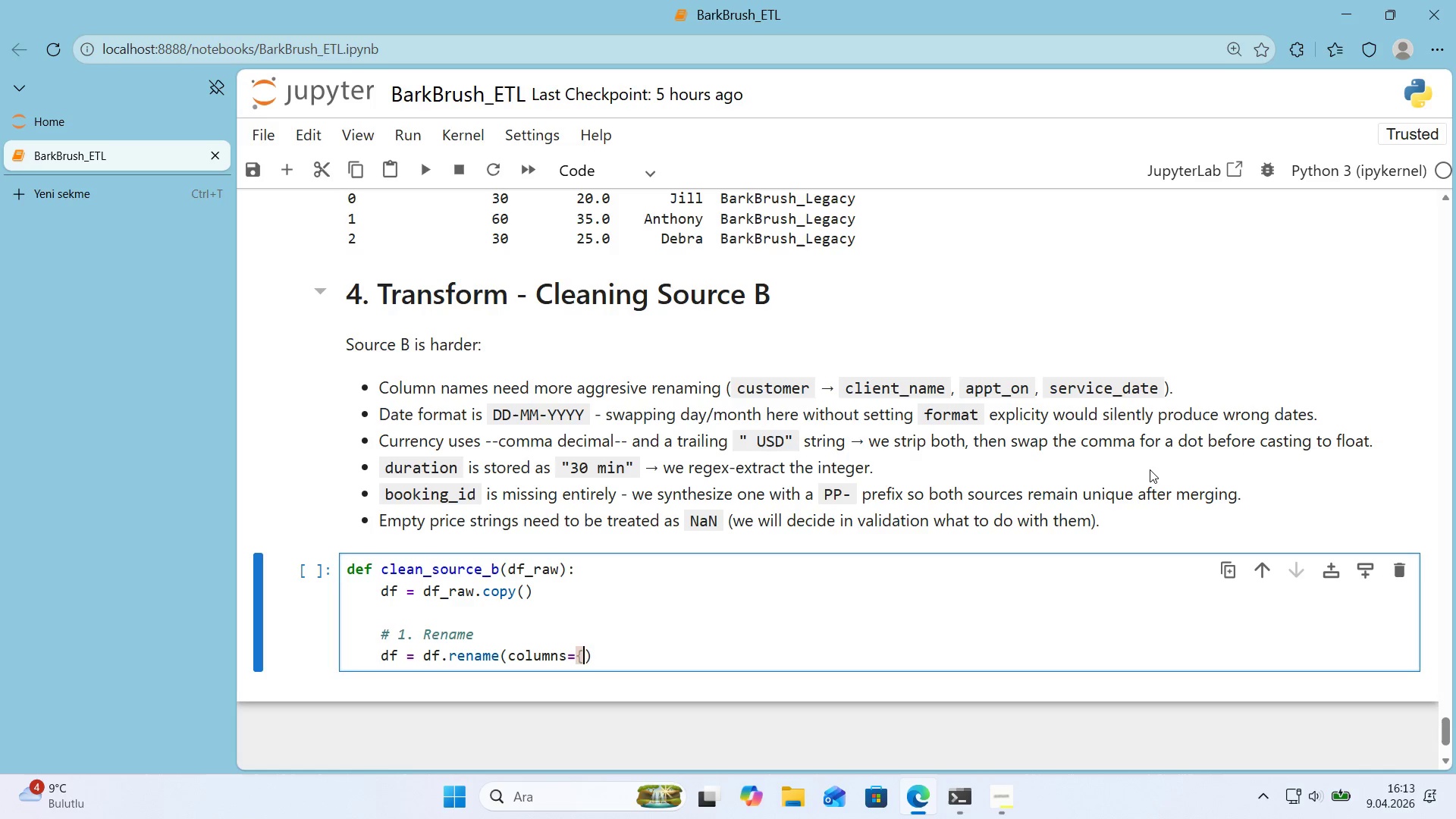 
key(Alt+Control+0)
 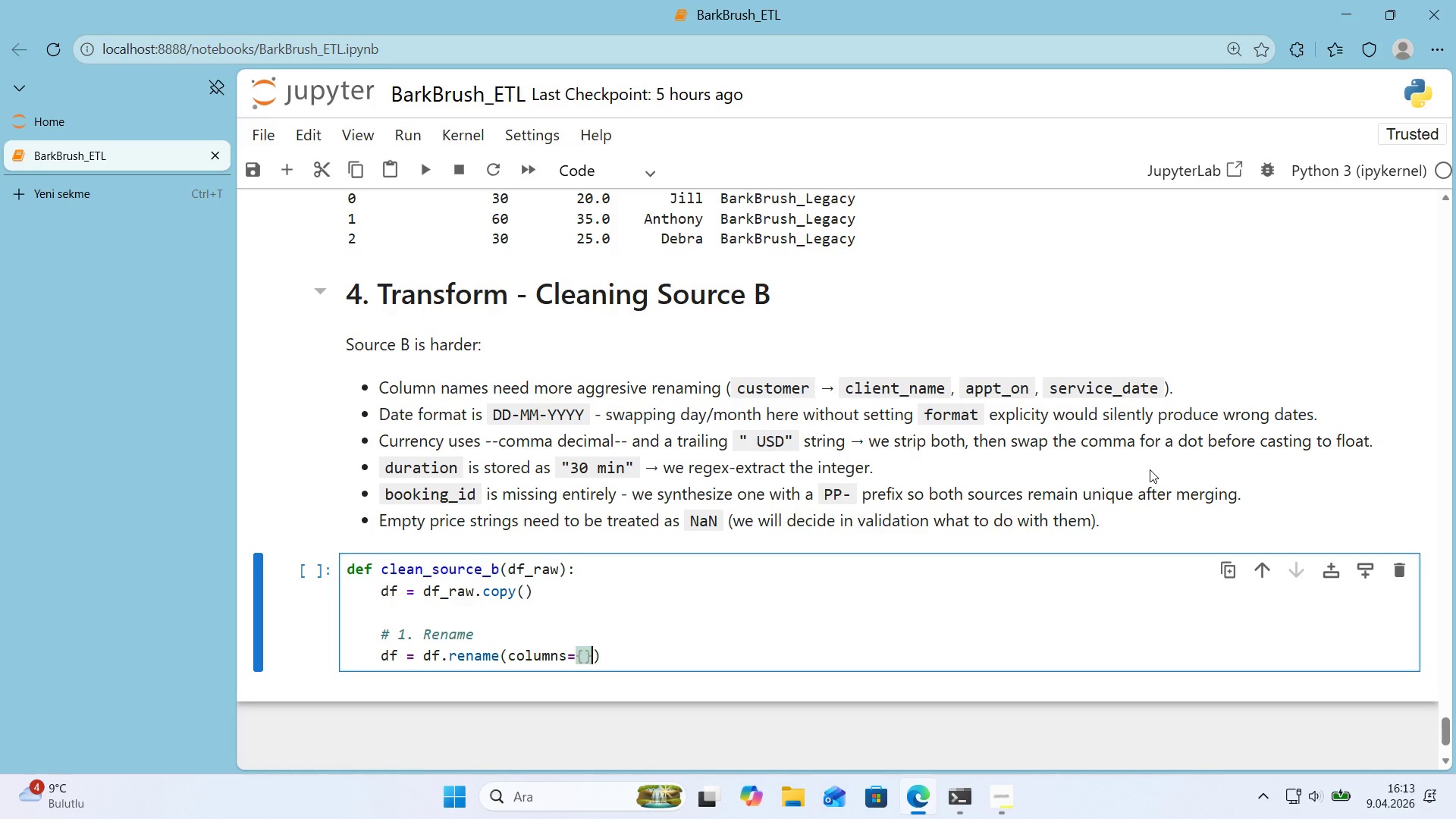 
key(ArrowLeft)
 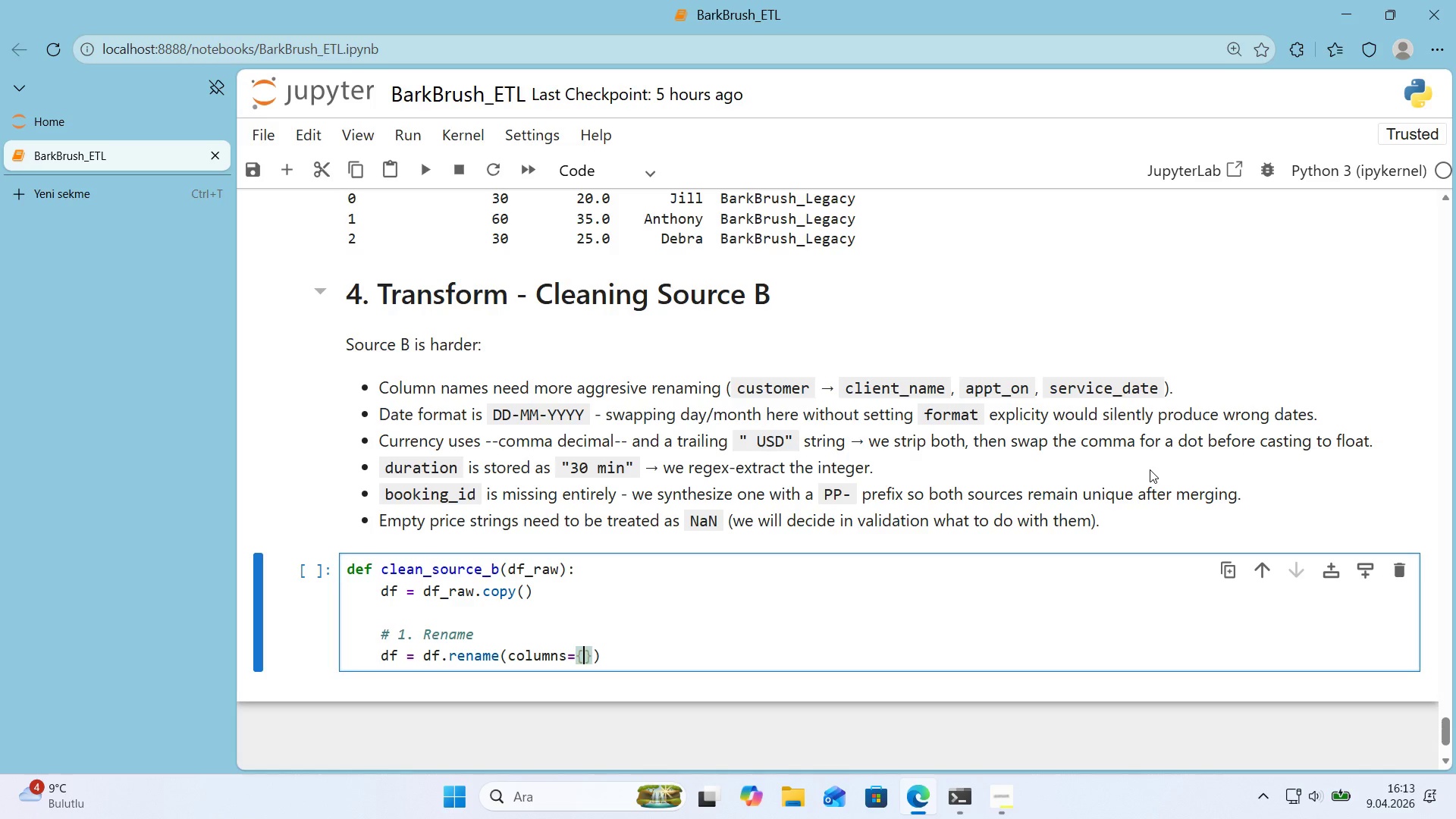 
key(Enter)
 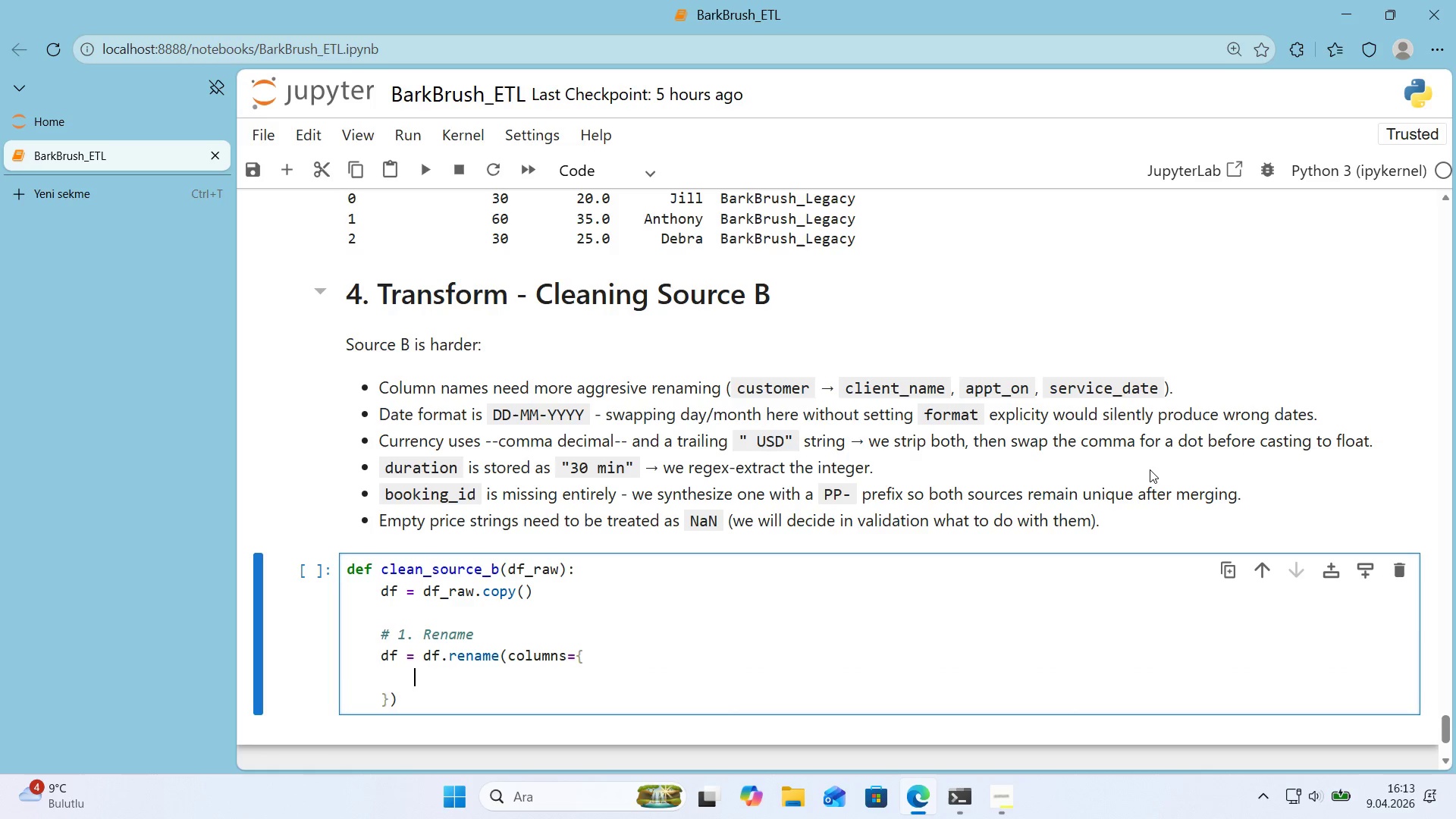 
wait(5.03)
 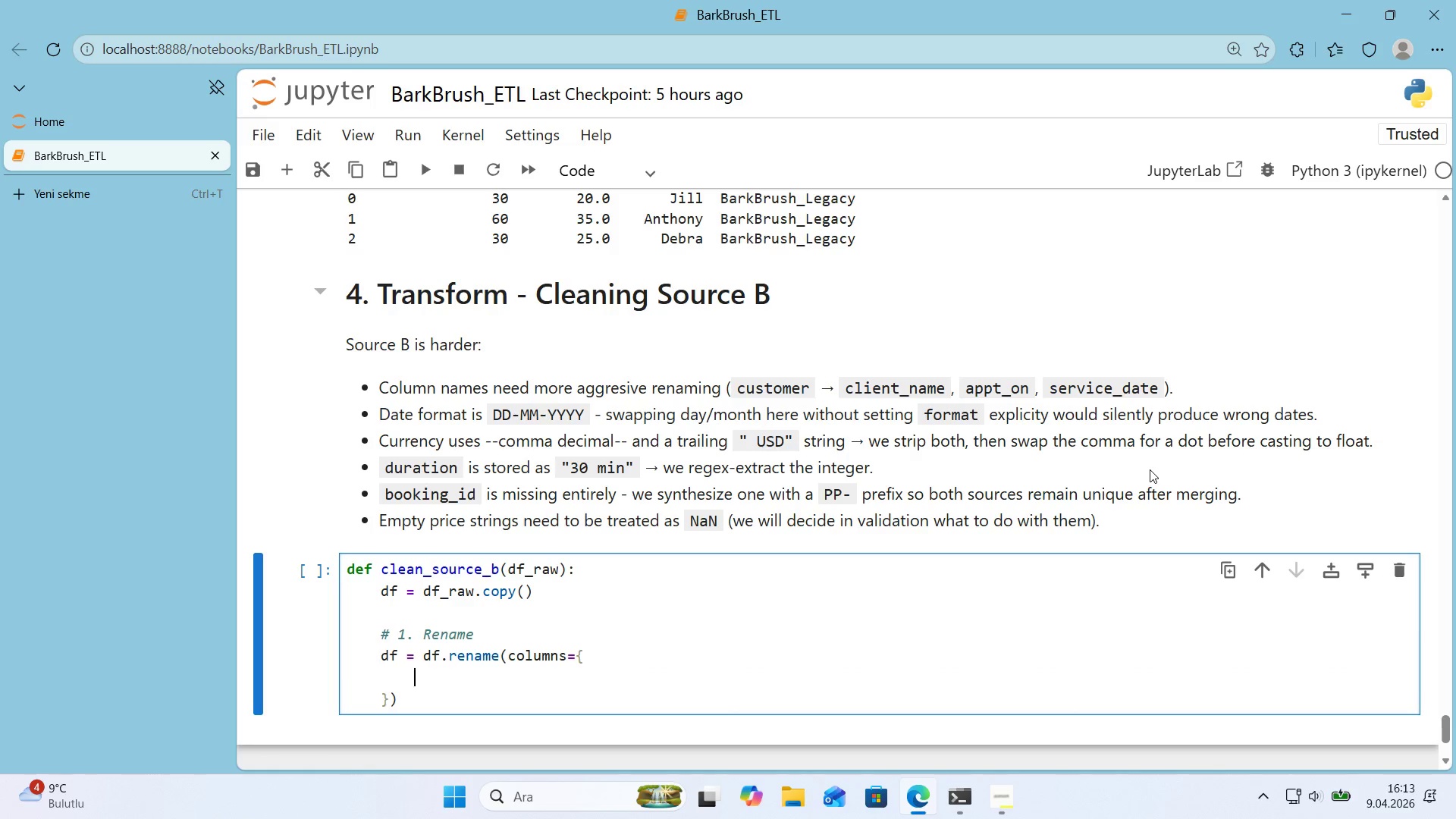 
type(@@)
 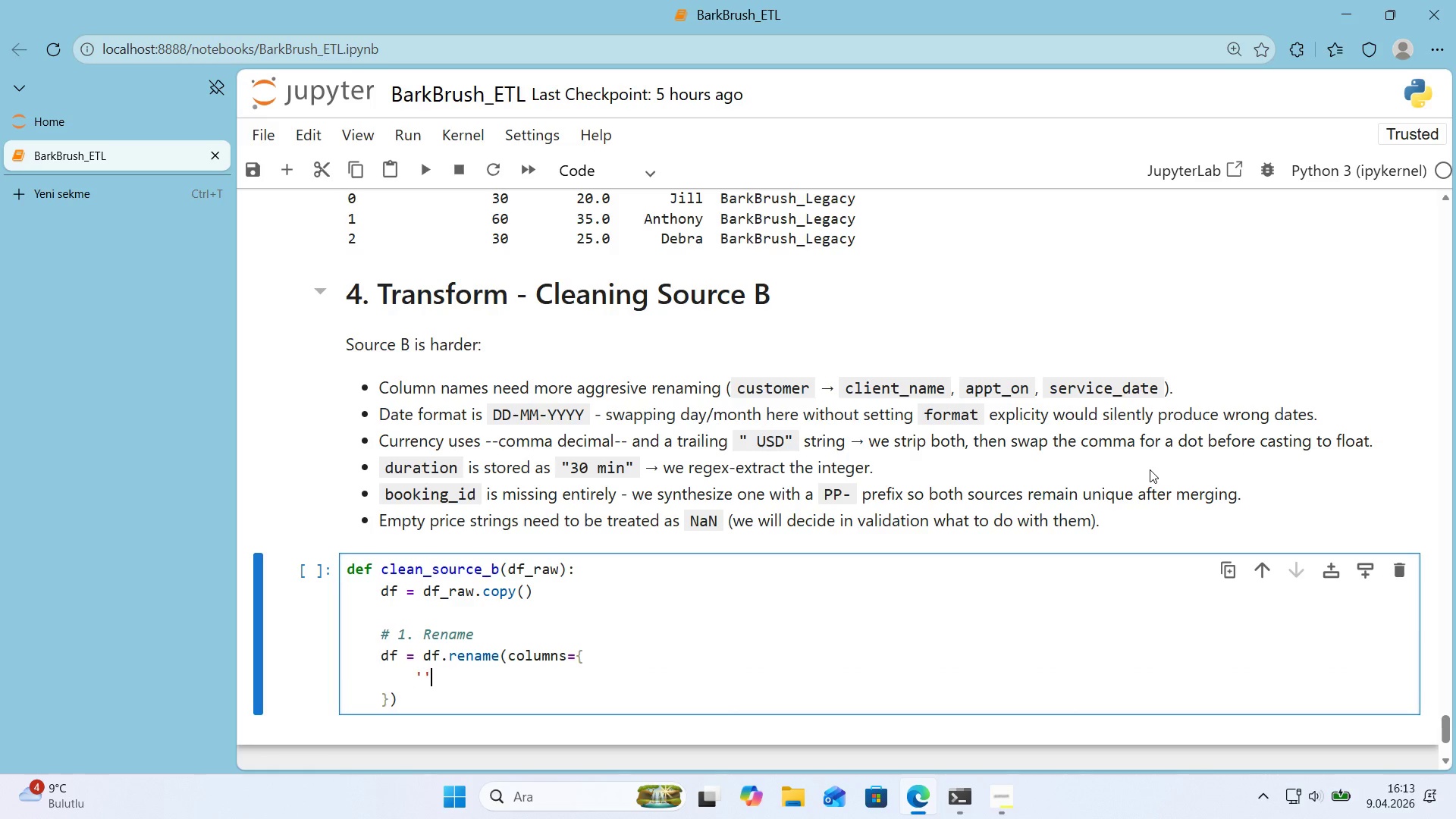 
key(ArrowLeft)
 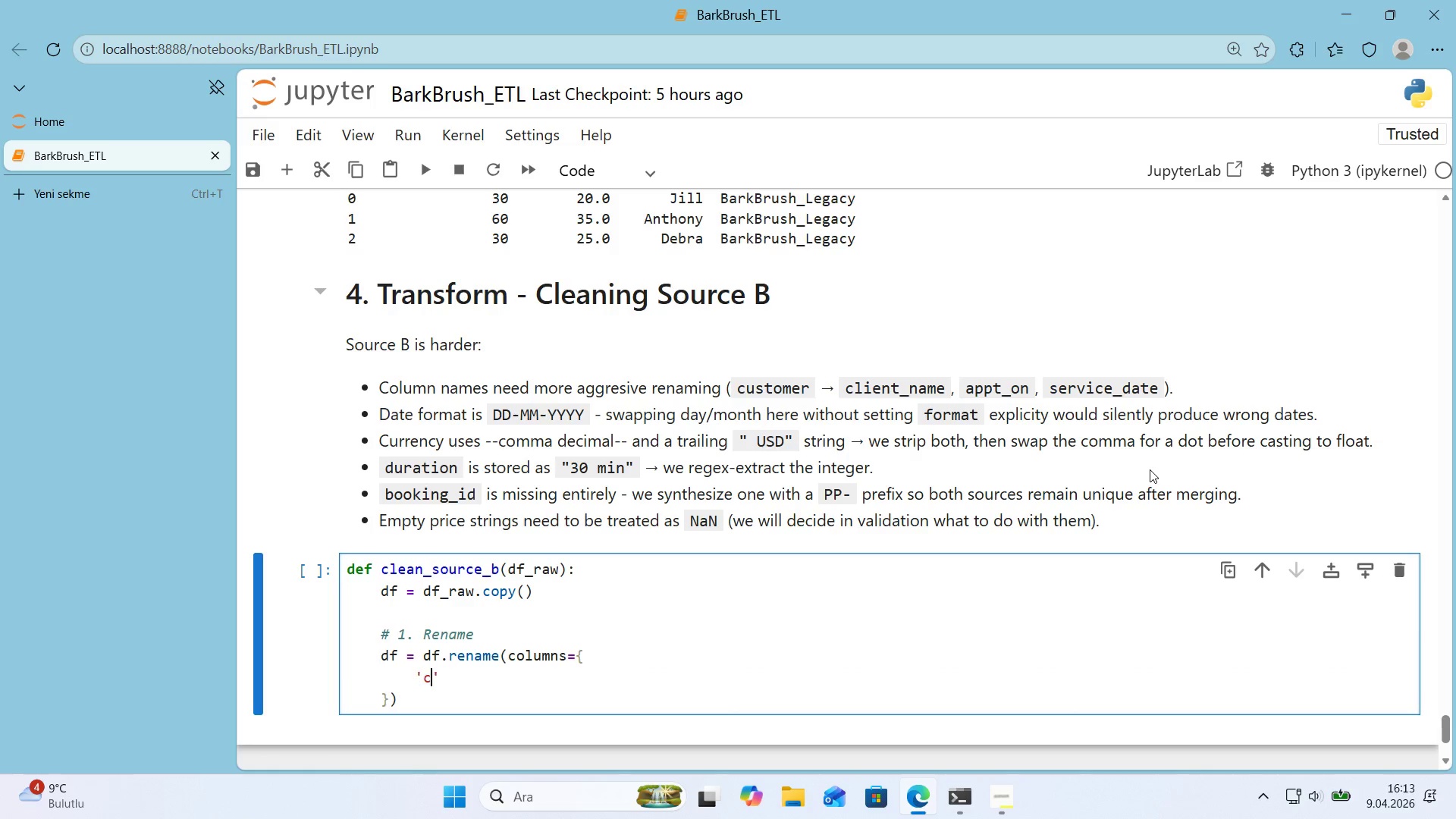 
type(customer)
 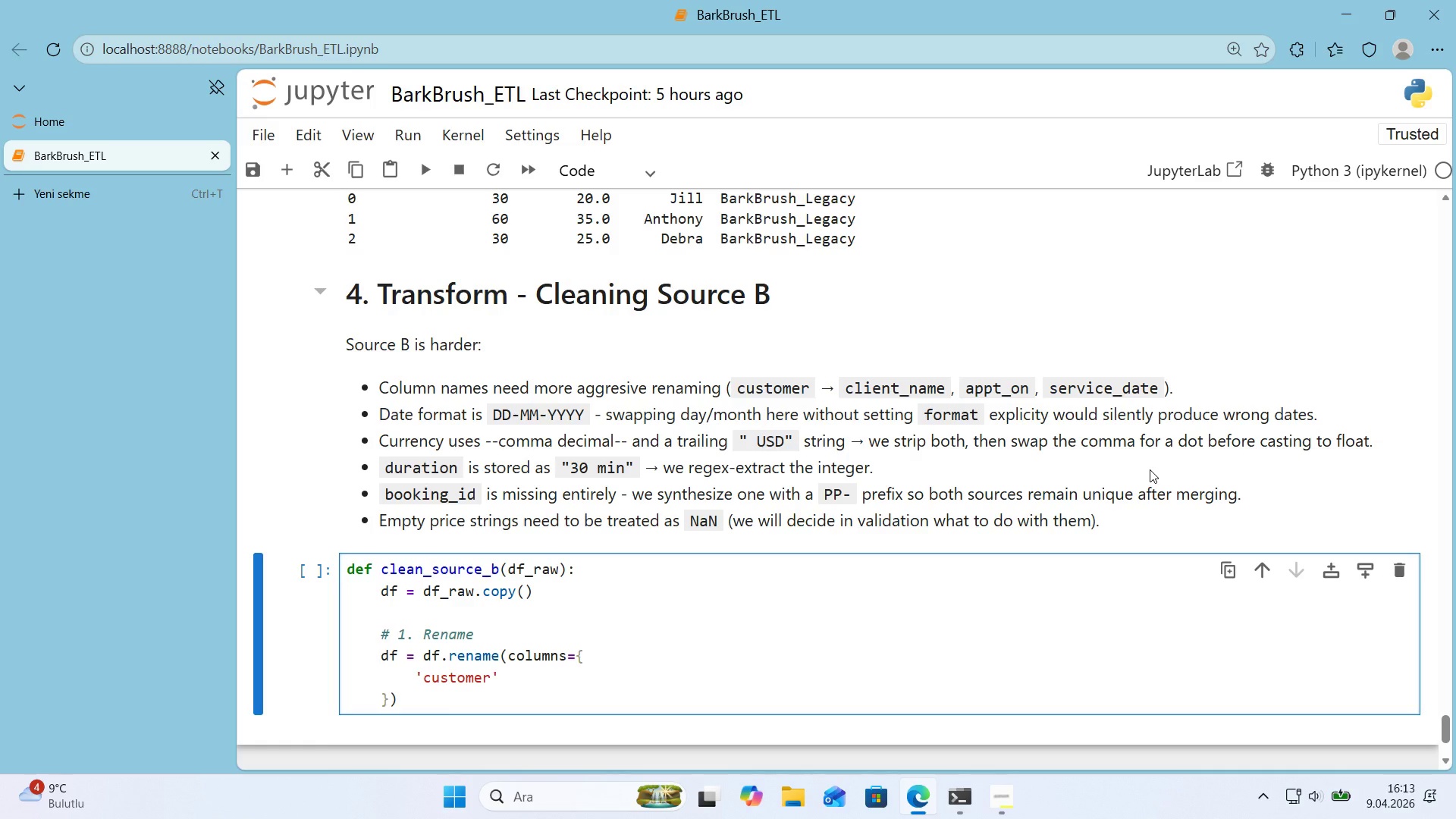 
key(ArrowRight)
 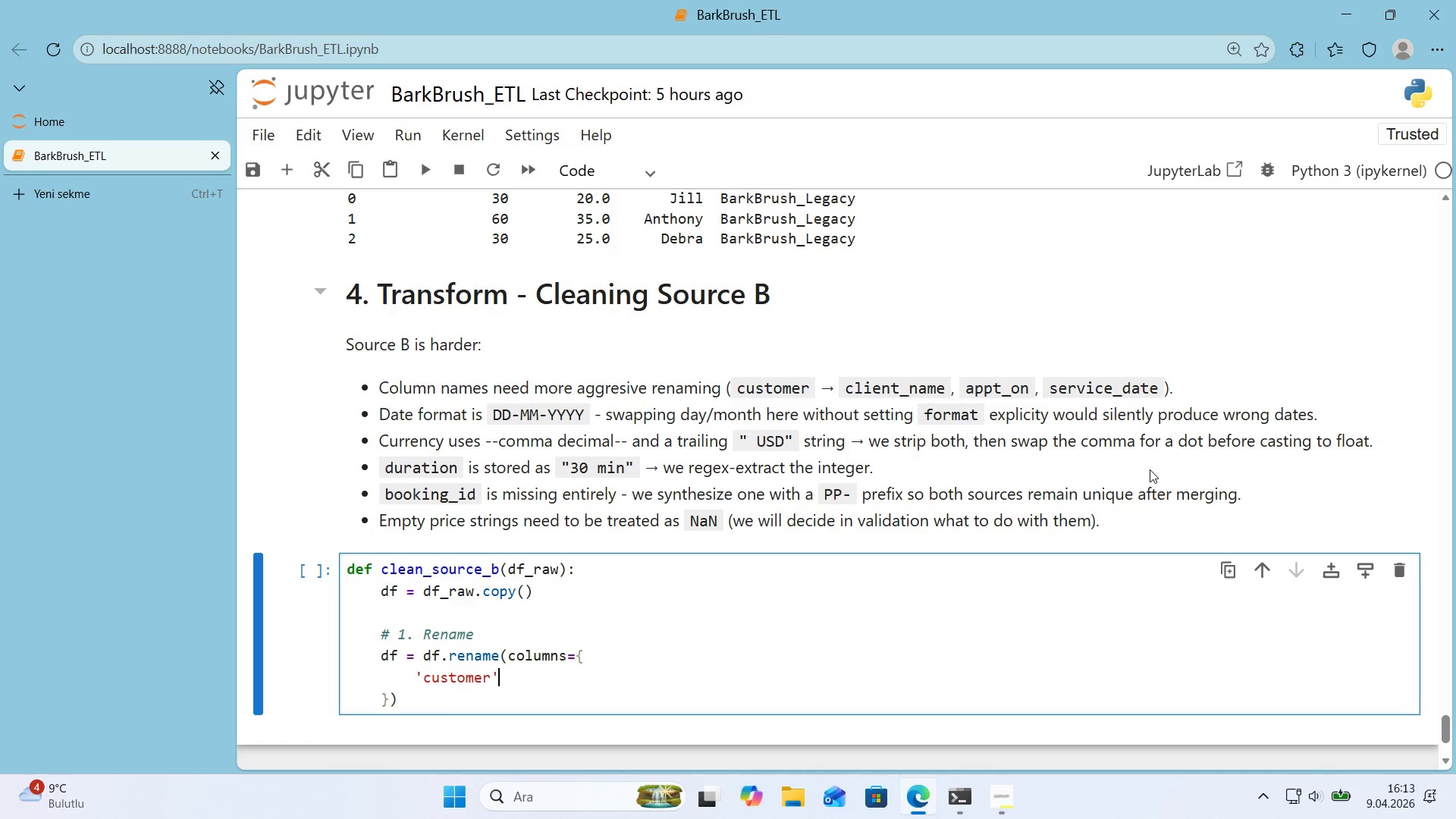 
type(> @@)
 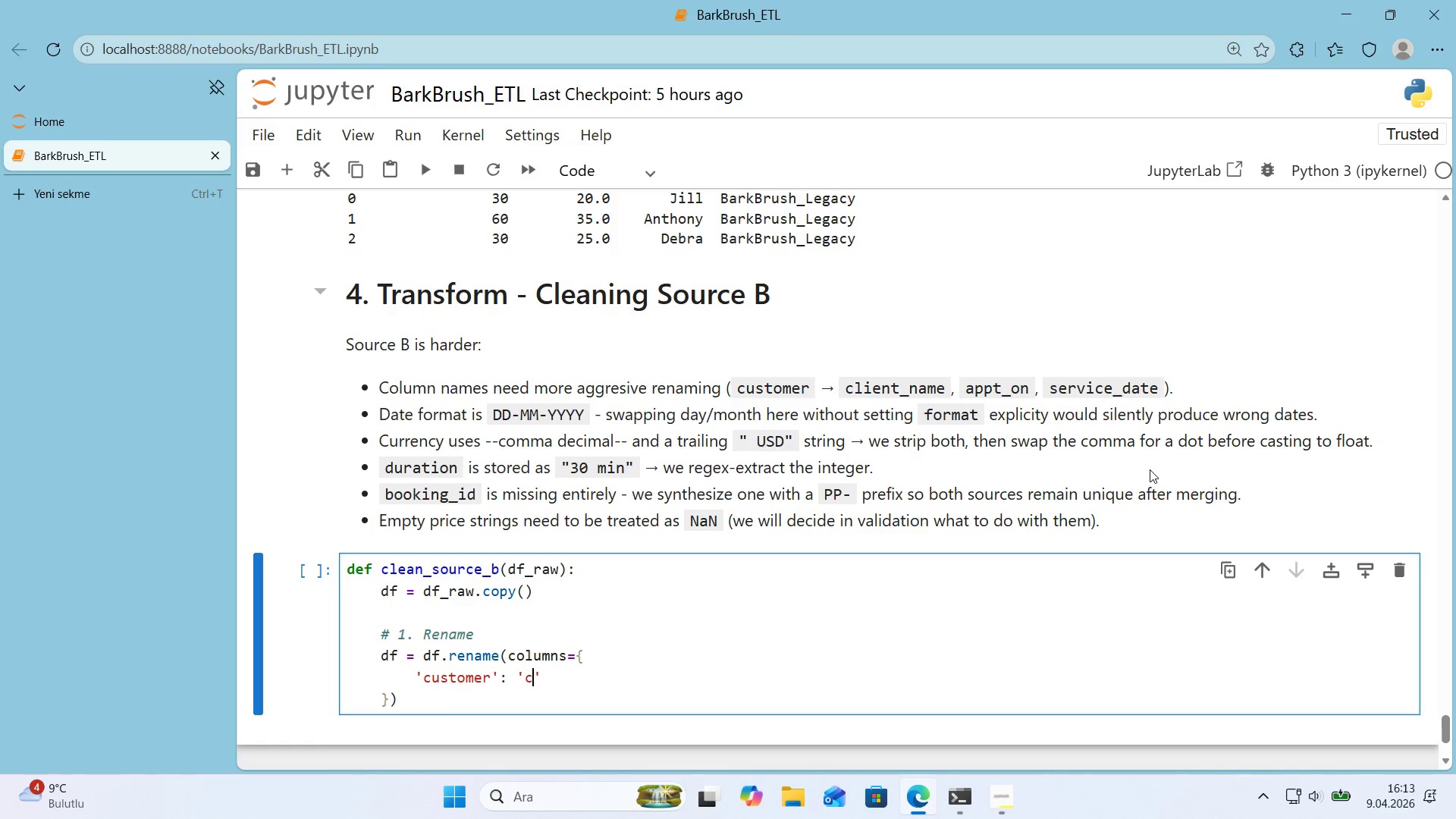 
 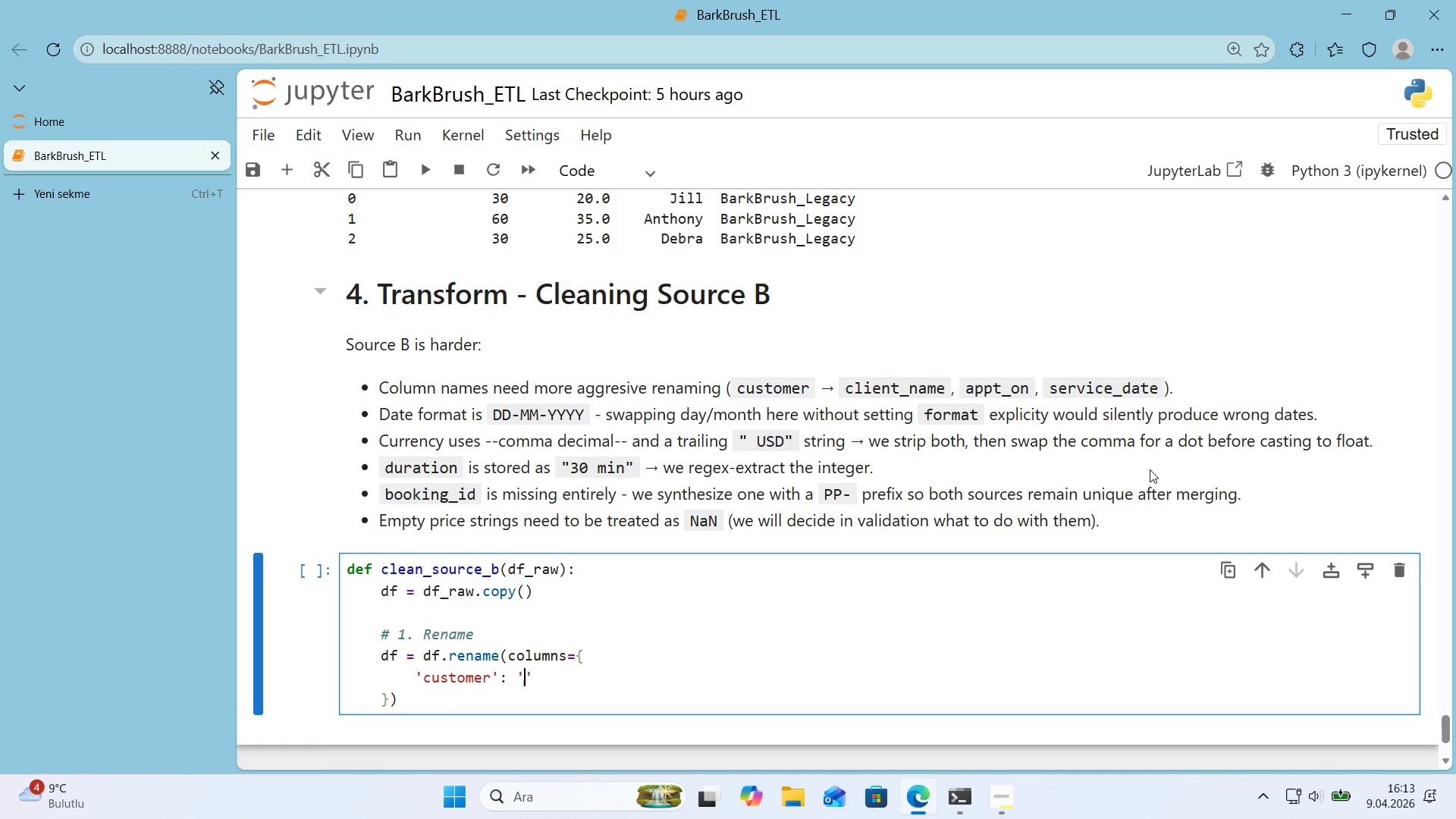 
key(ArrowLeft)
 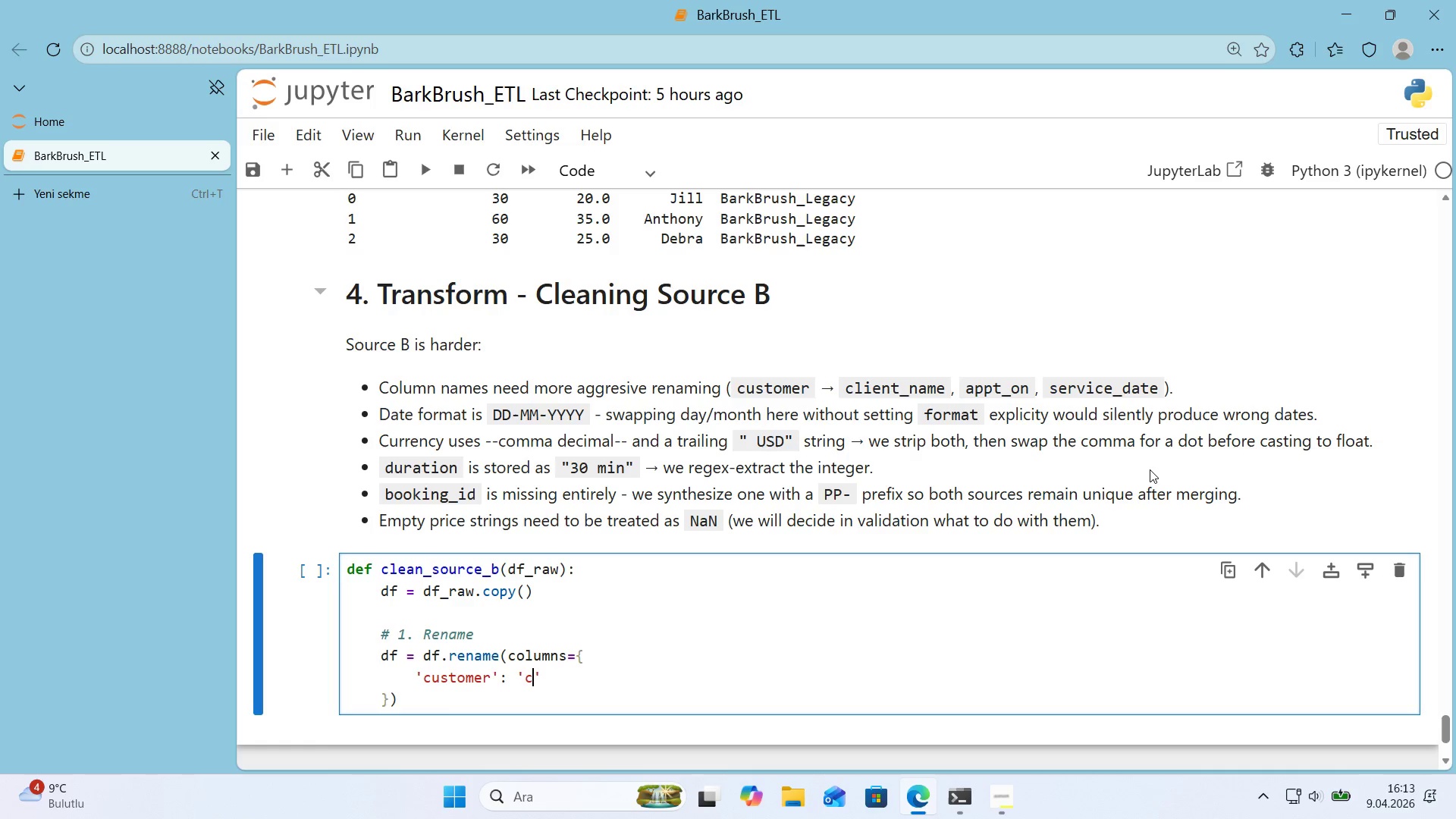 
type(cl'ent_name)
 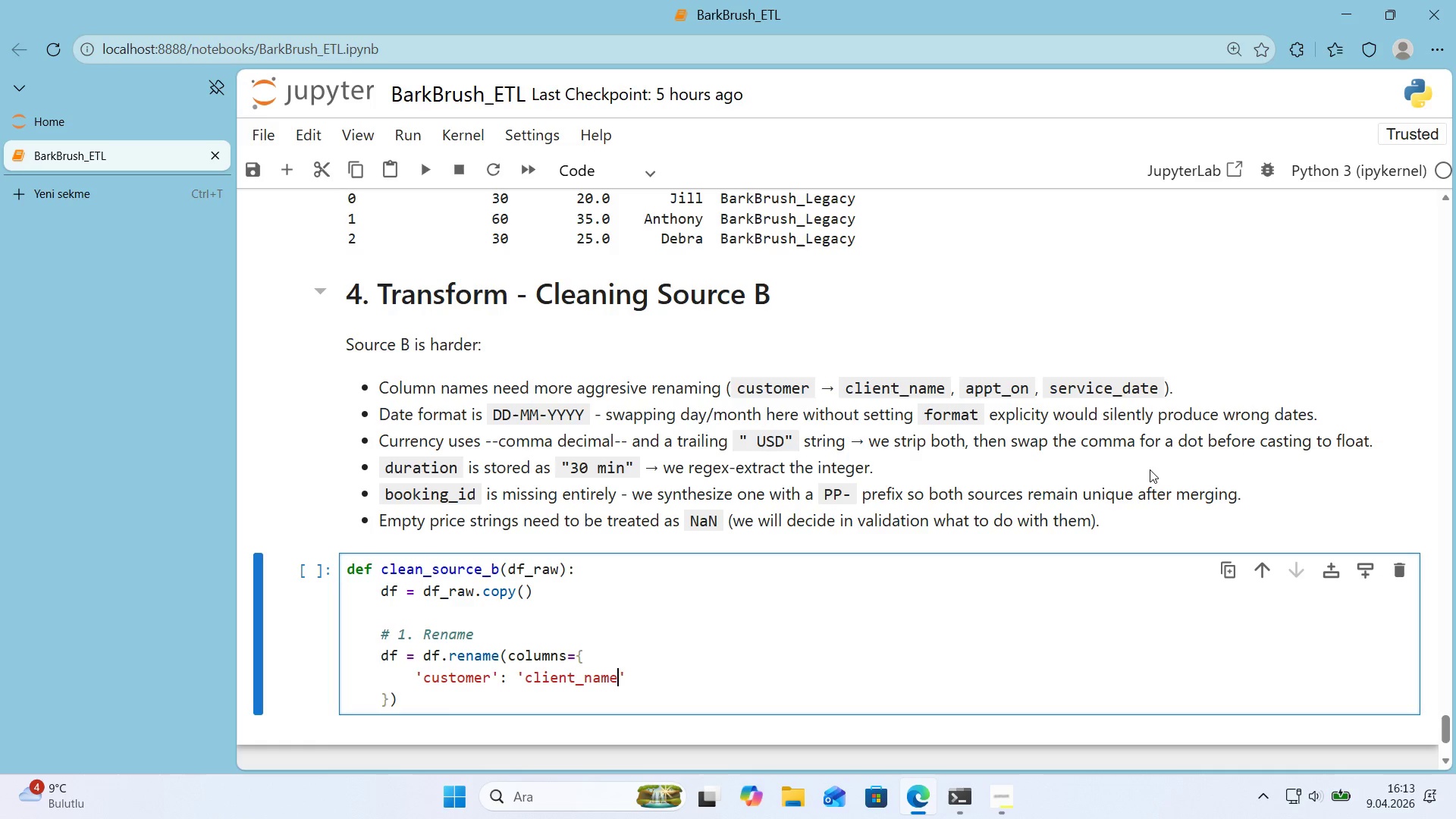 
key(ArrowRight)
 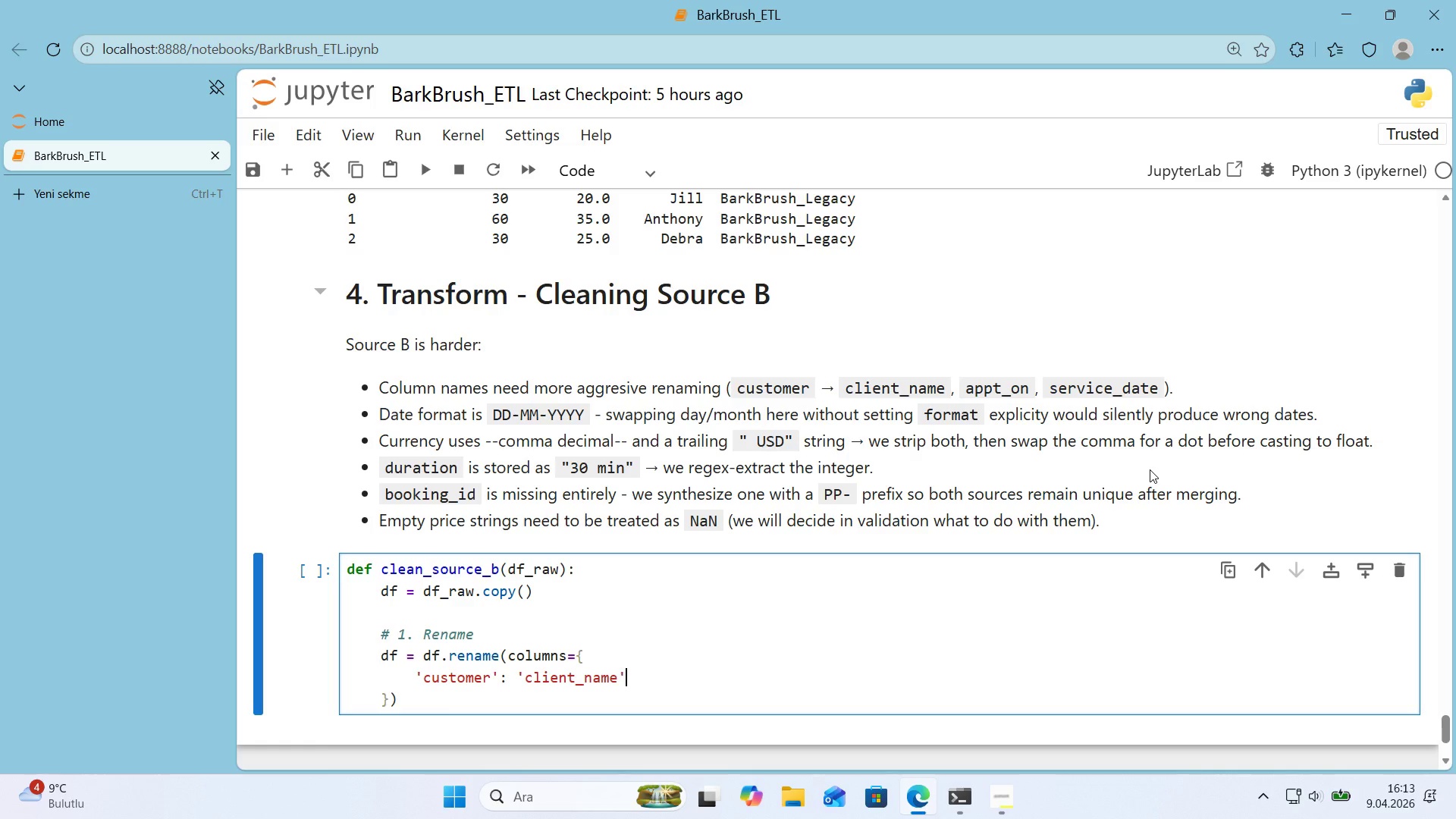 
key(Comma)
 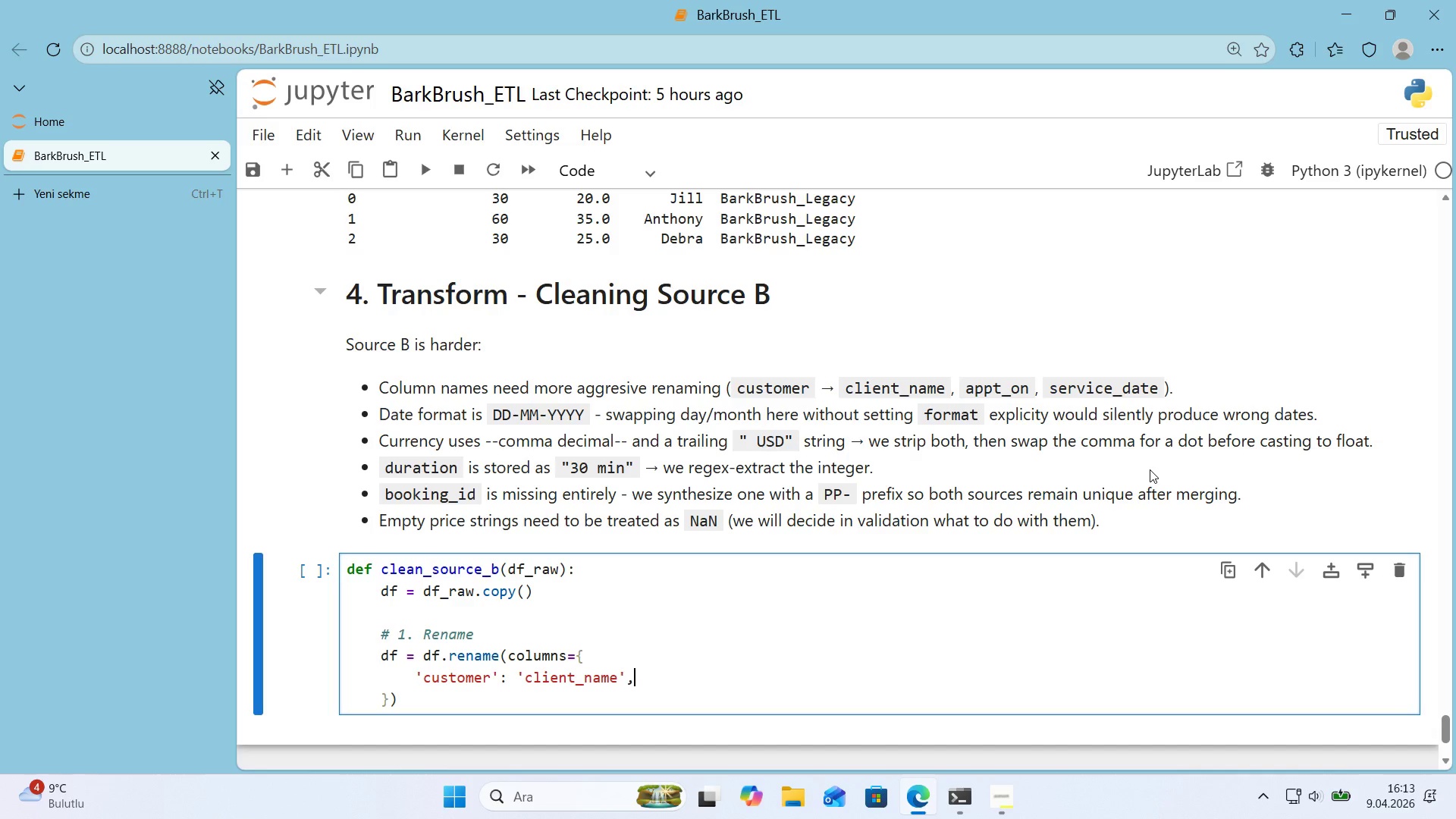 
key(Enter)
 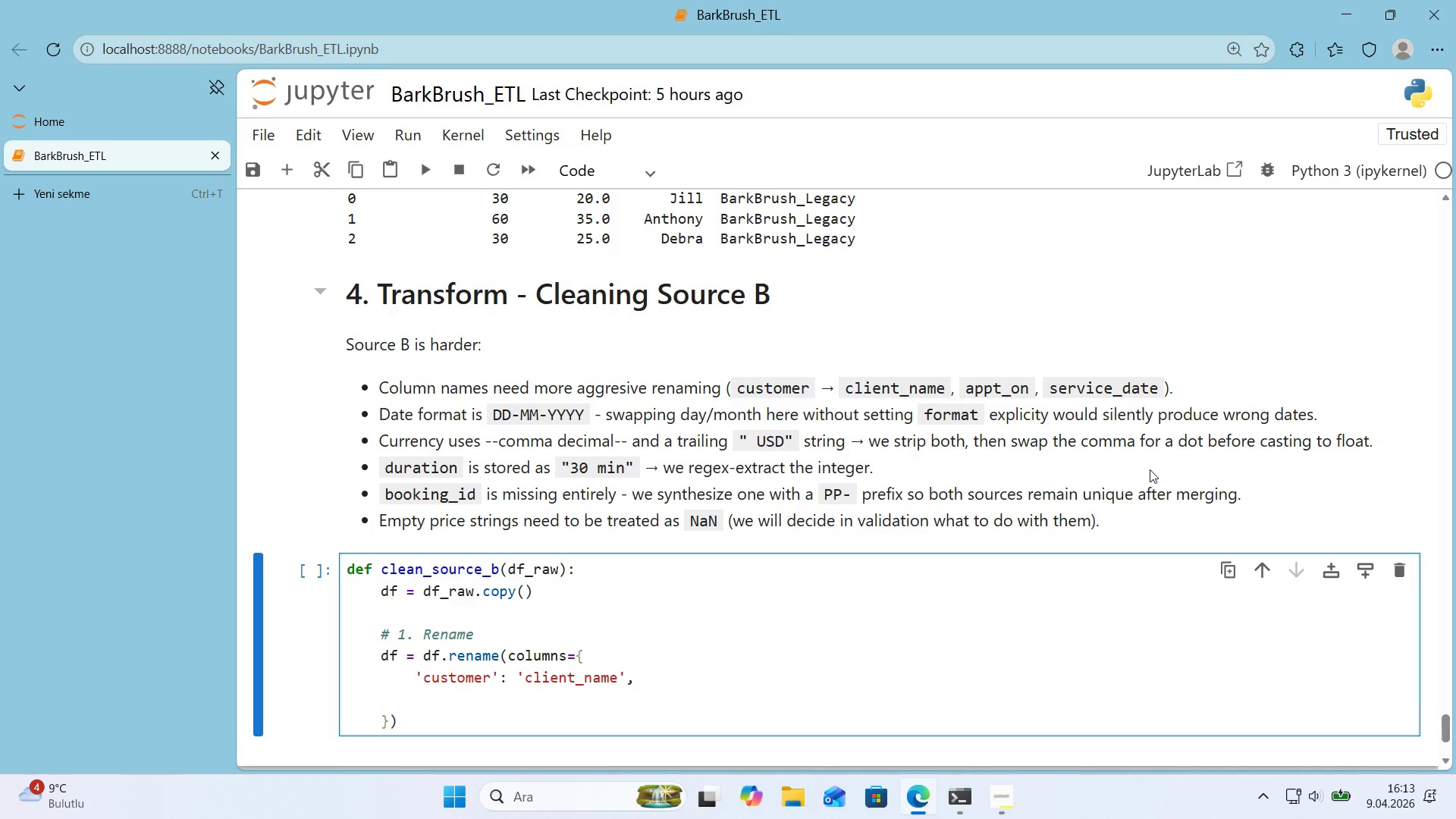 
type(@@)
 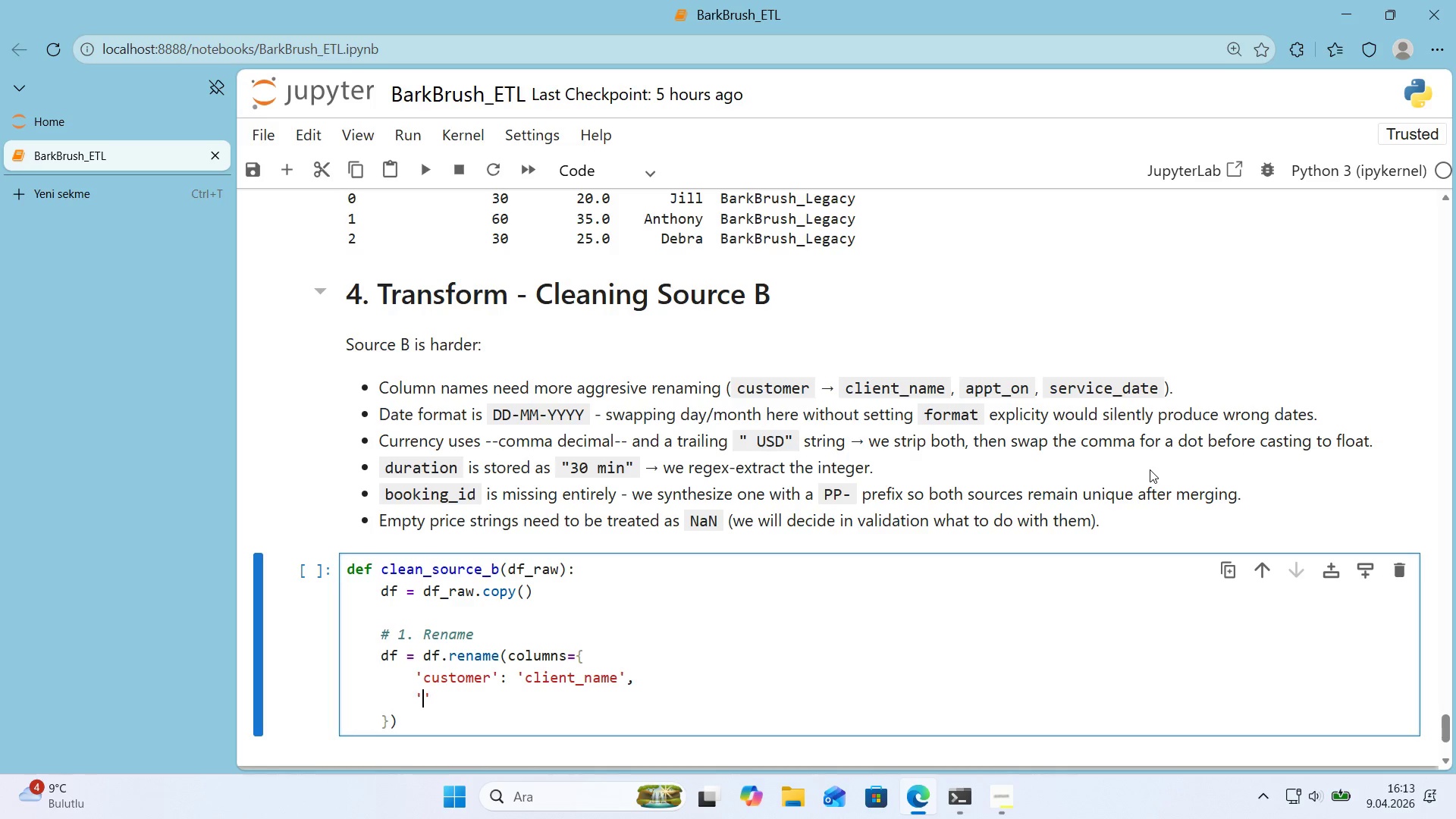 
key(ArrowLeft)
 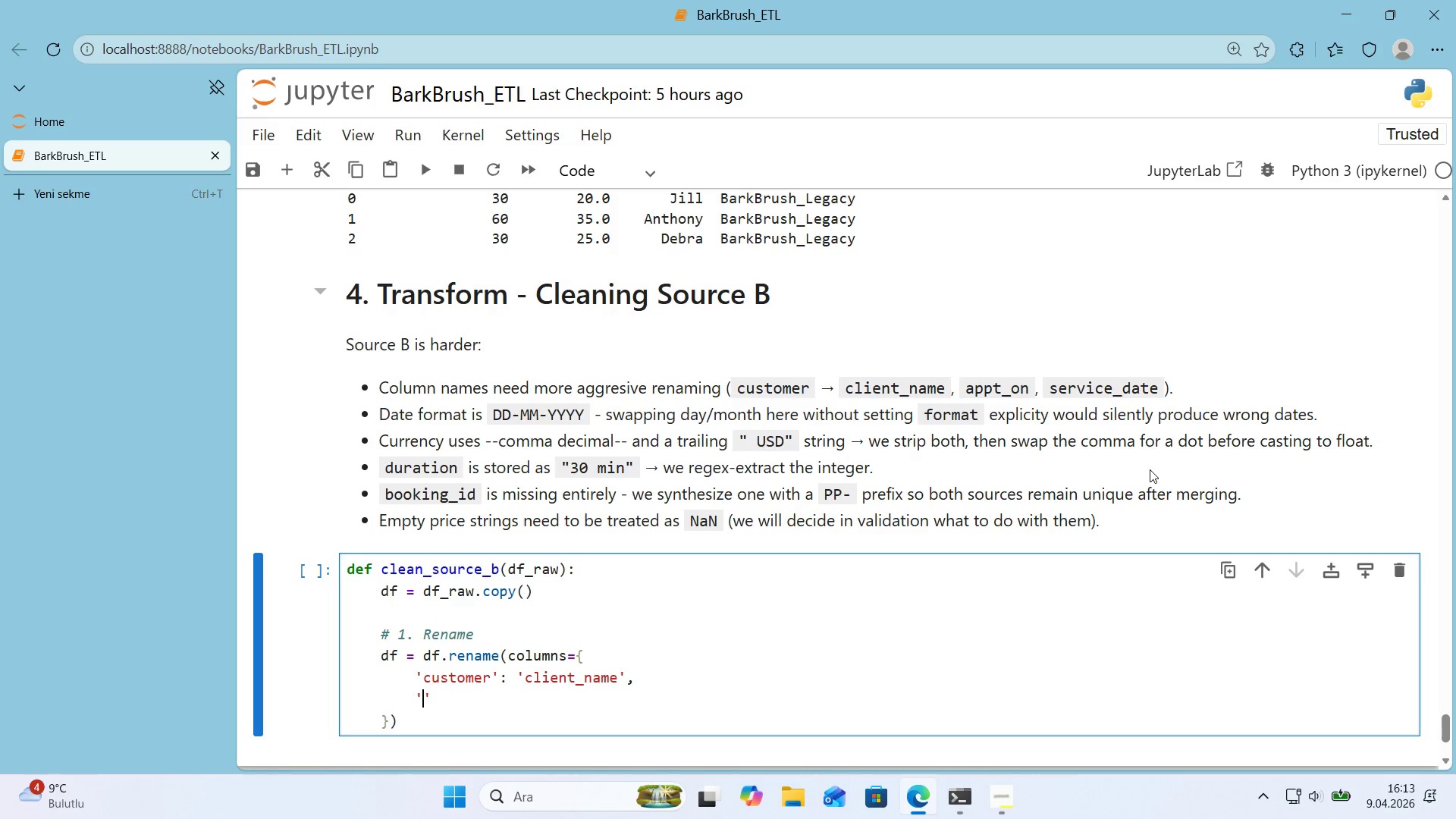 
type(dog)
 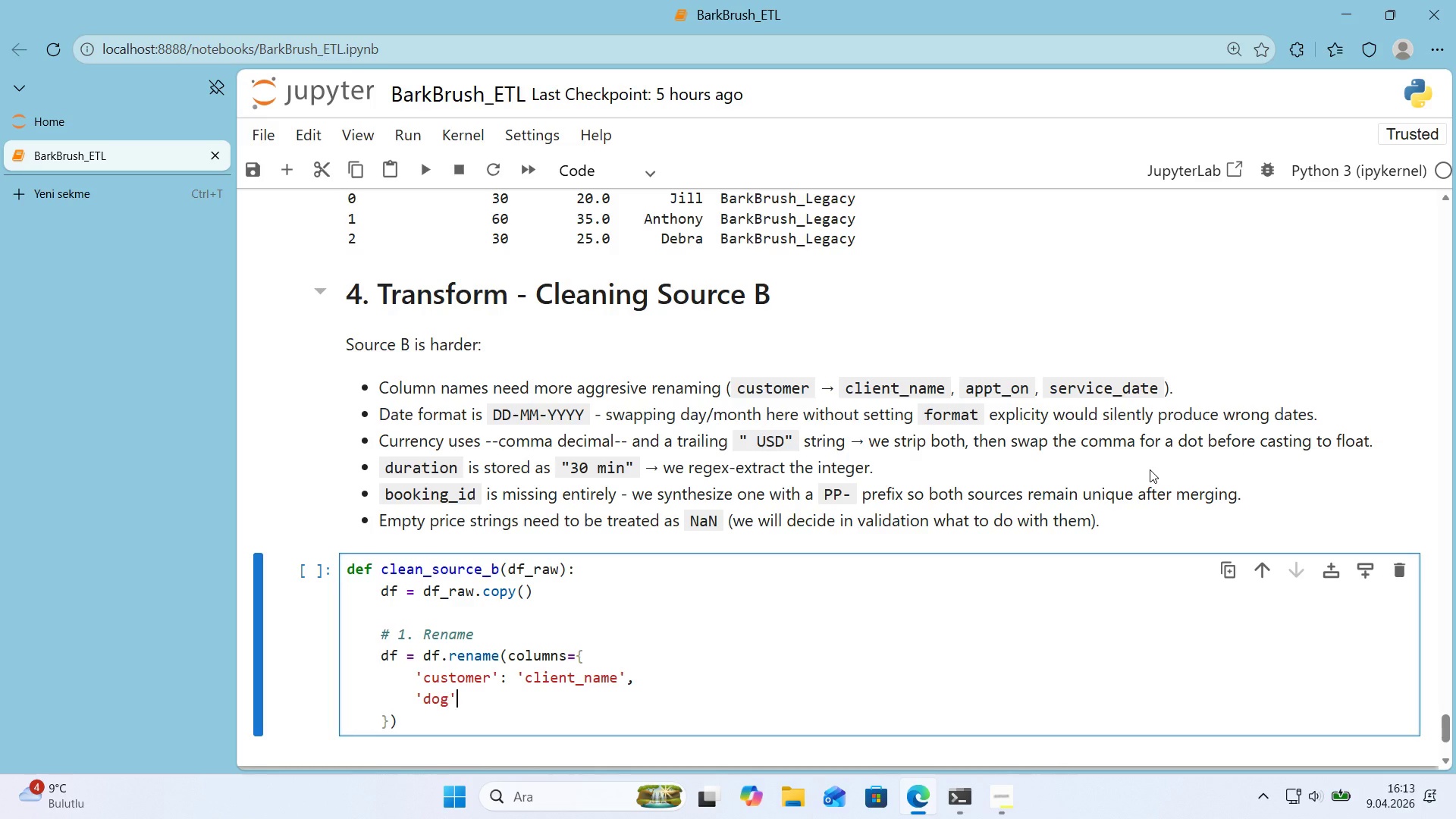 
key(ArrowRight)
 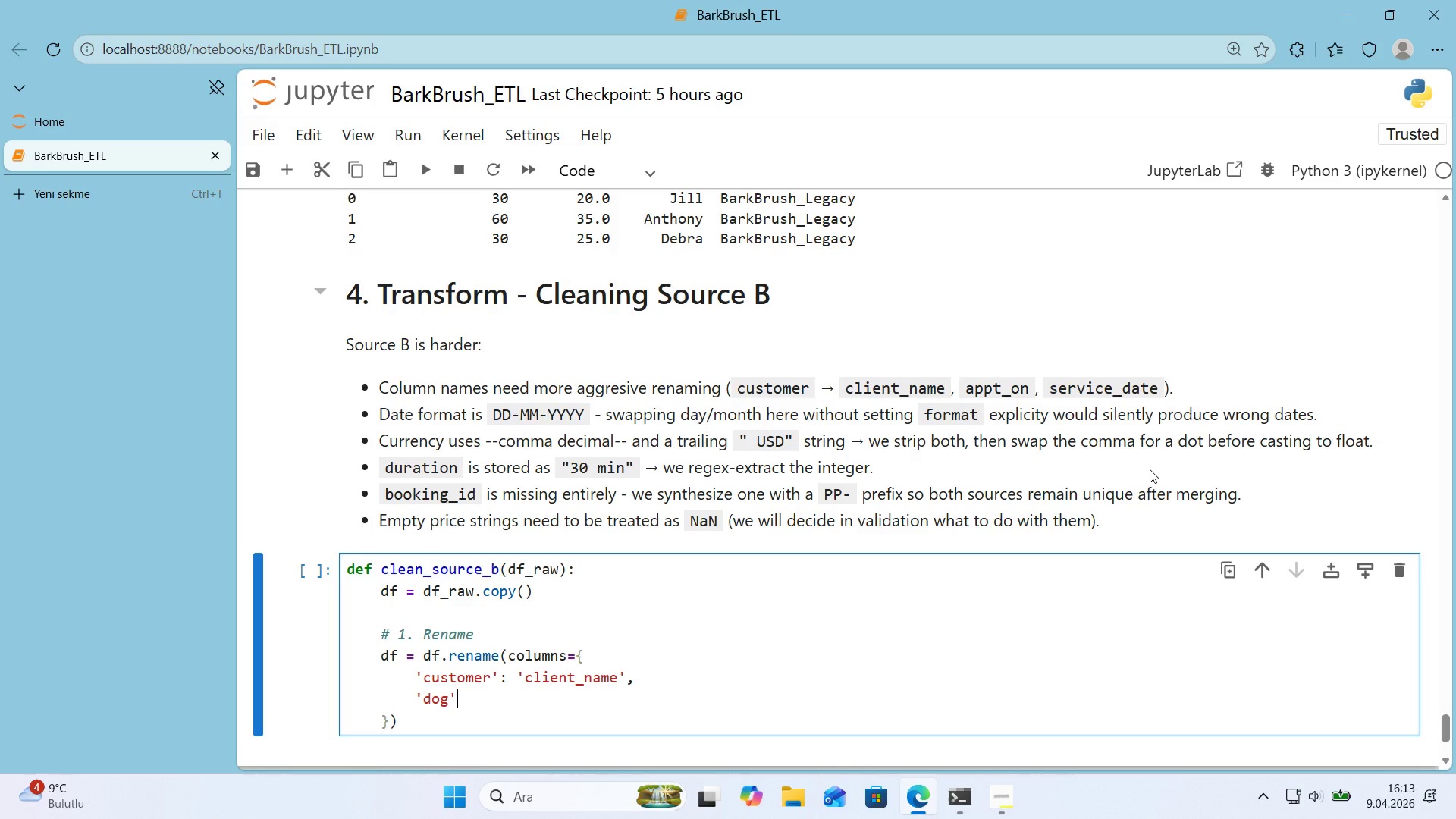 
type(> @@)
 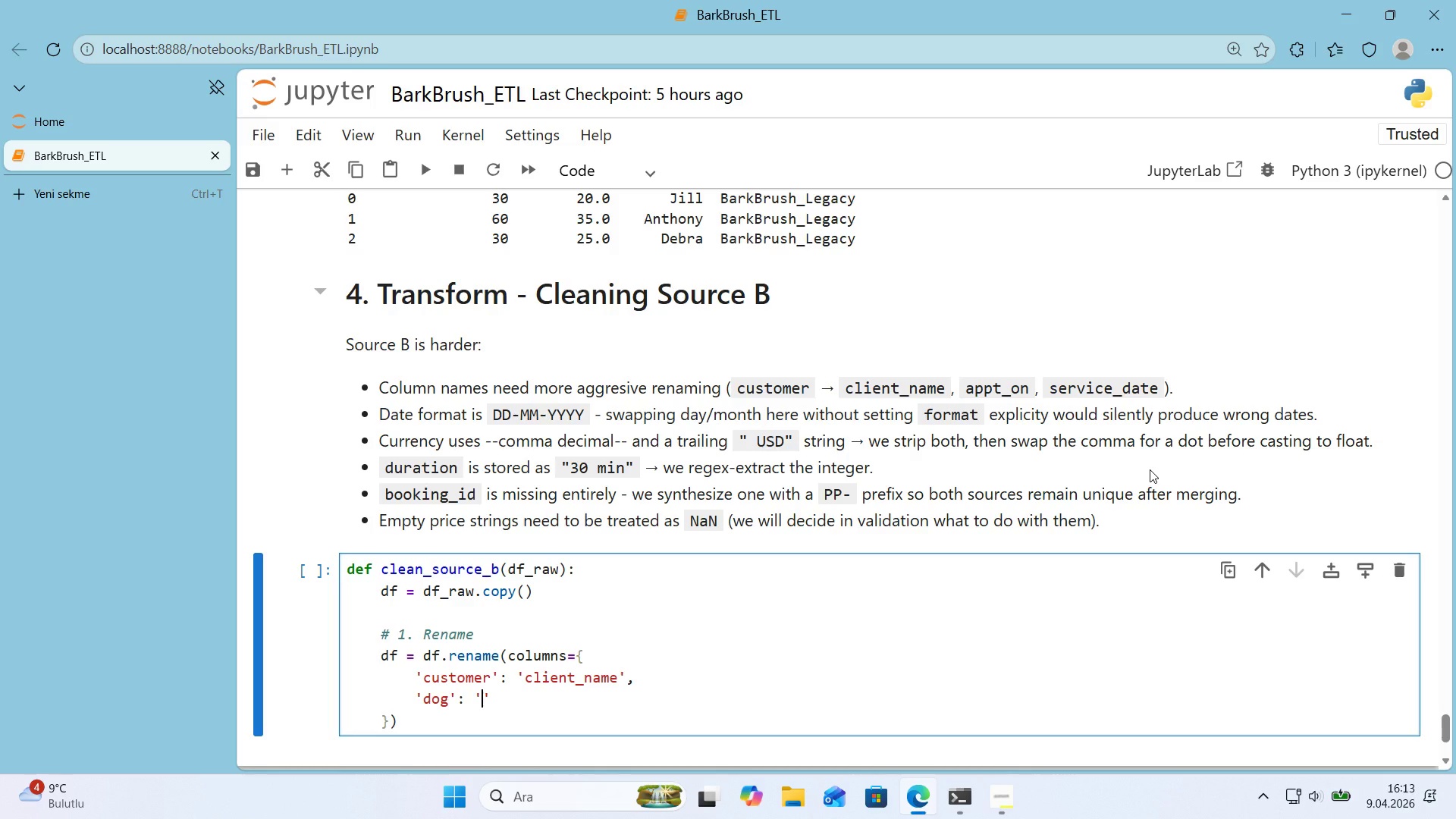 
 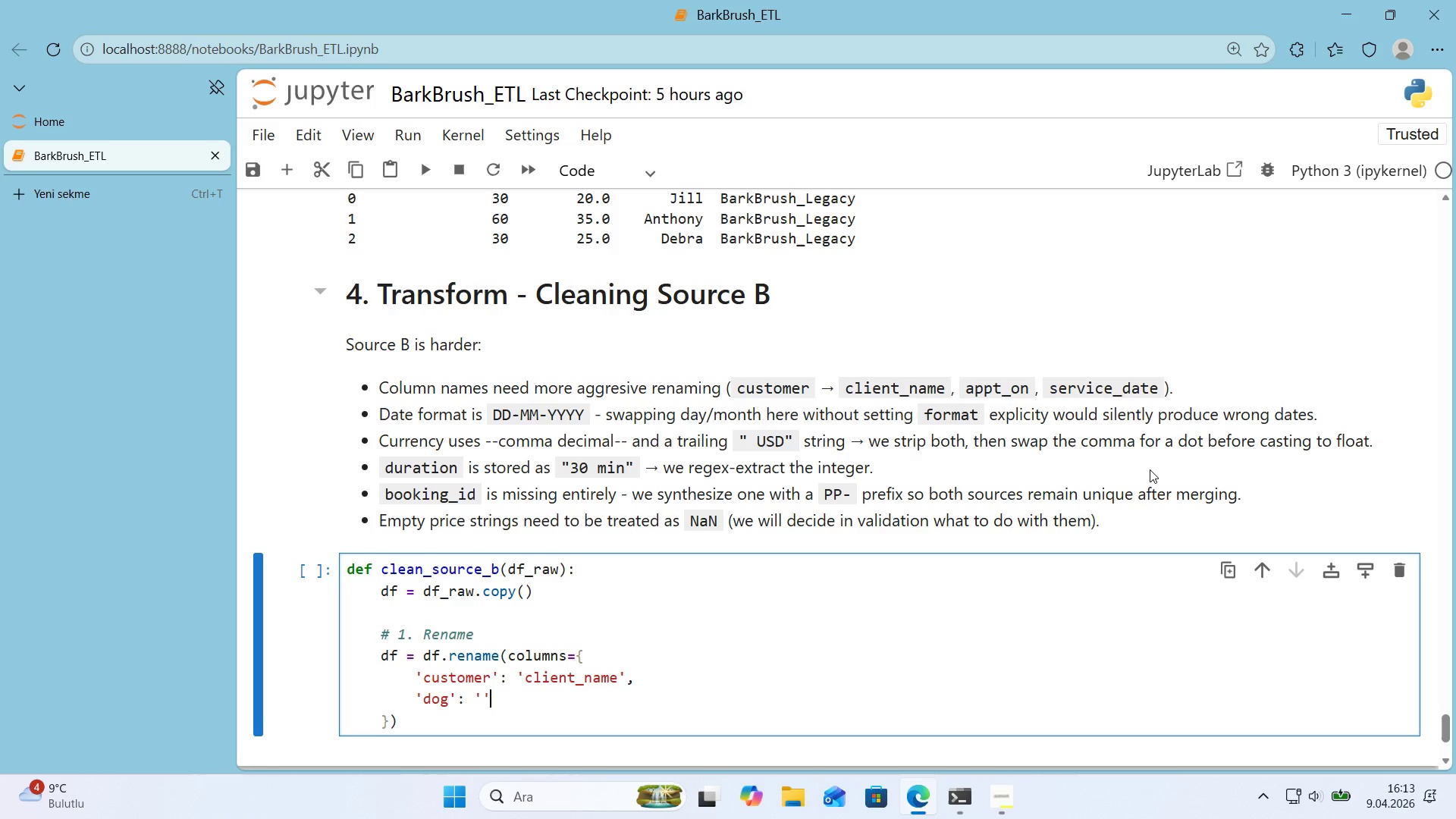 
key(ArrowLeft)
 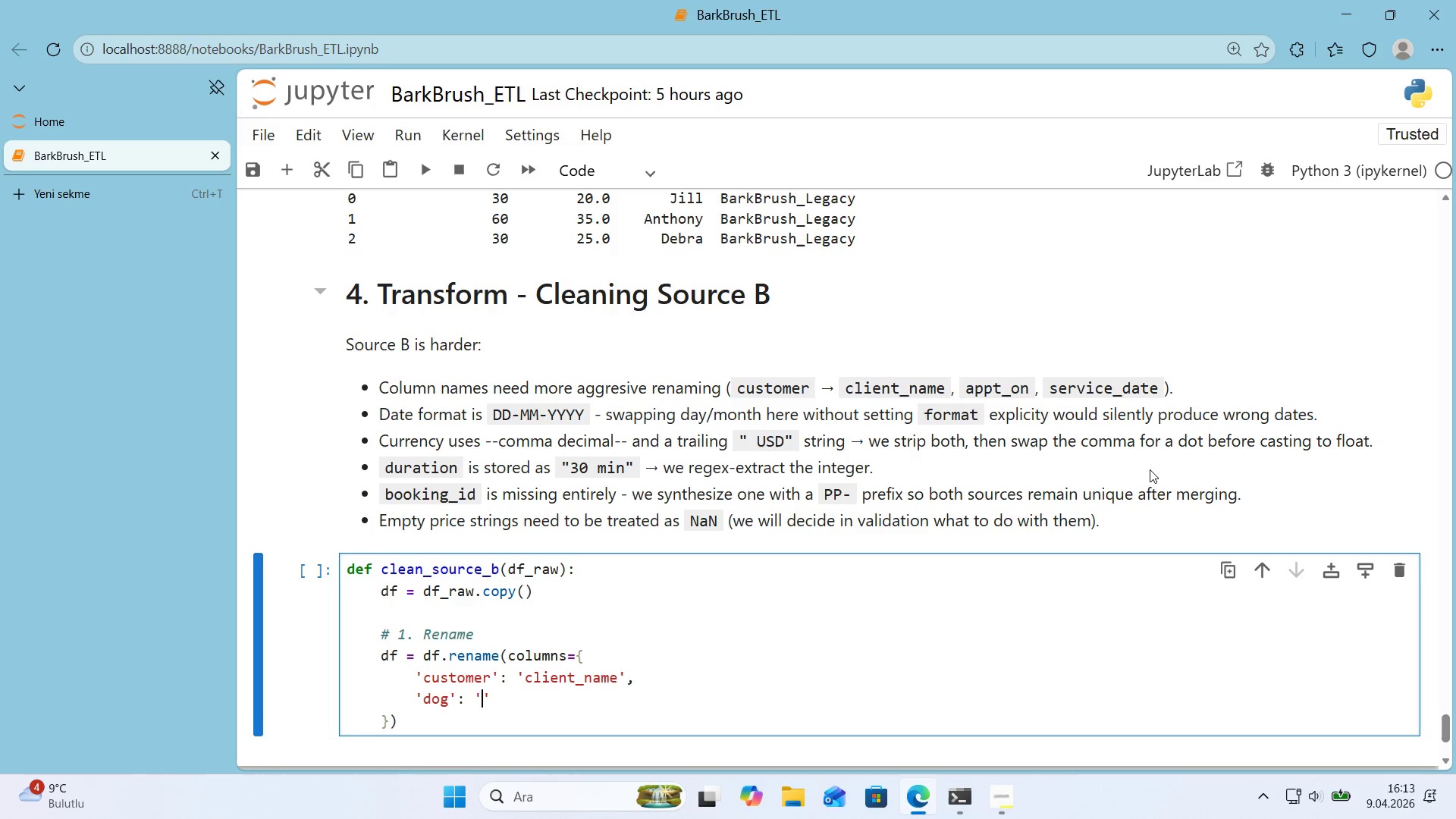 
type(pet_name)
 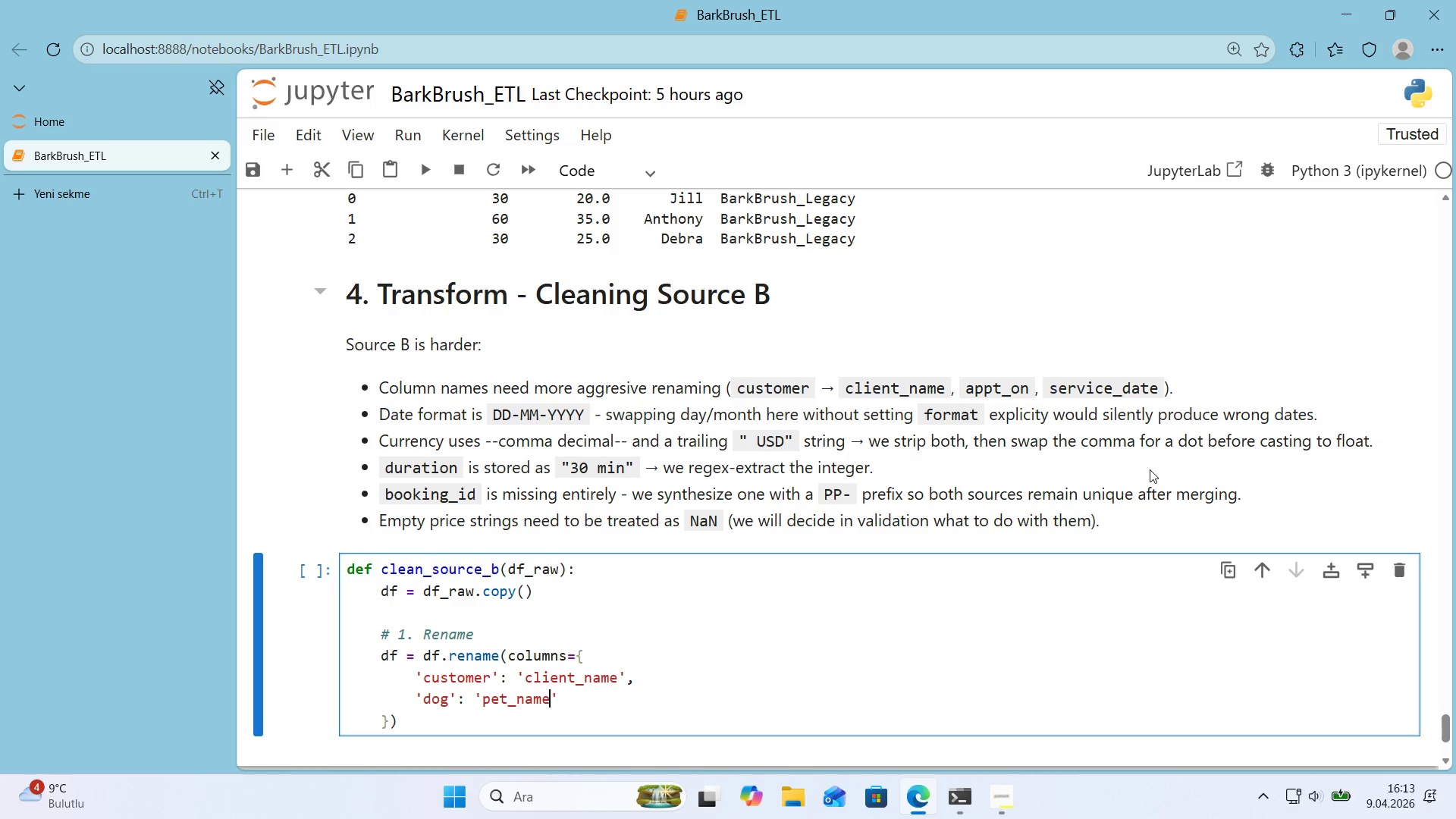 
key(ArrowRight)
 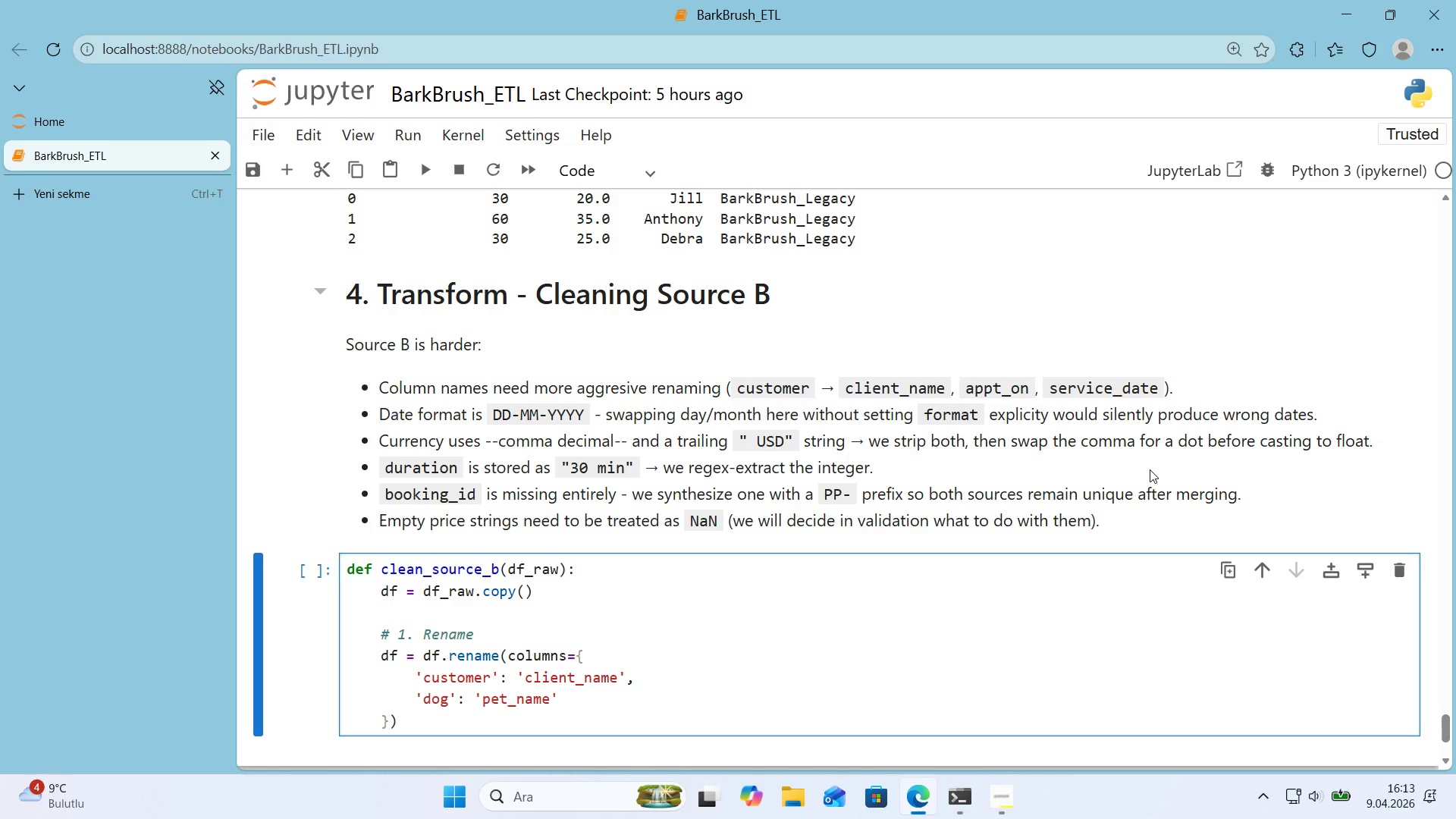 
key(Comma)
 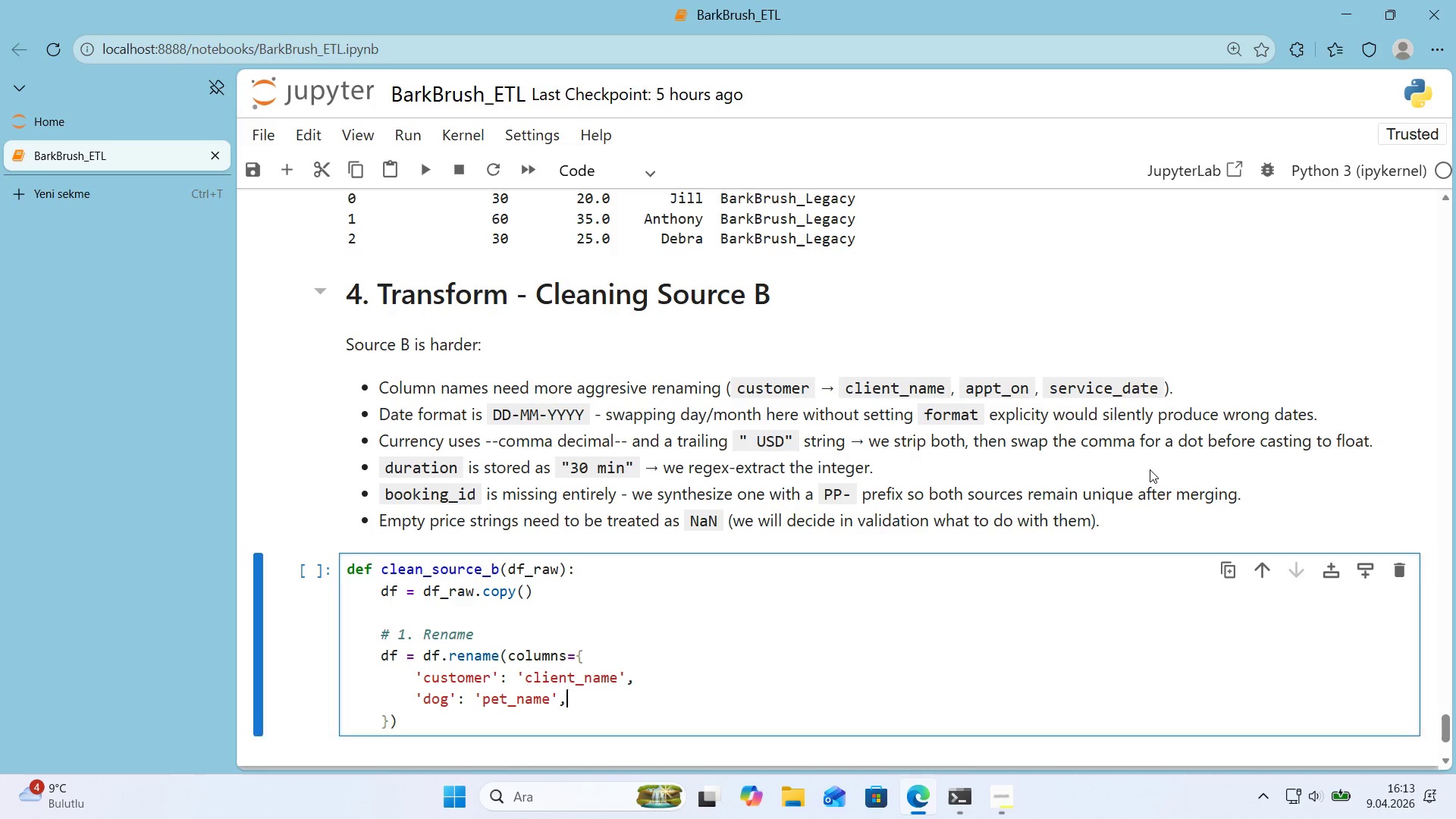 
key(Enter)
 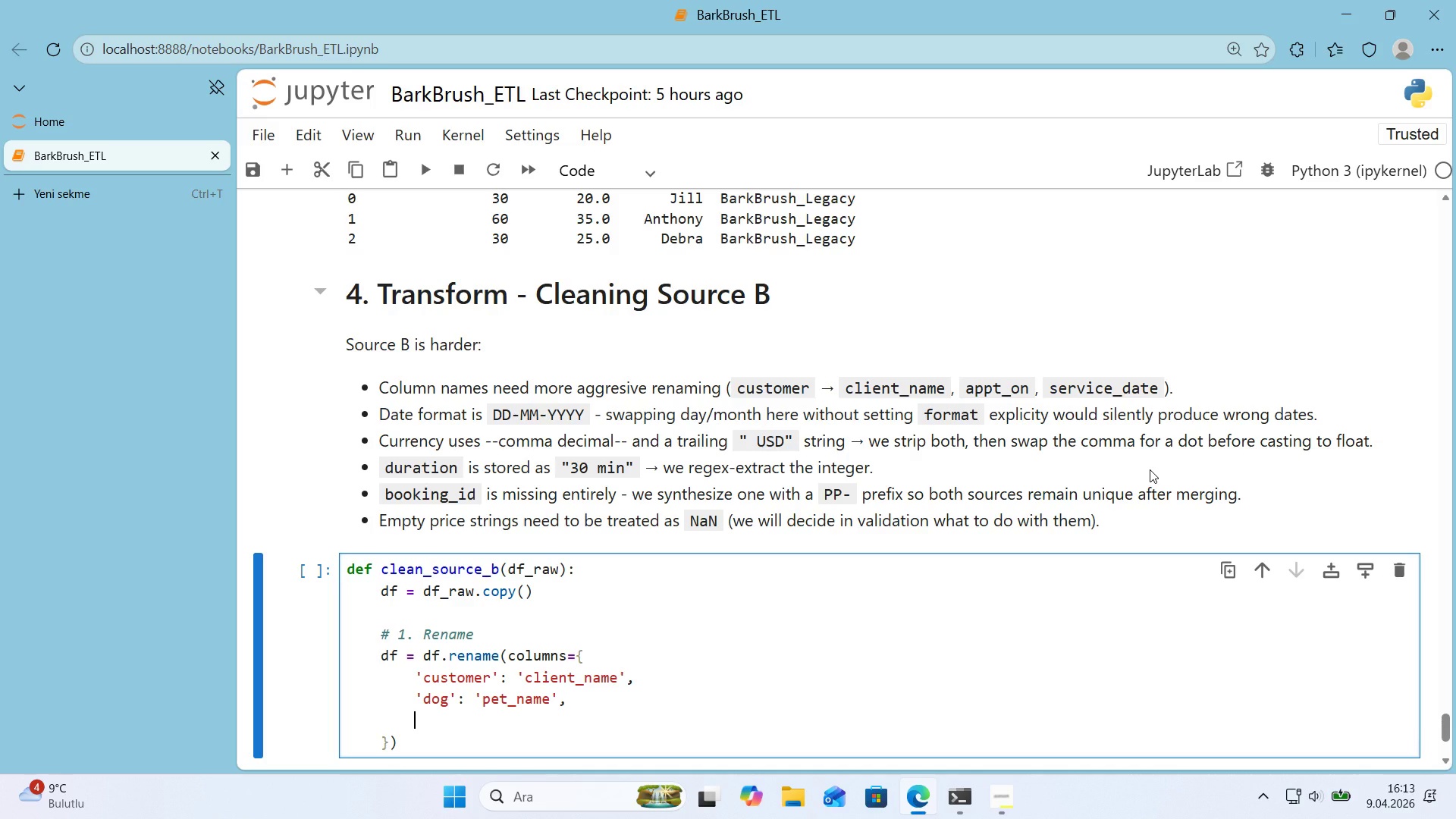 
type(@@)
 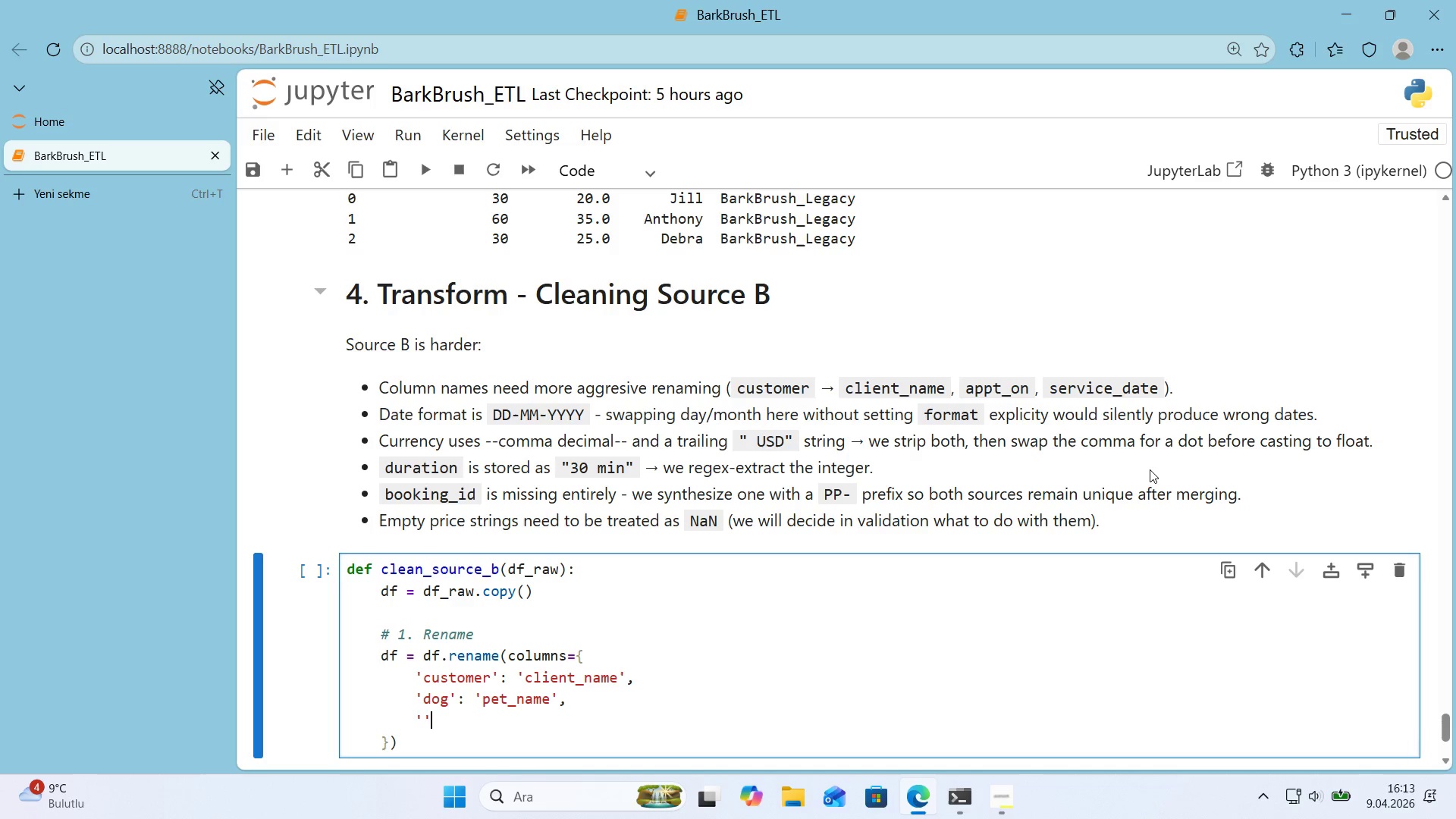 
key(ArrowLeft)
 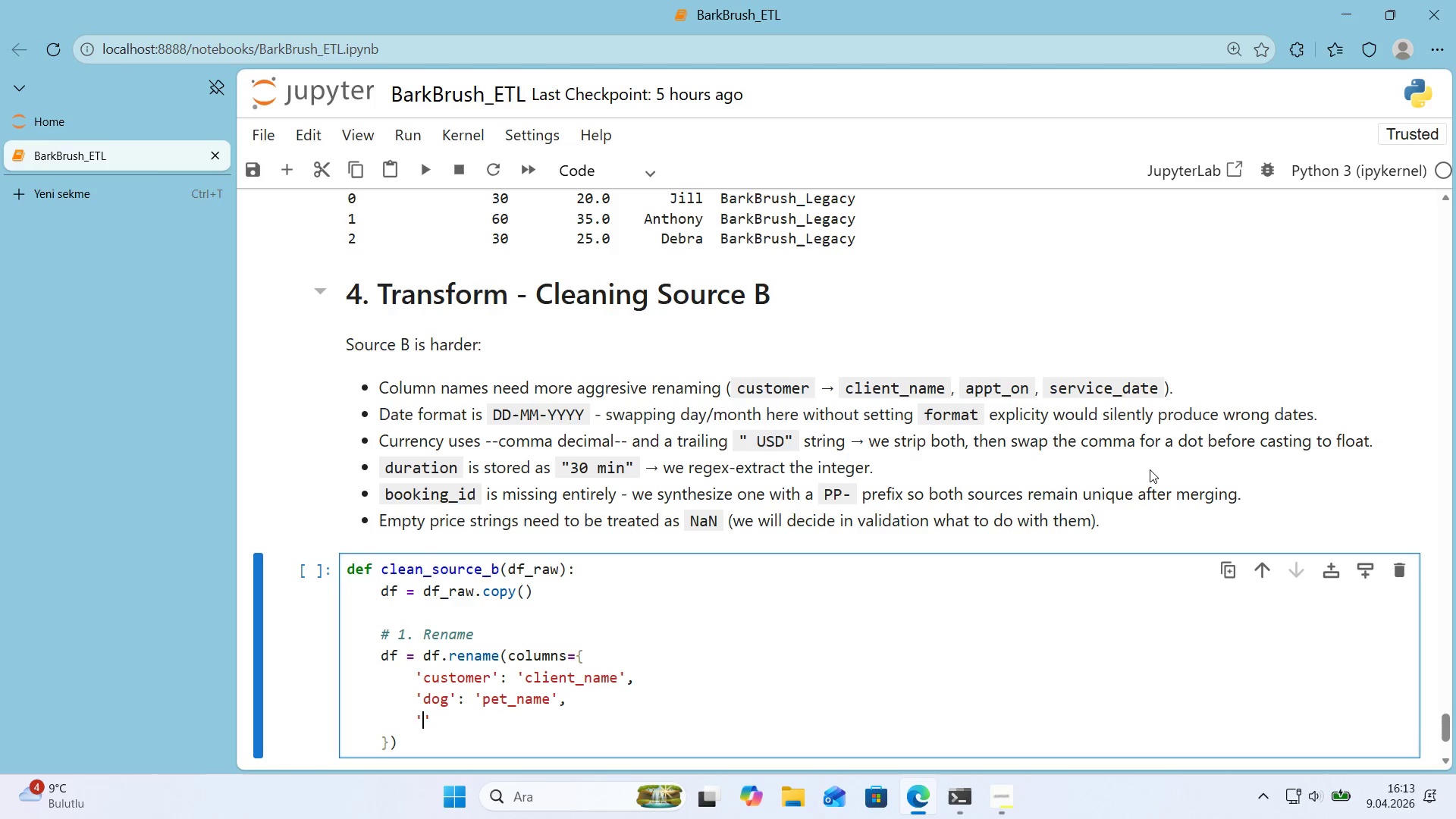 
type(e)
key(Backspace)
type(serv'ce)
 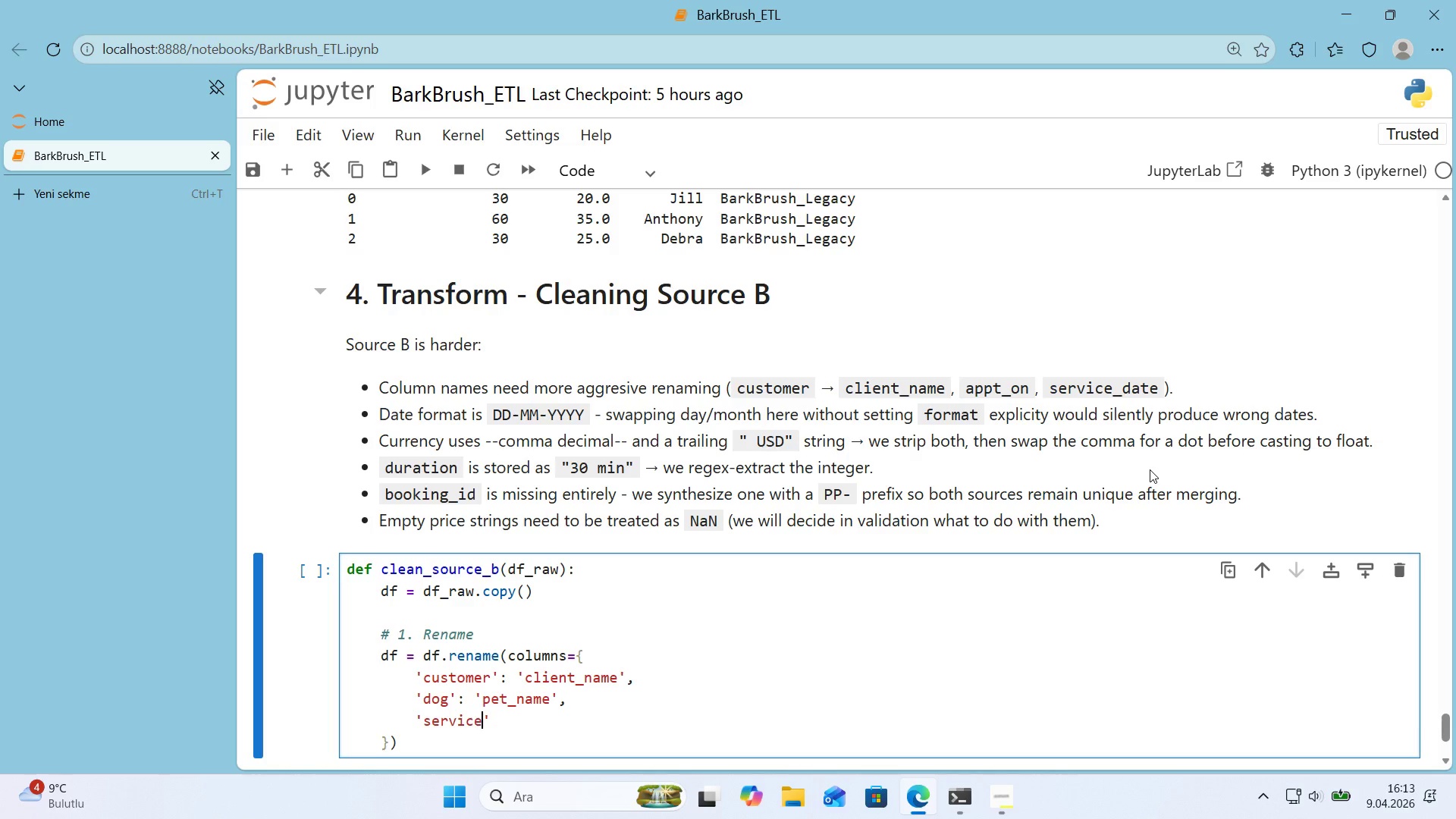 
key(ArrowRight)
 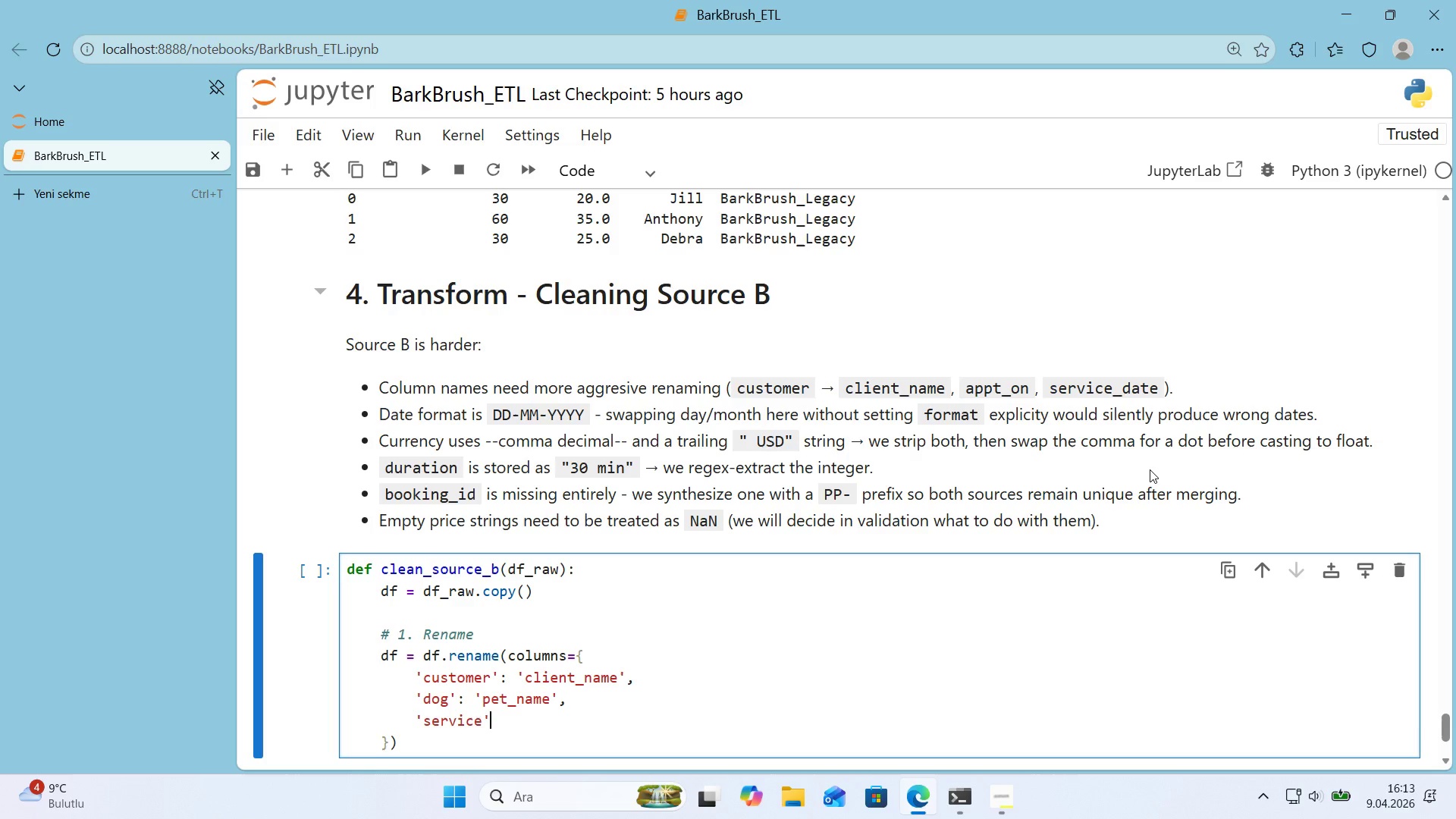 
type(> @@)
 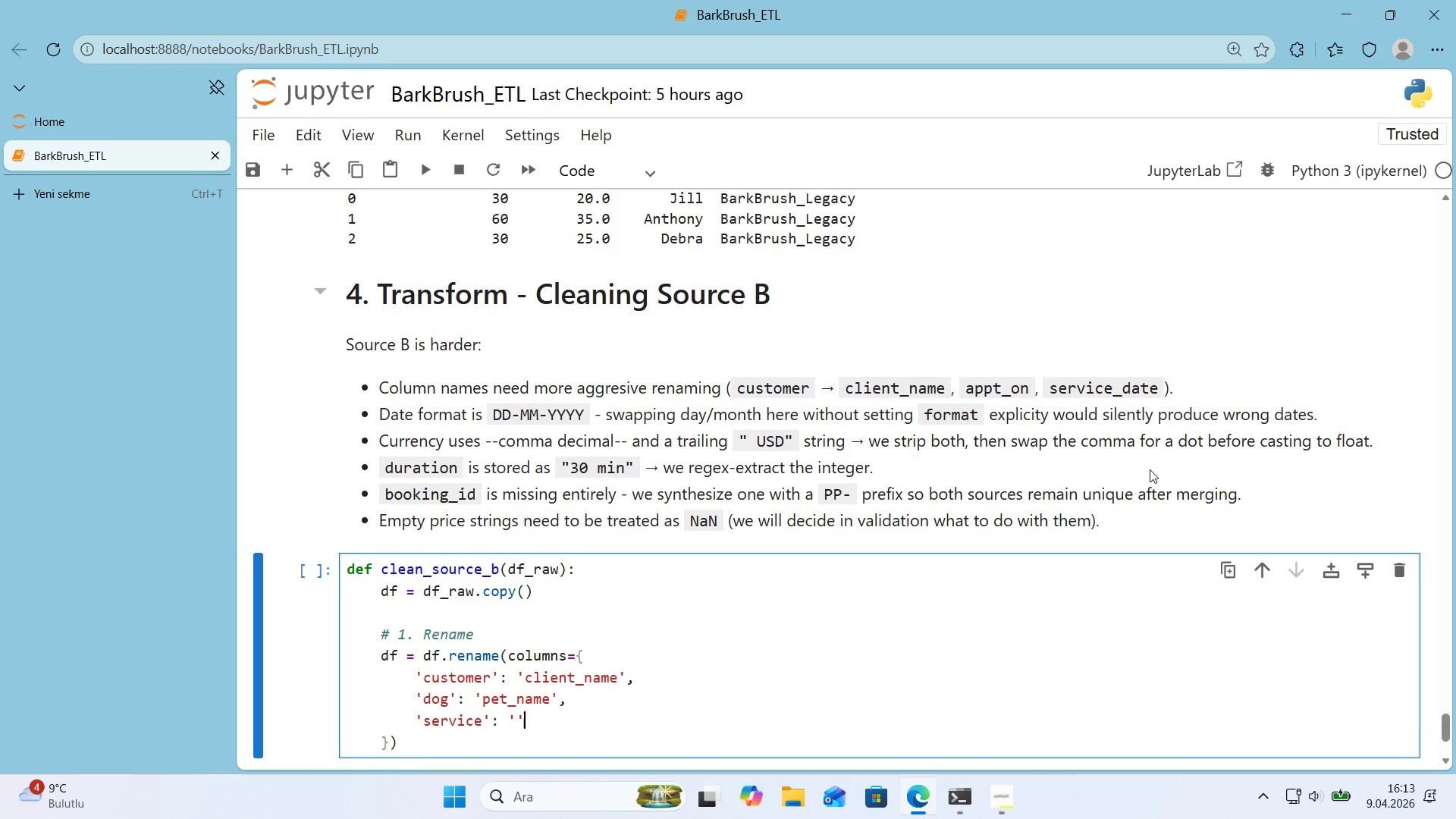 
key(ArrowLeft)
 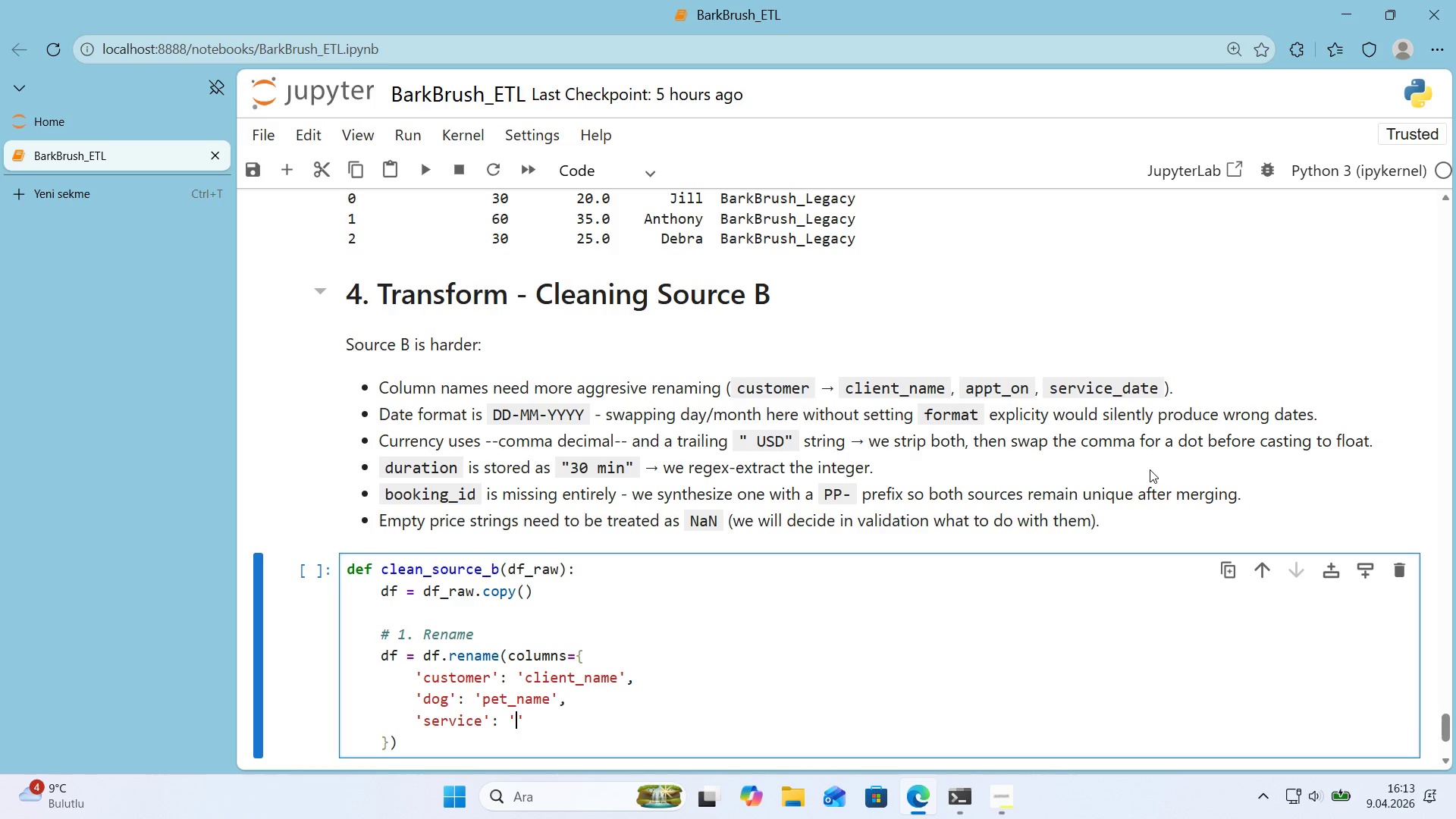 
type(serv'ce_raw)
 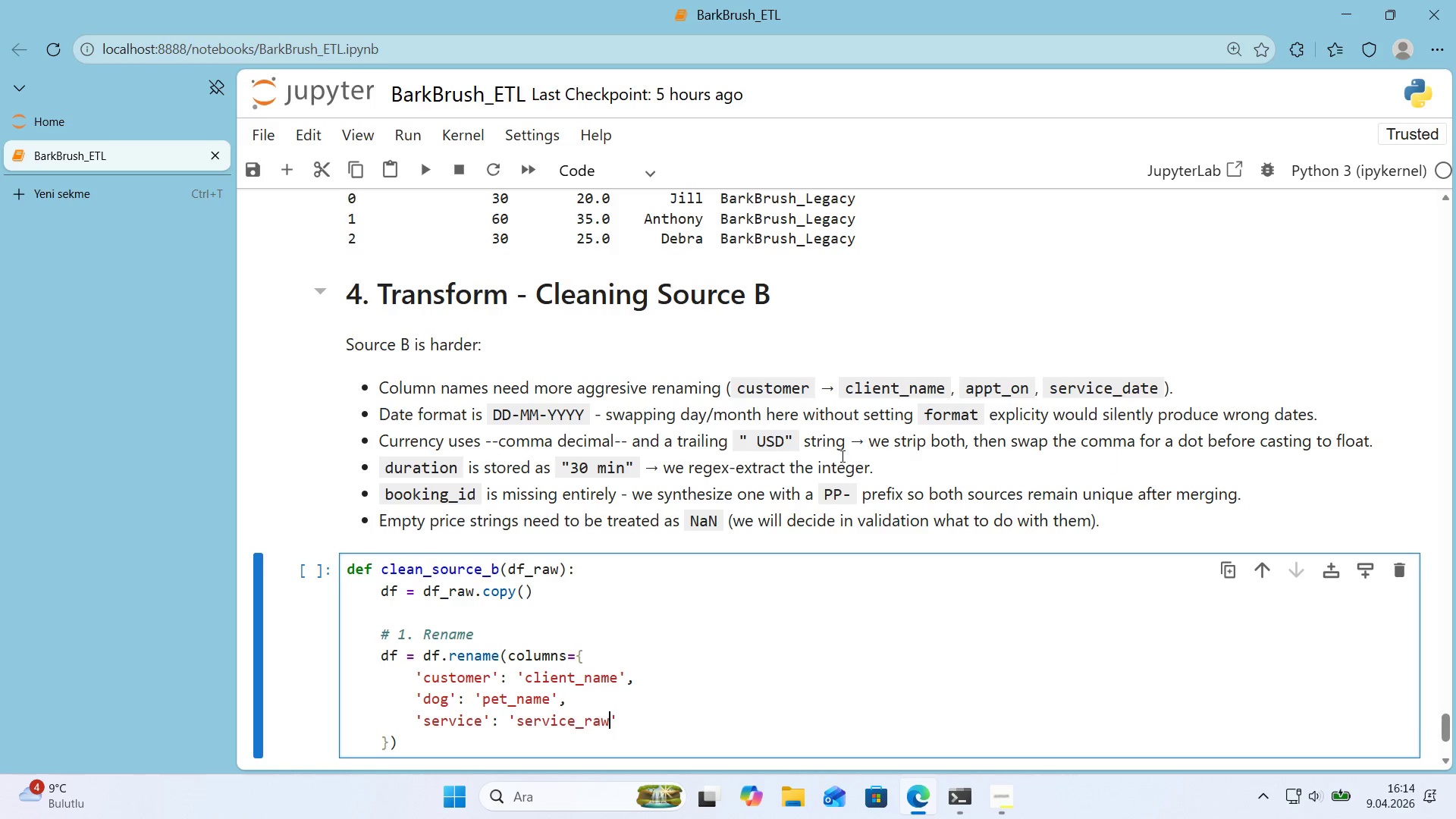 
scroll: coordinate [807, 483], scroll_direction: down, amount: 2.0
 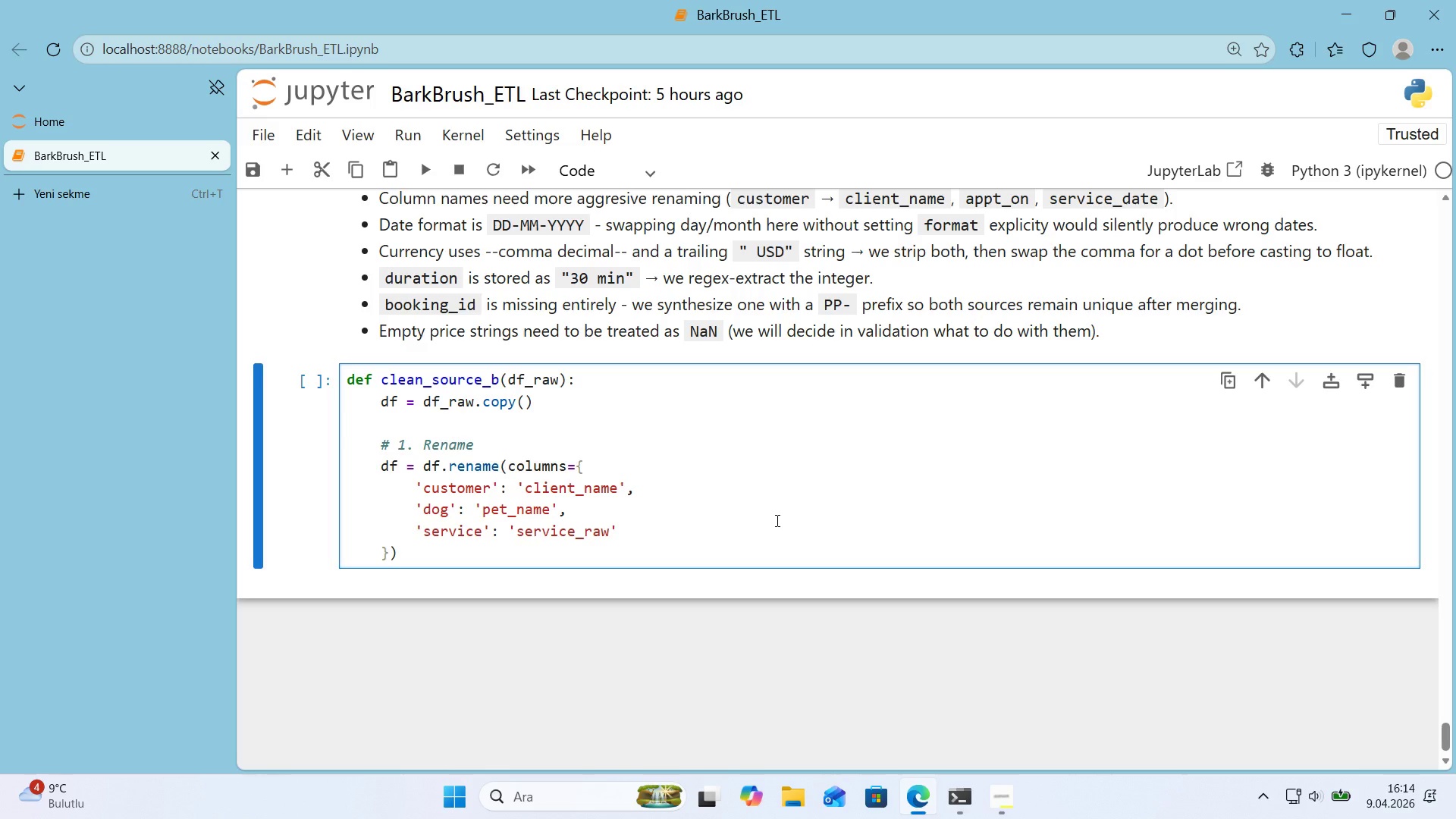 
key(Comma)
 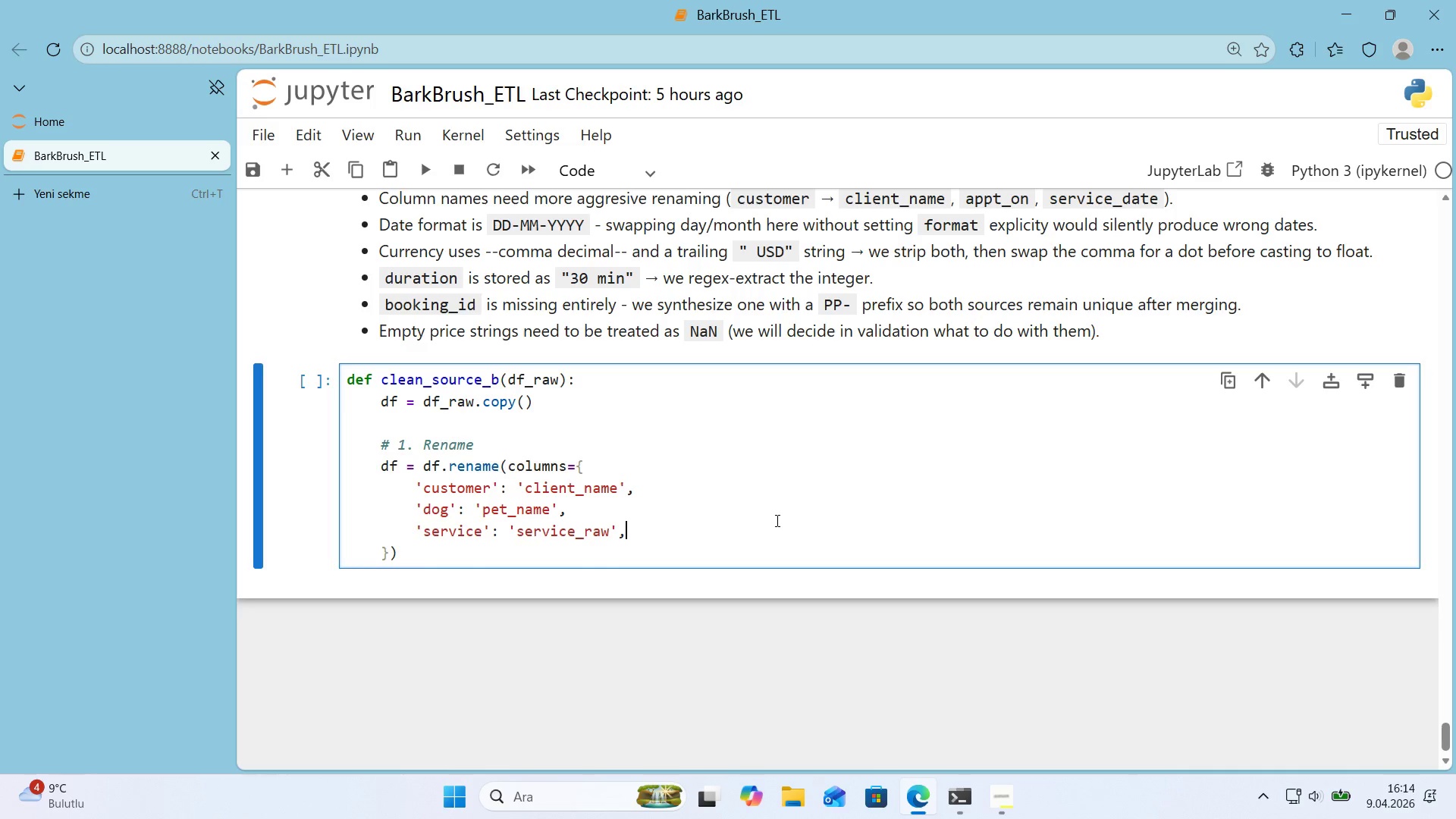 
key(Enter)
 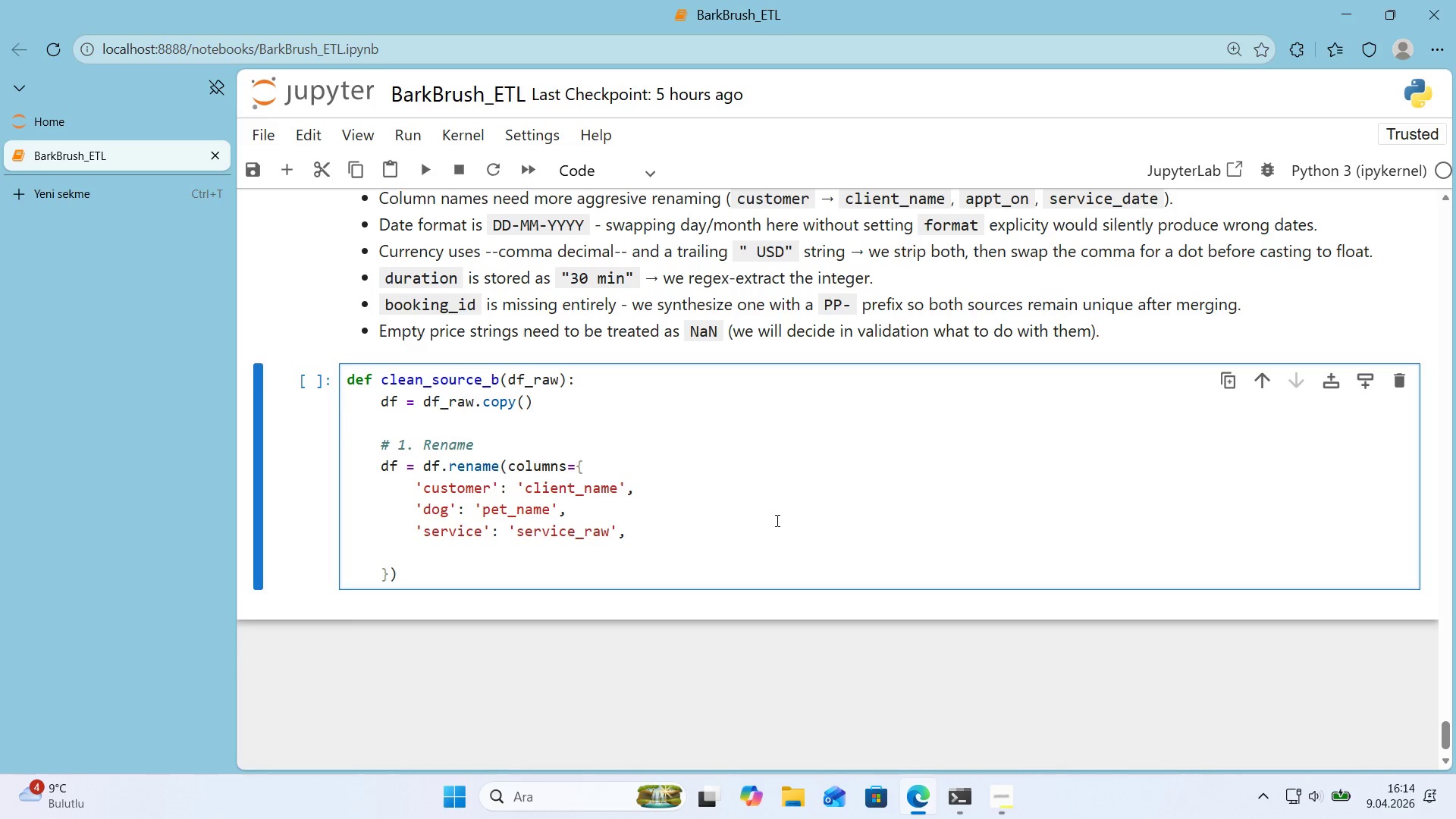 
wait(11.88)
 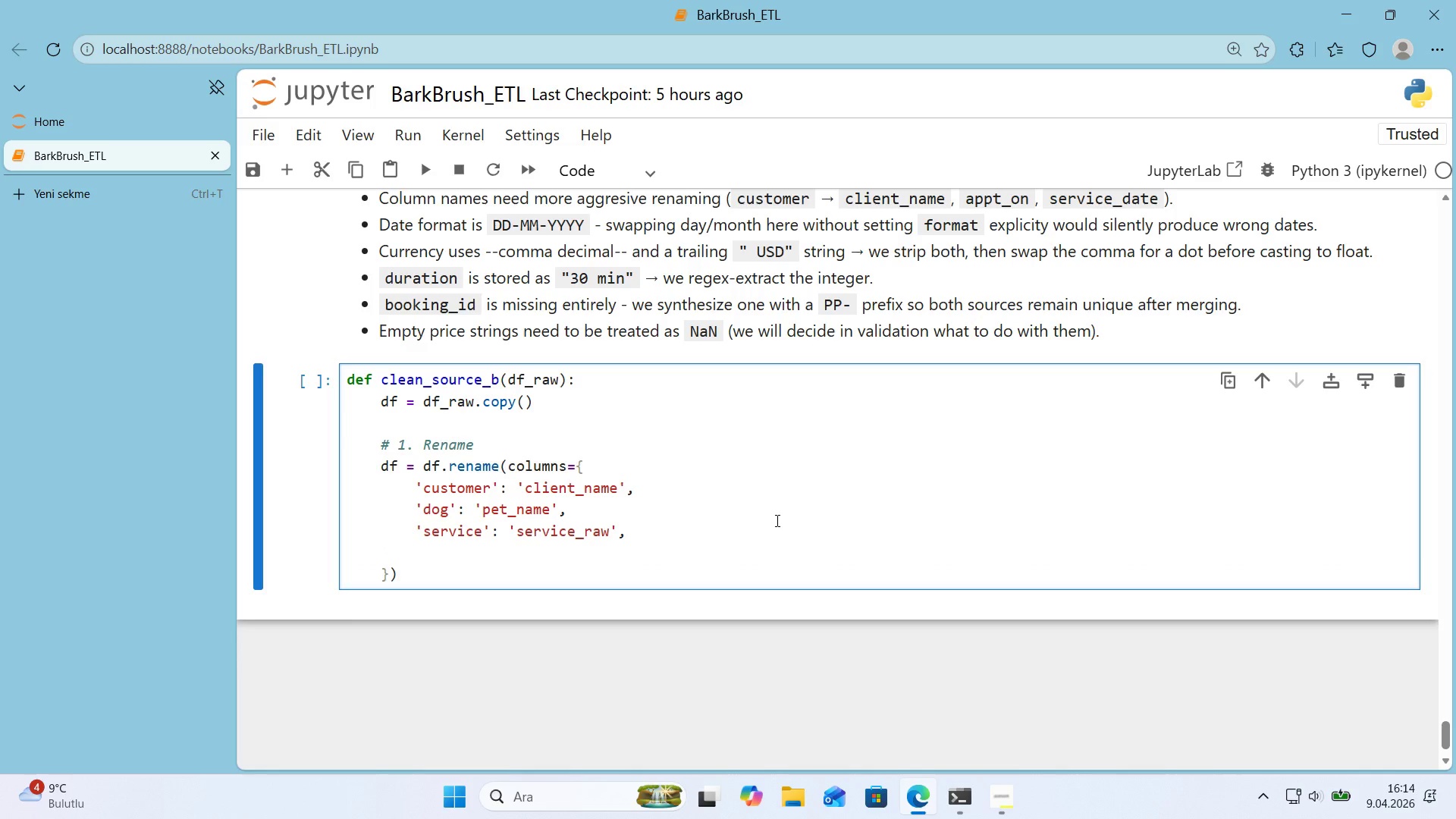 
type(@@)
 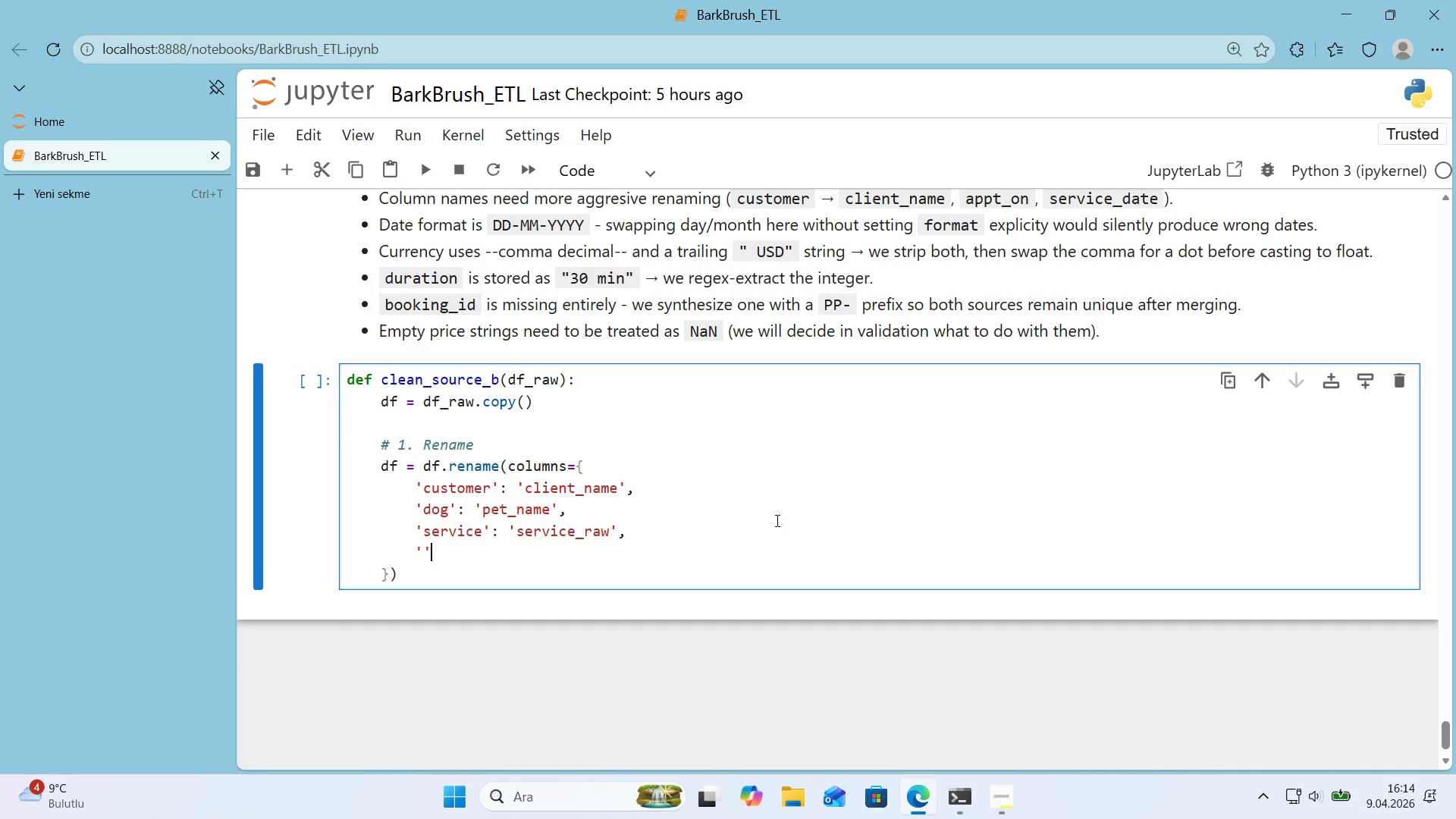 
key(ArrowLeft)
 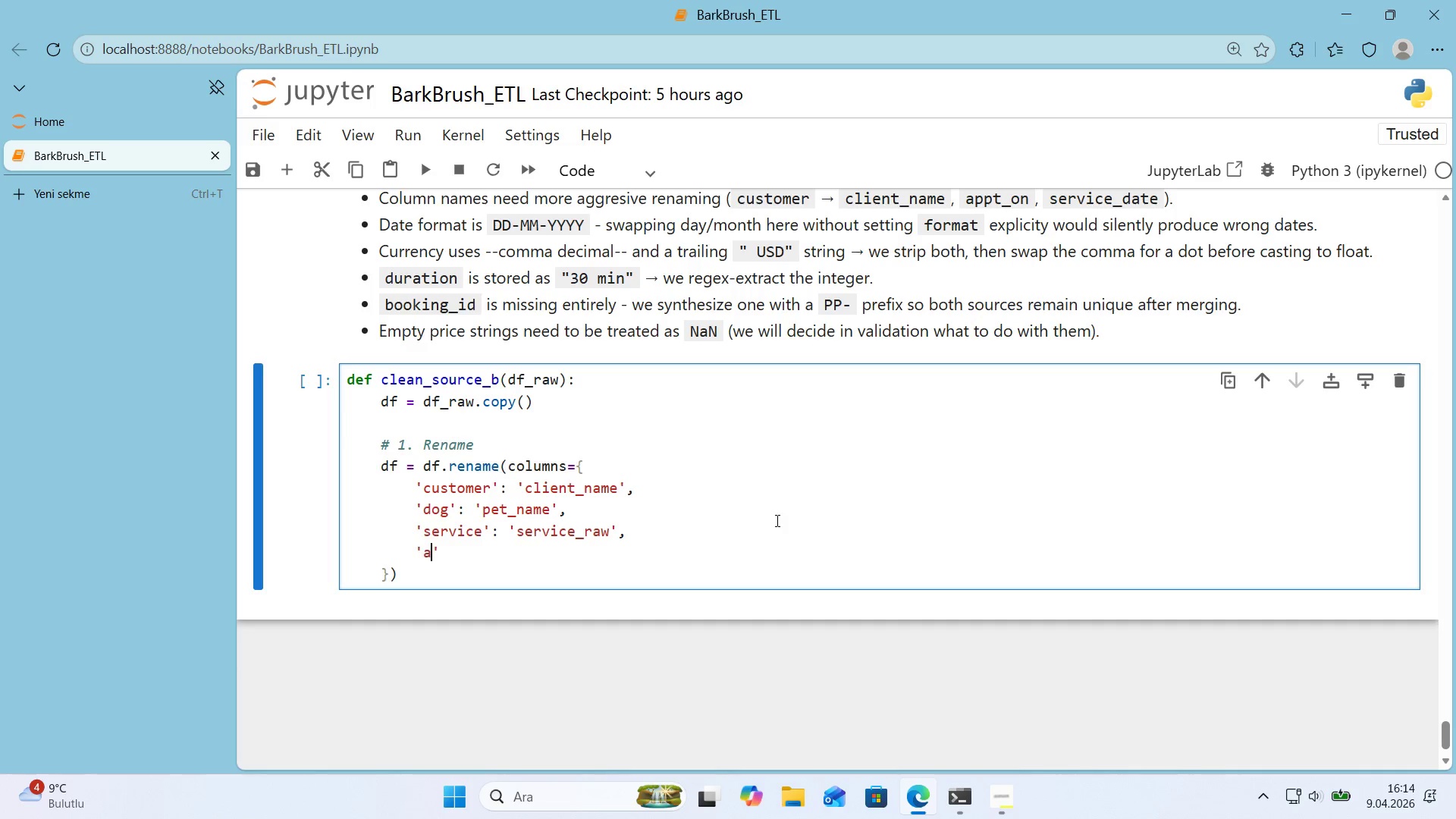 
type(appt_on)
 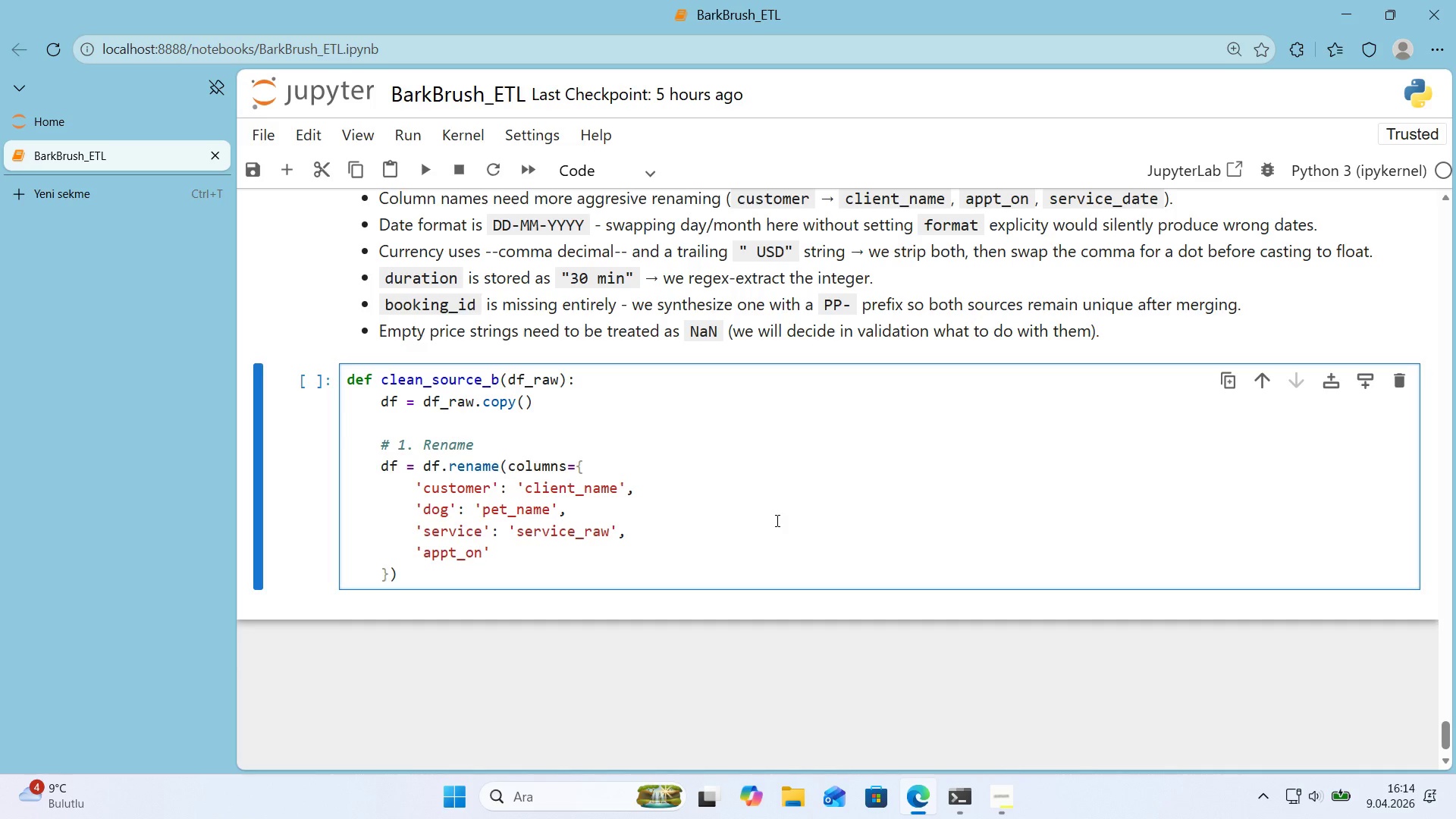 
key(ArrowRight)
 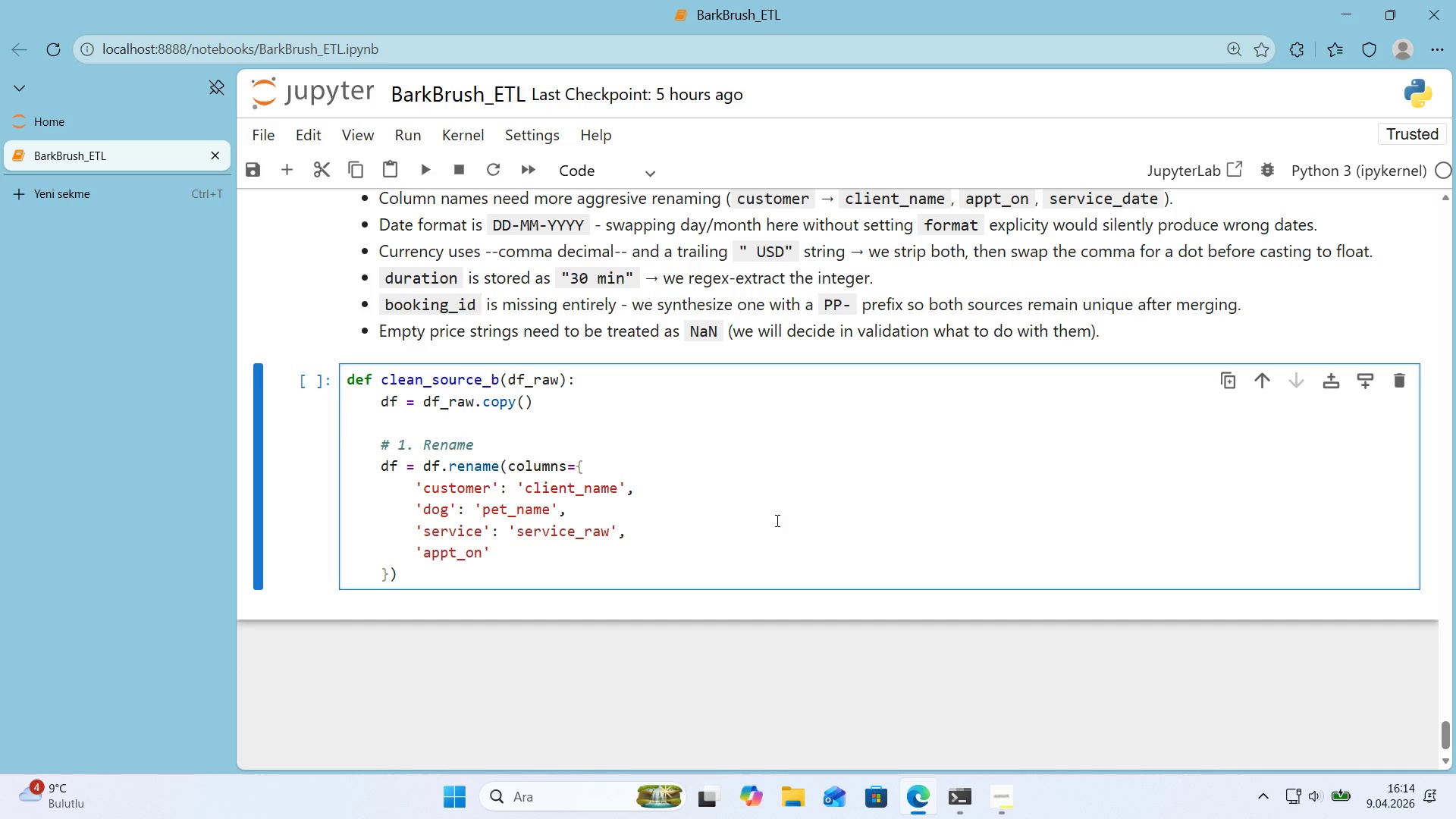 
type(> @@)
 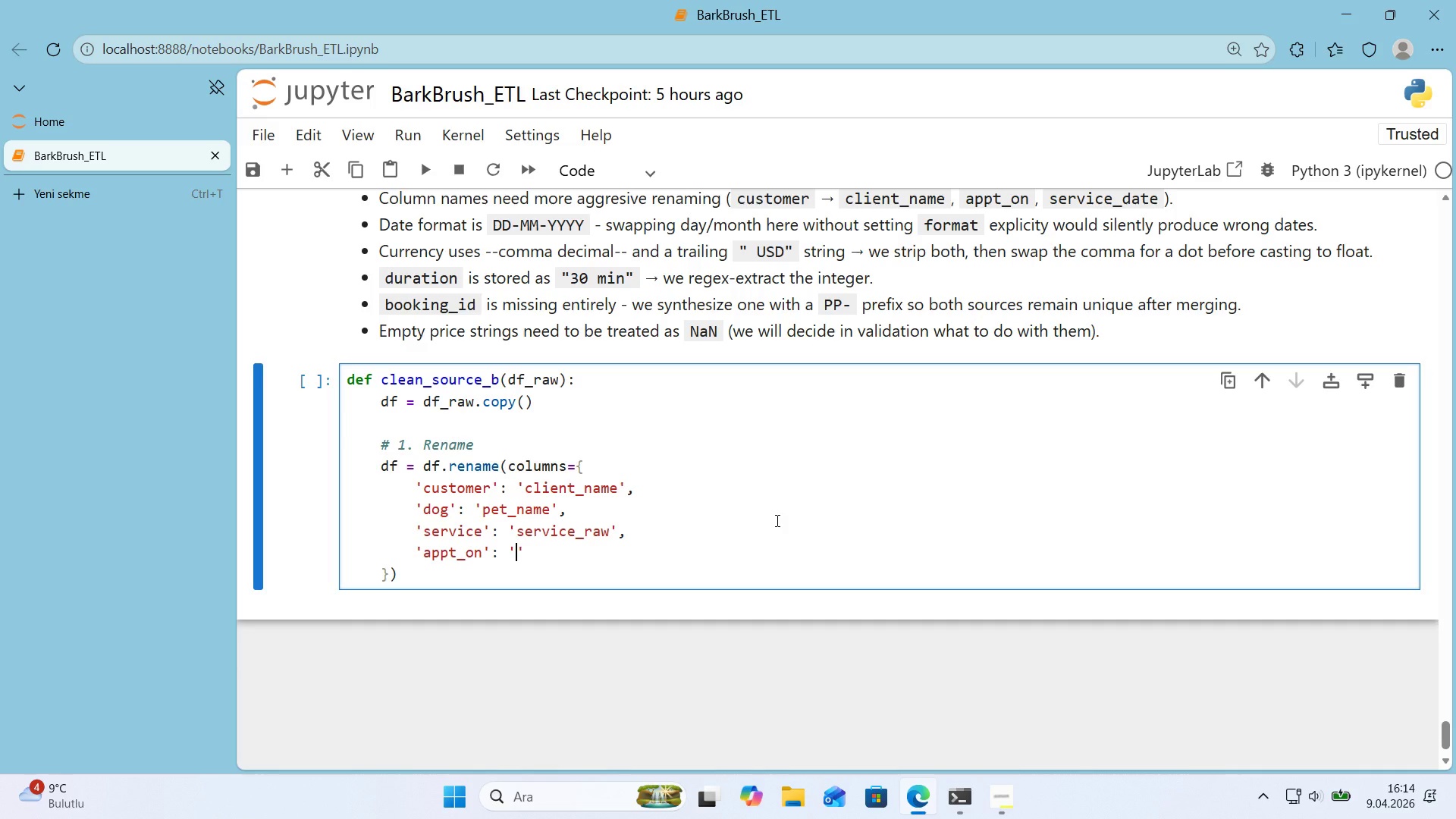 
 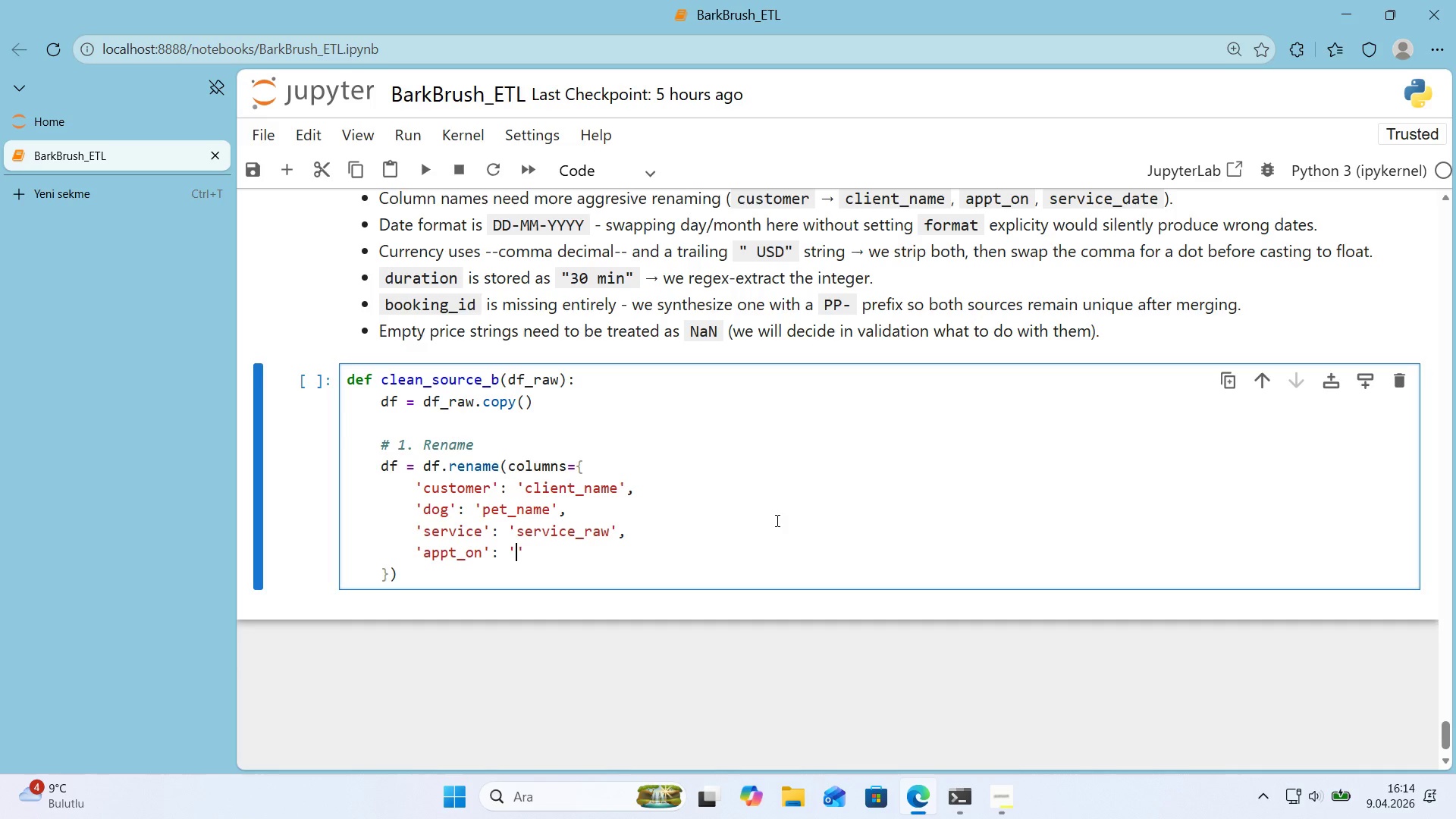 
key(ArrowLeft)
 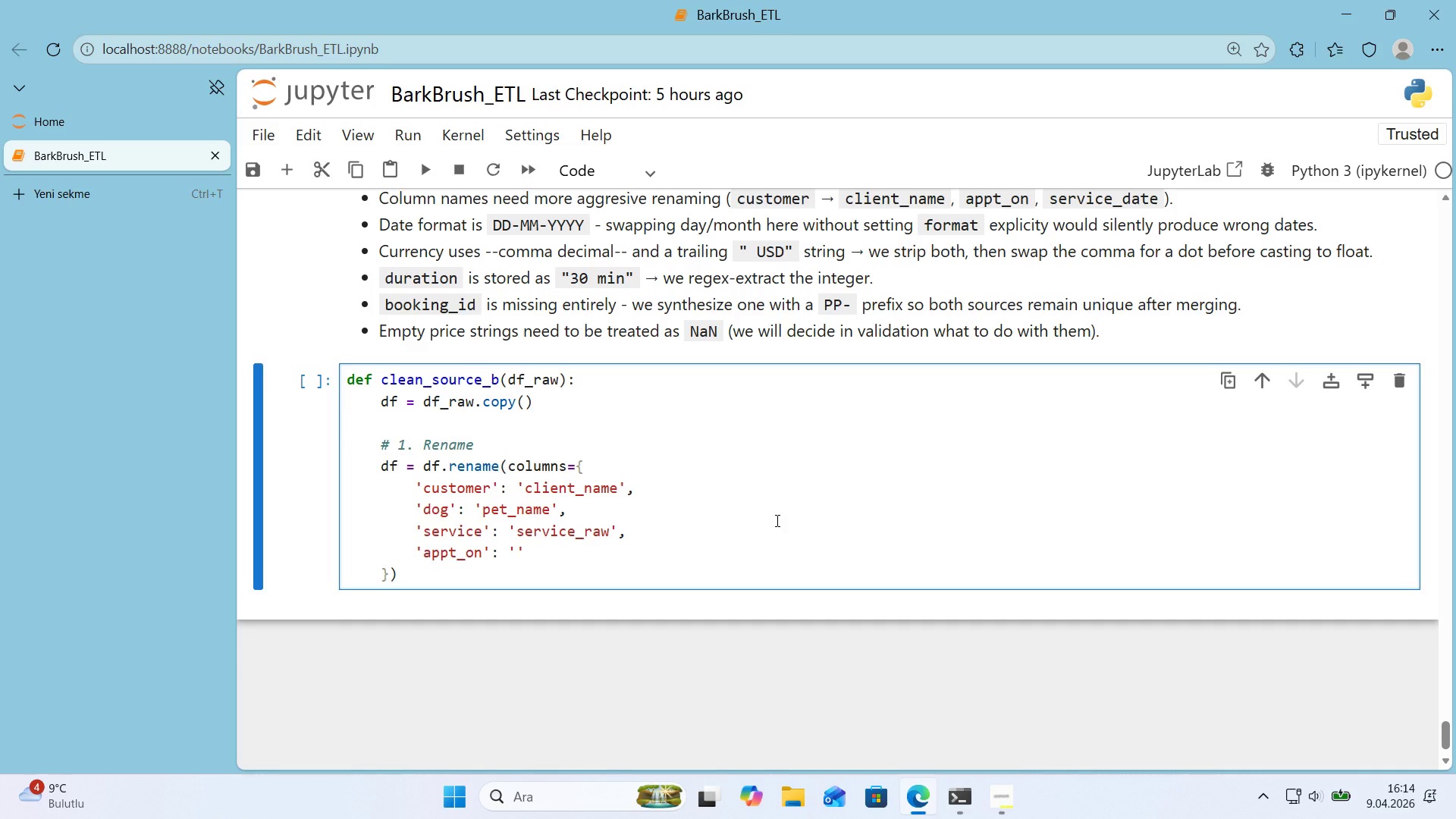 
type(serv'ce_date)
 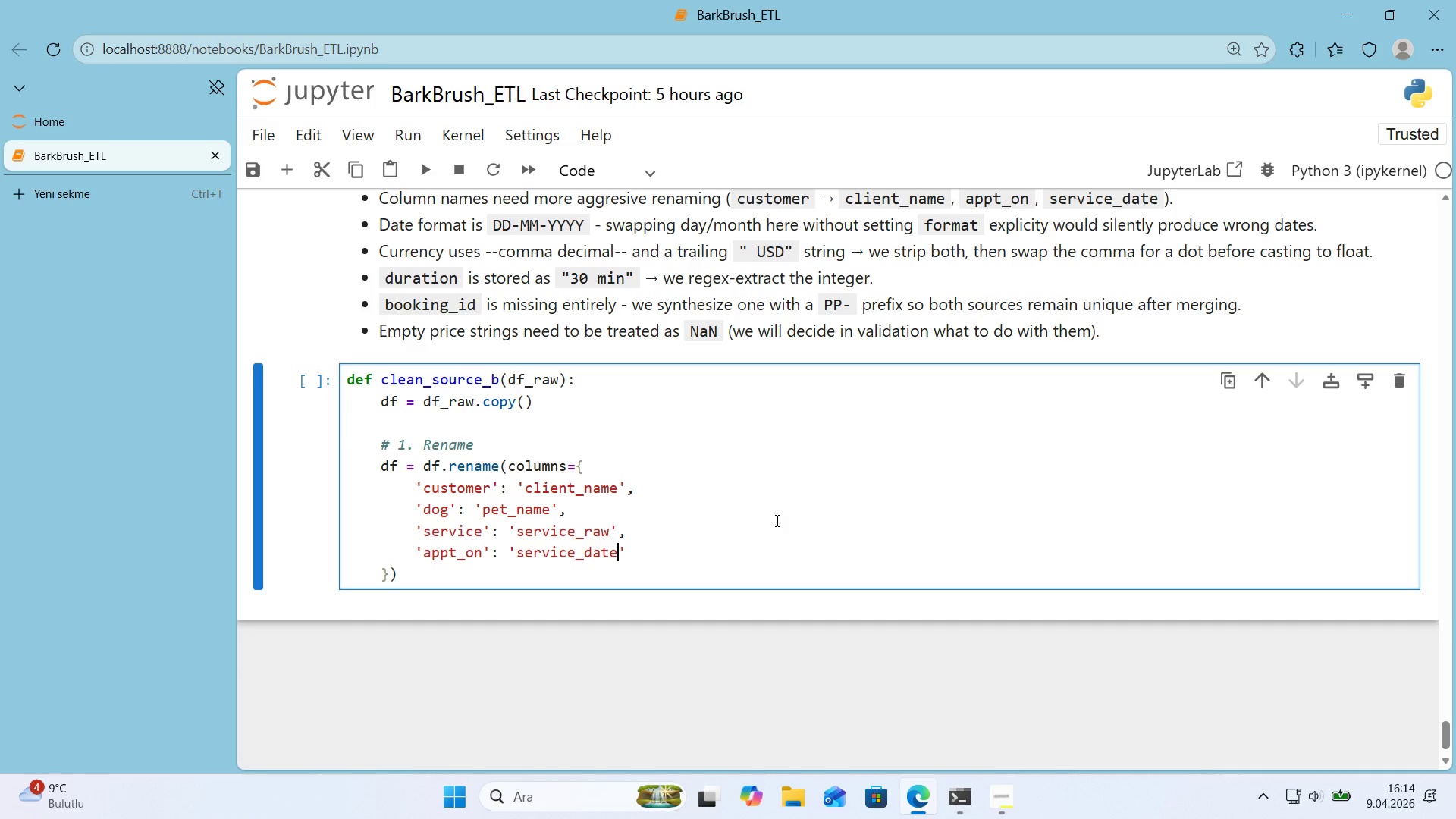 
key(ArrowRight)
 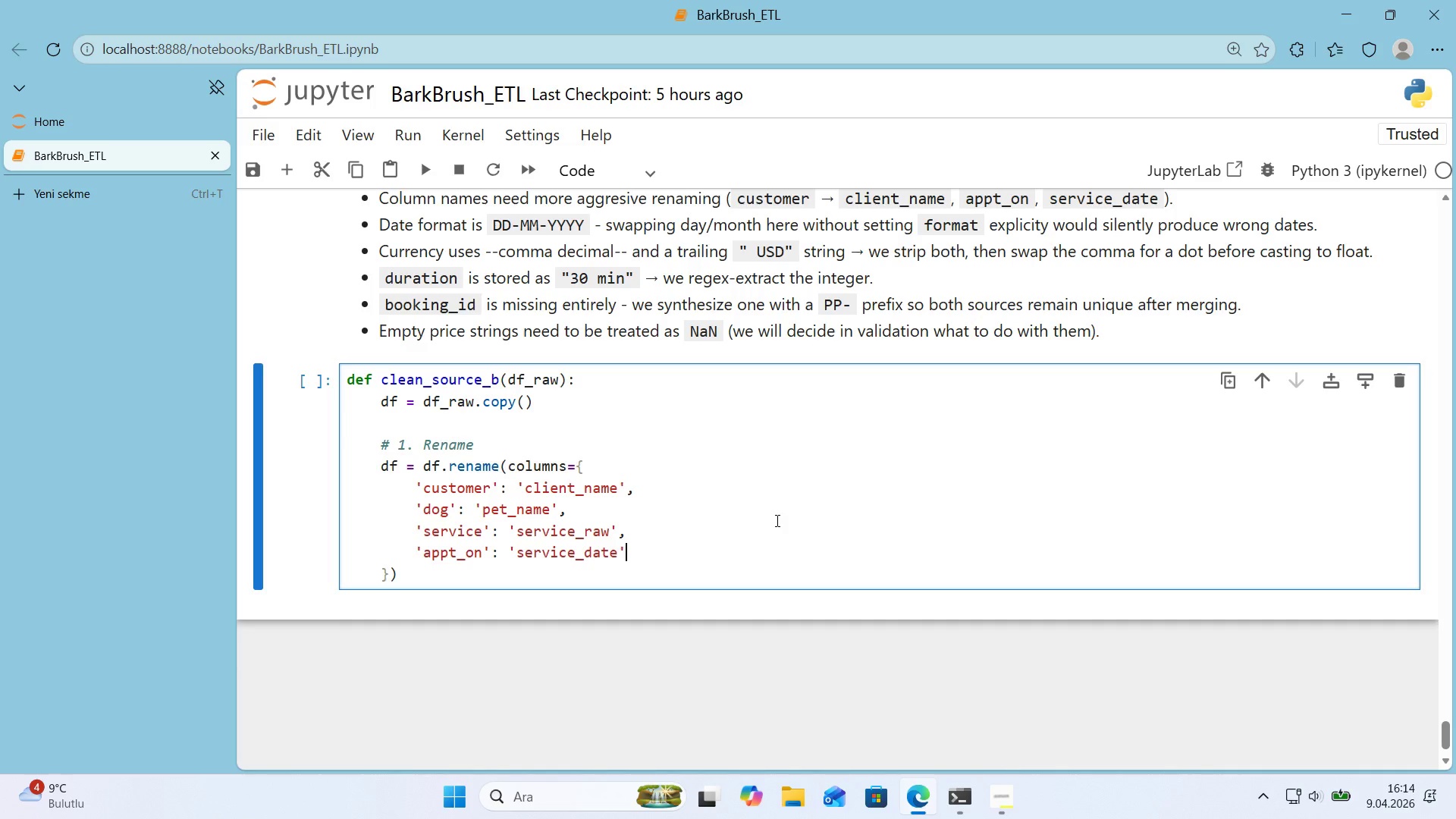 
key(Comma)
 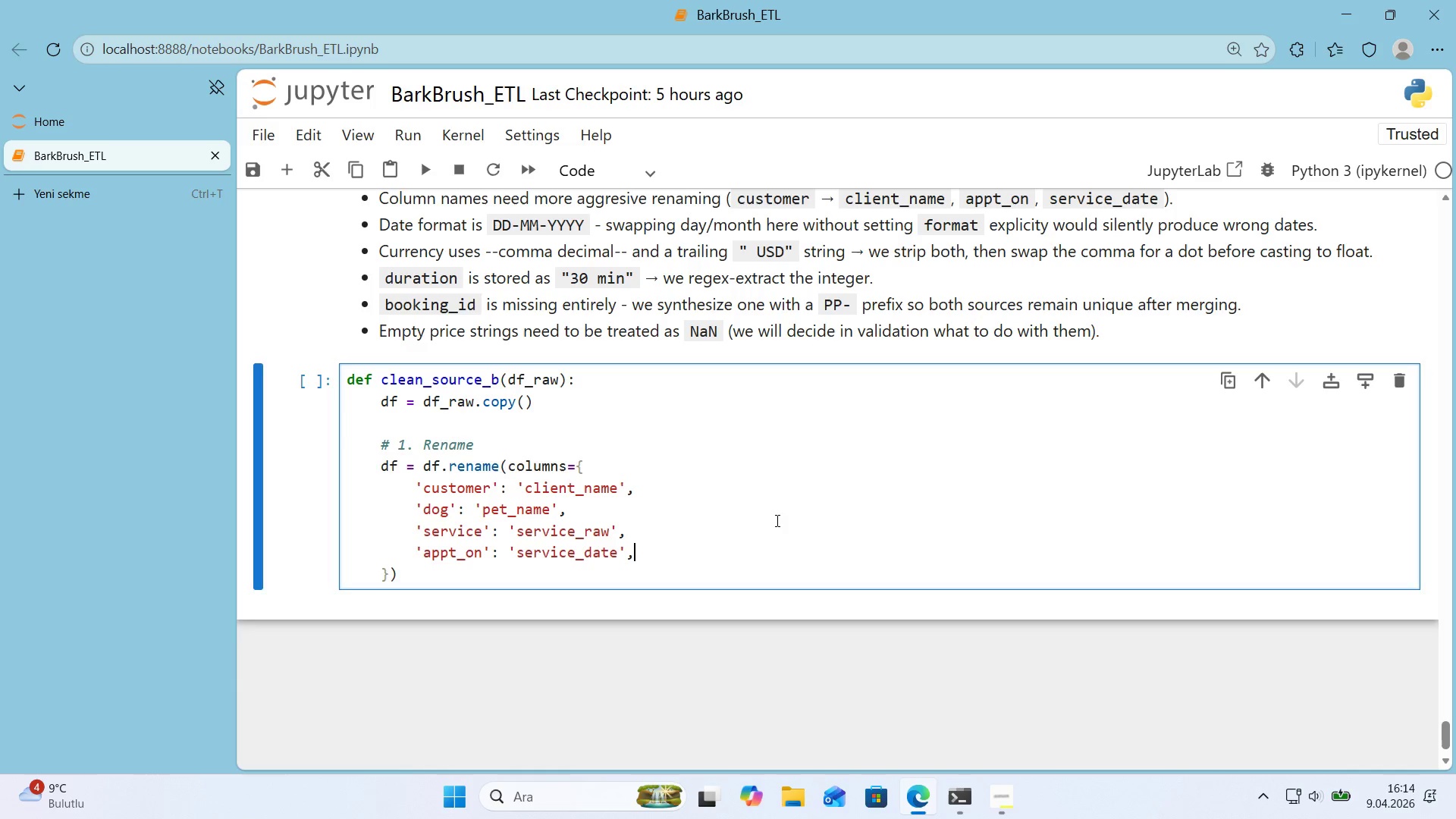 
key(Enter)
 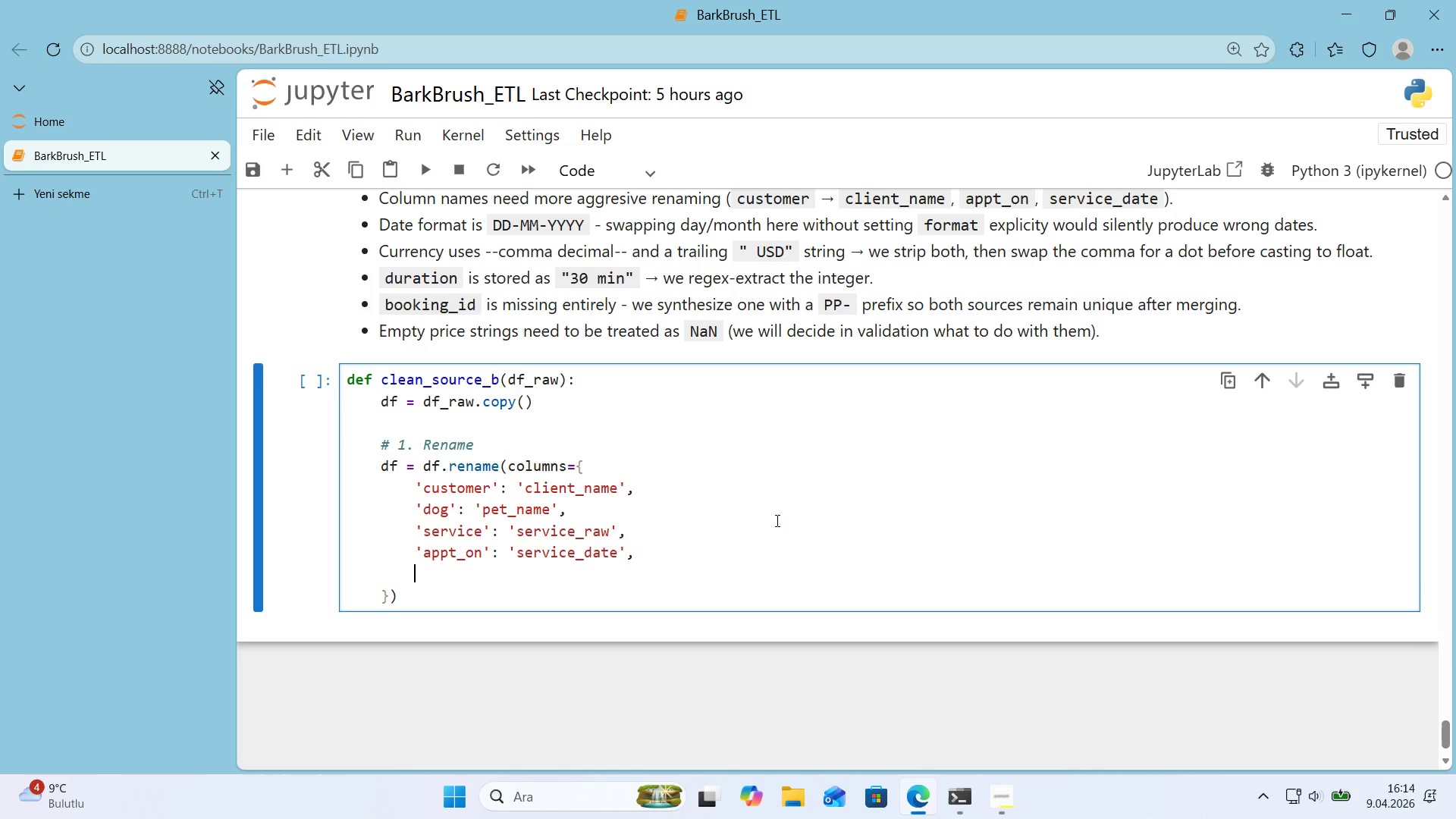 
type(@@)
 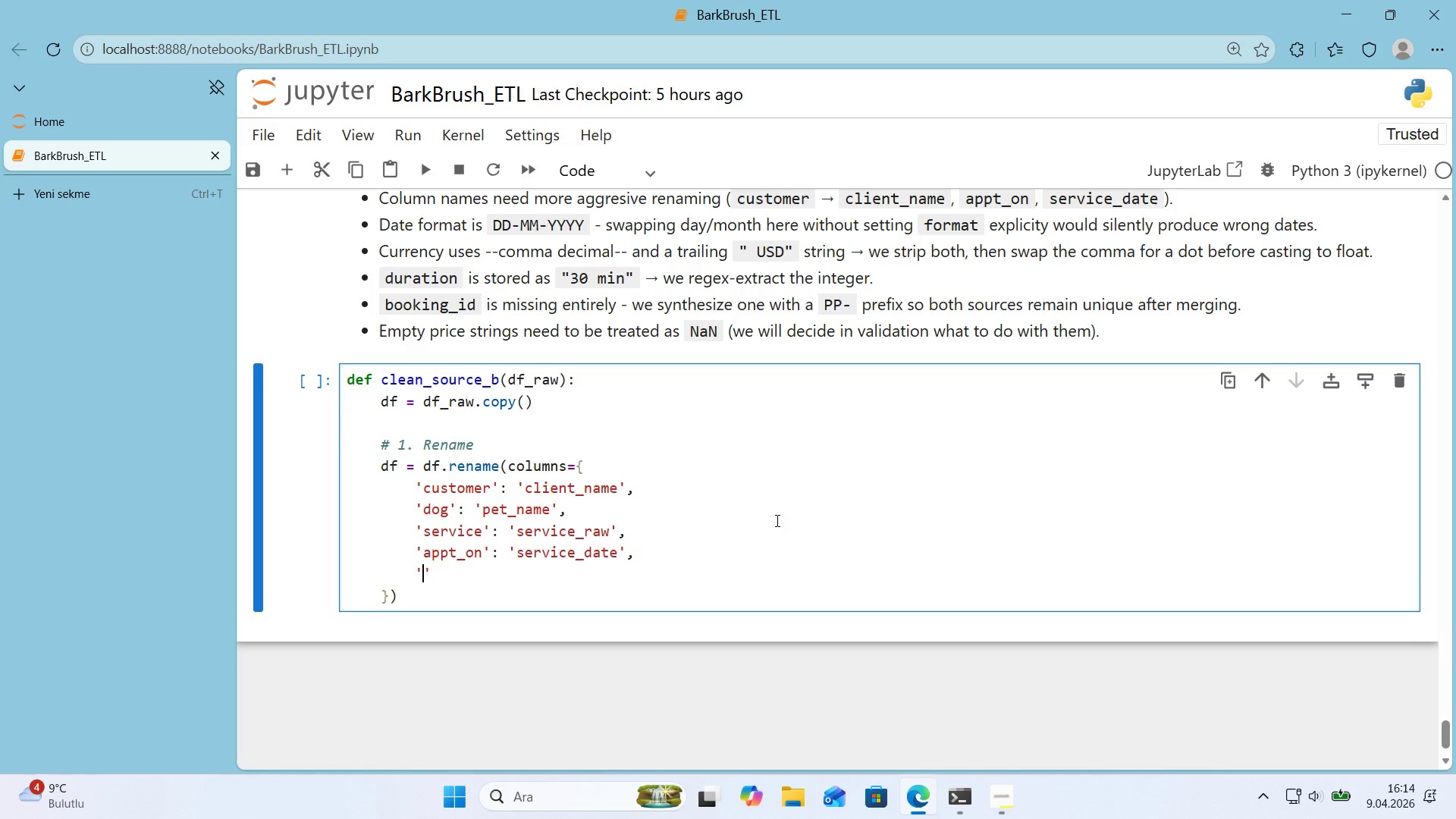 
key(ArrowLeft)
 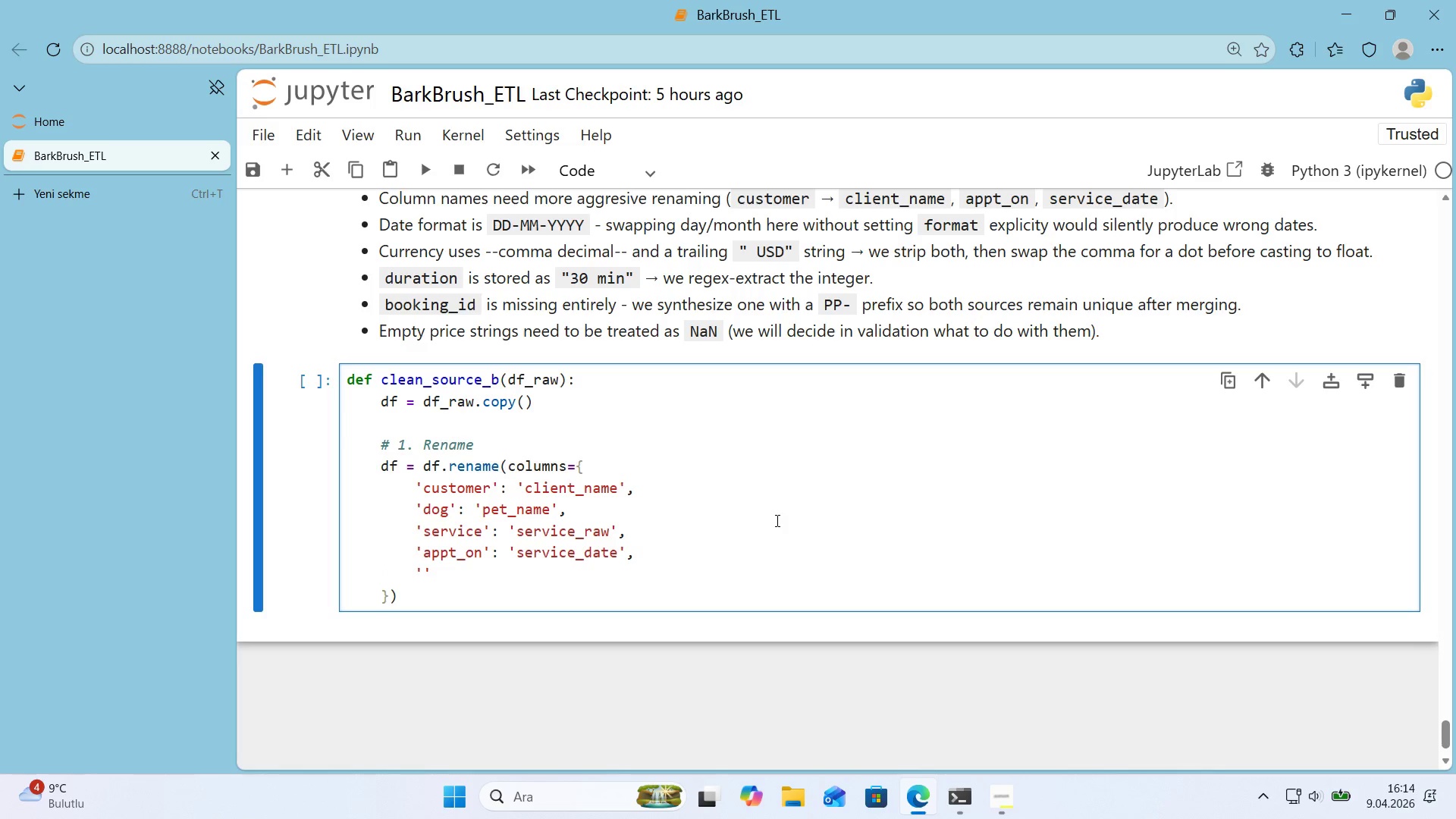 
type(pr'ce)
 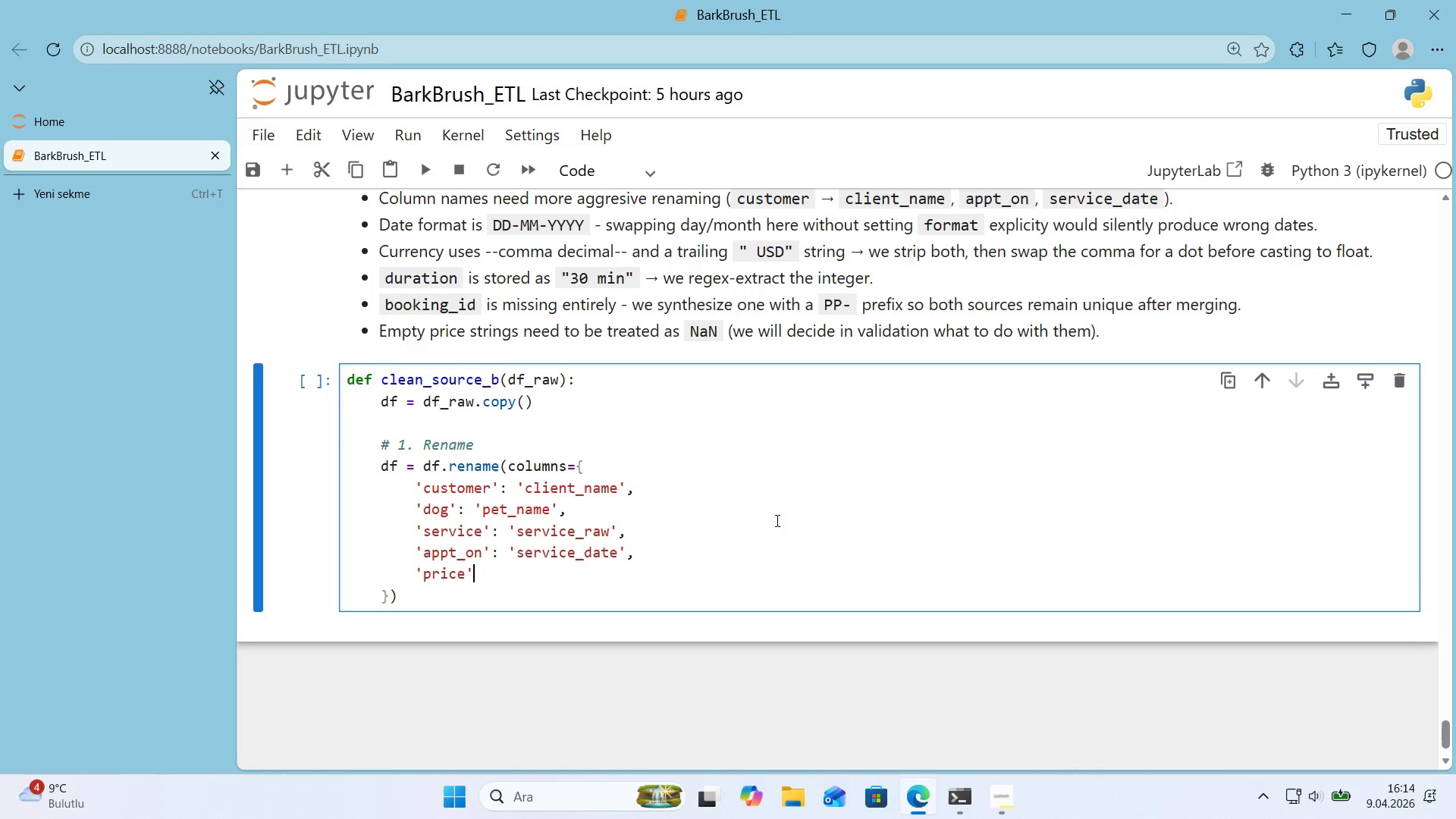 
key(ArrowRight)
 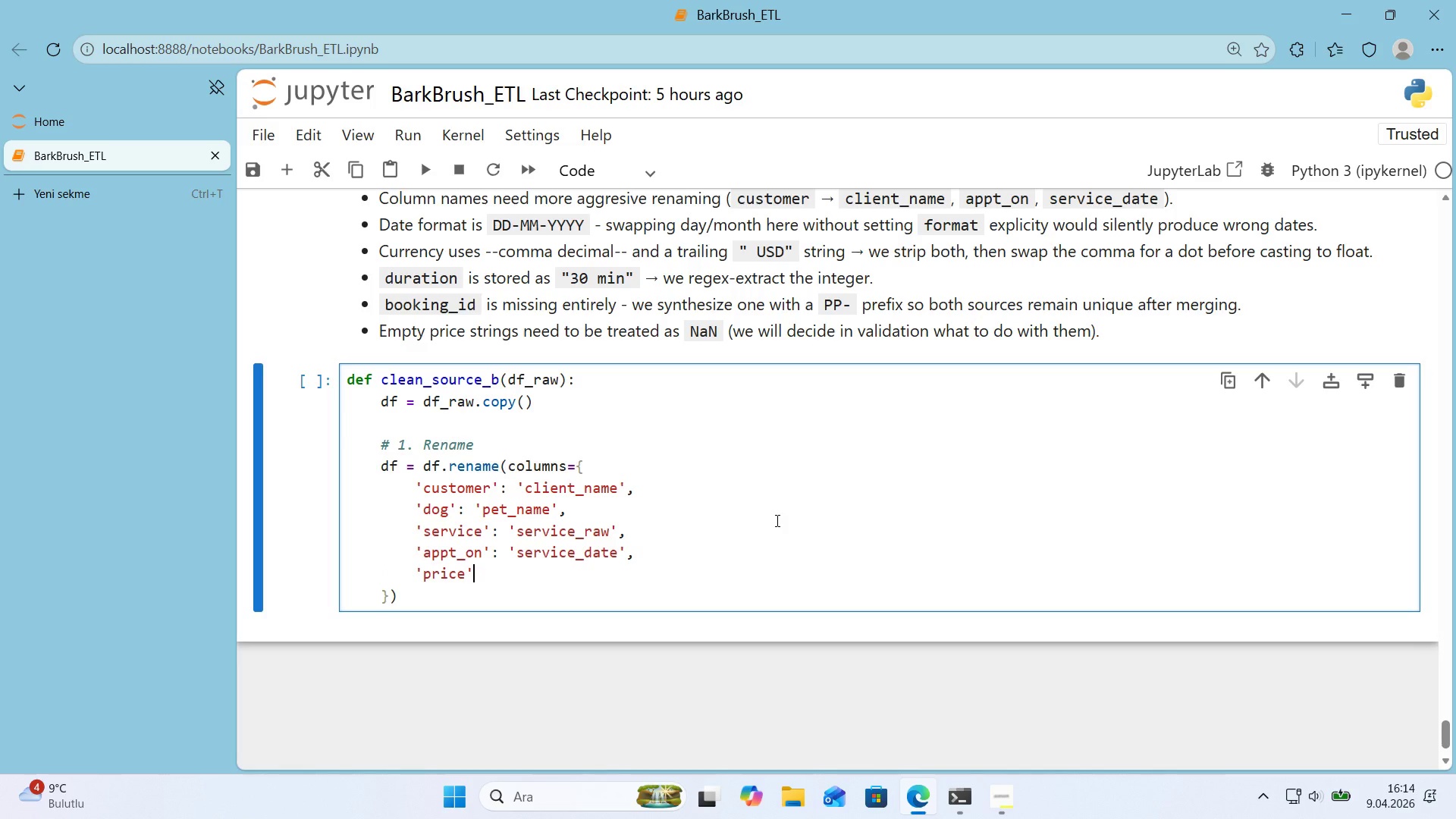 
type(> @@)
 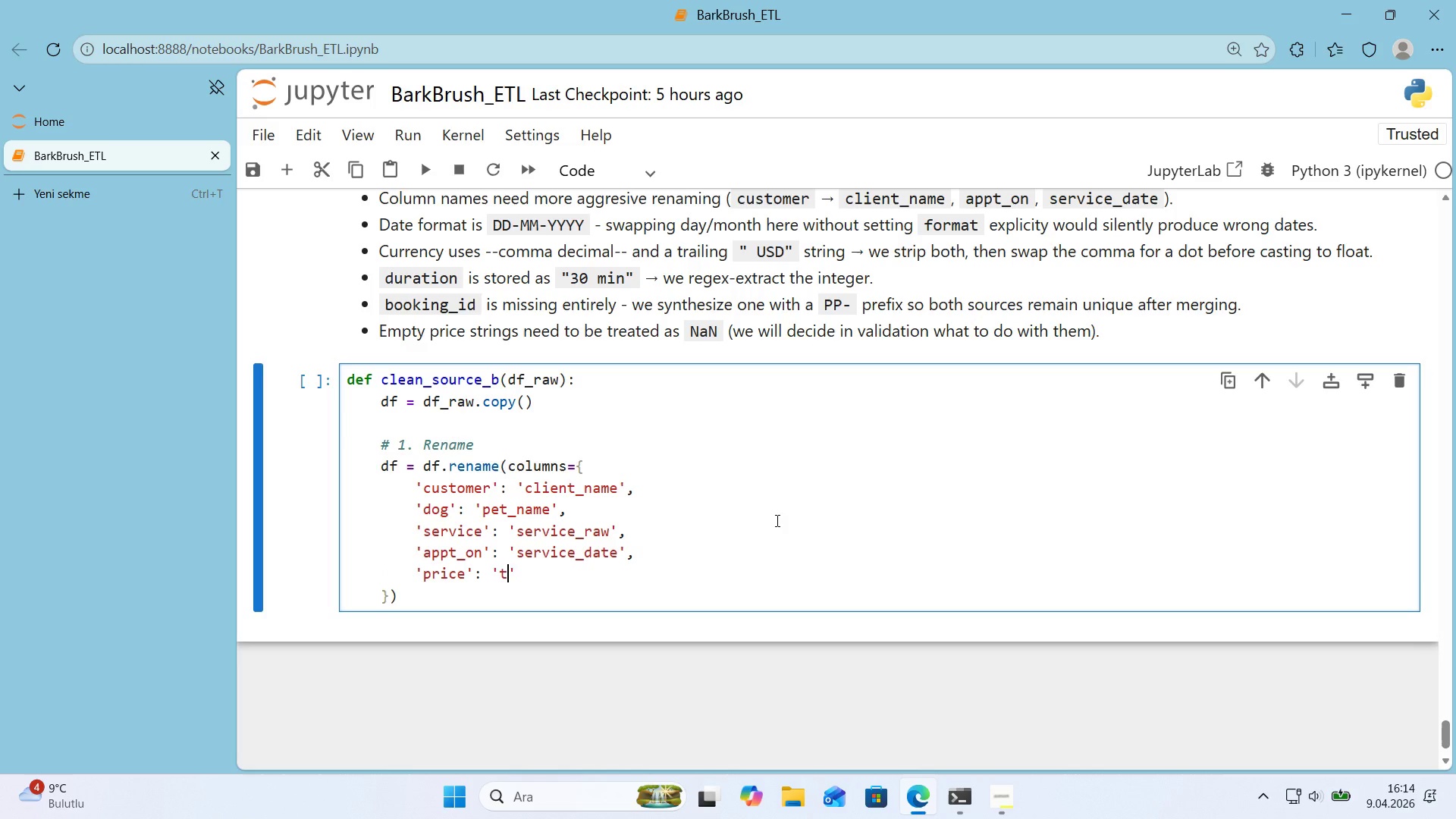 
 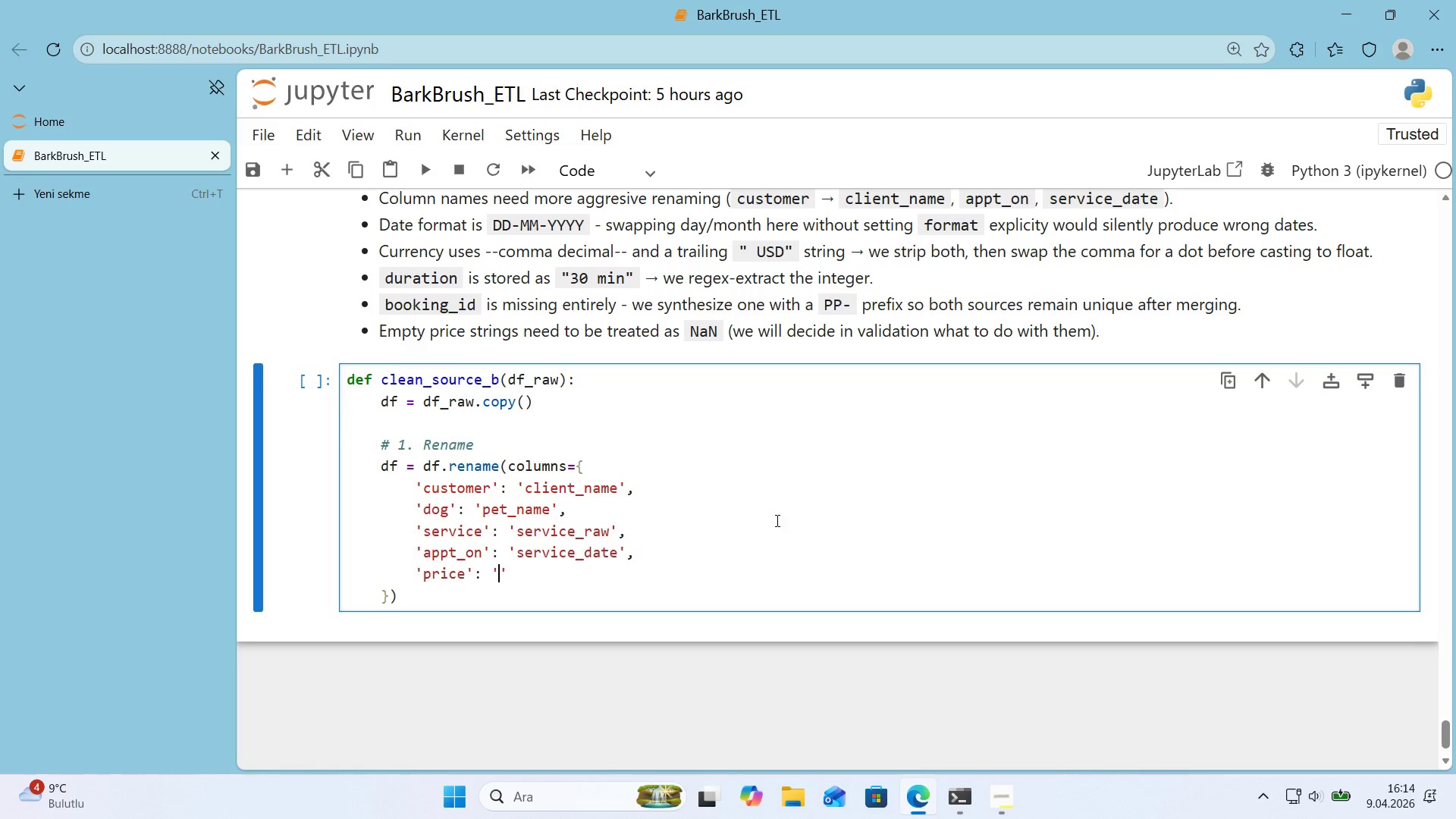 
key(ArrowLeft)
 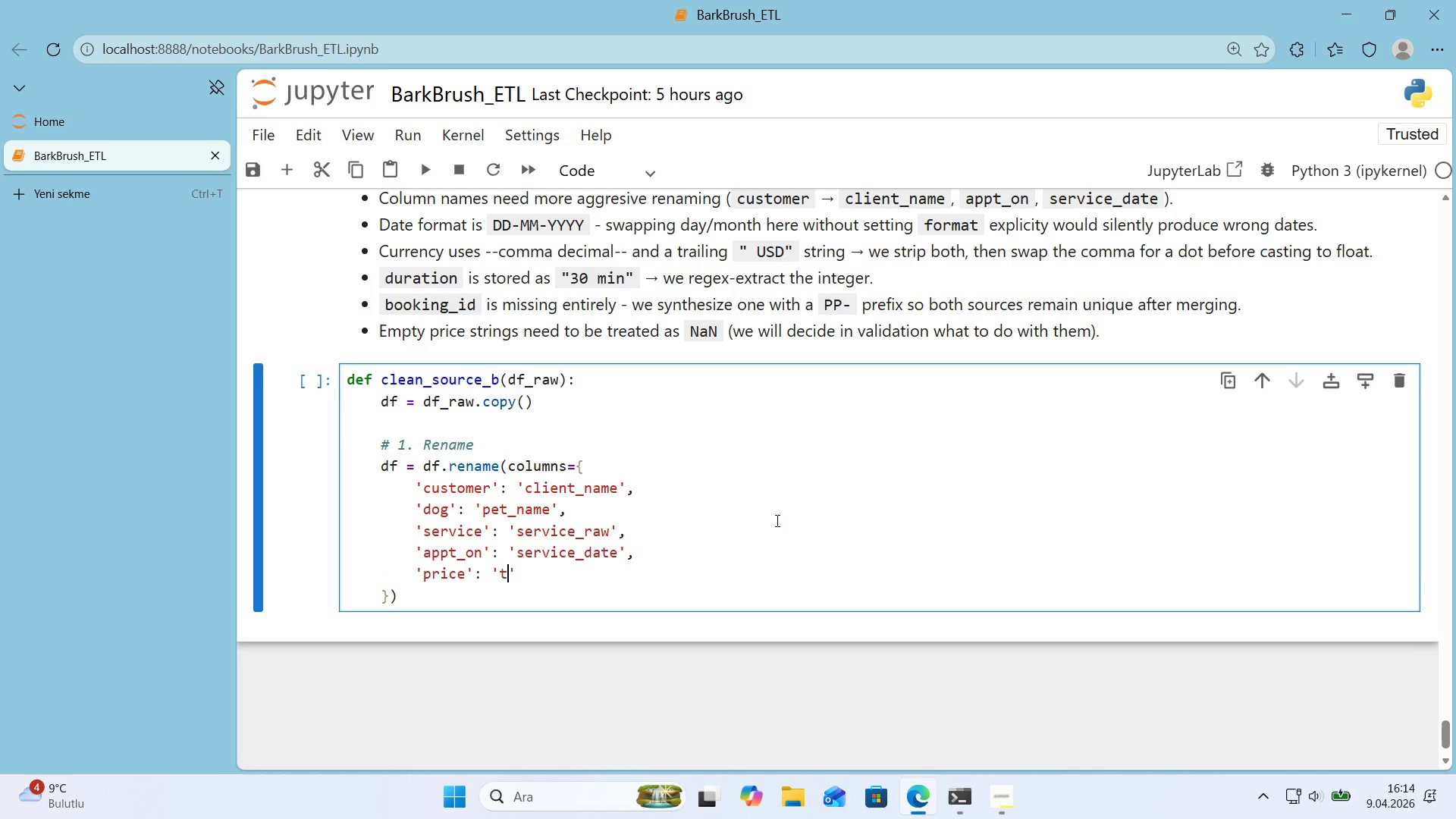 
type(total_cost)
 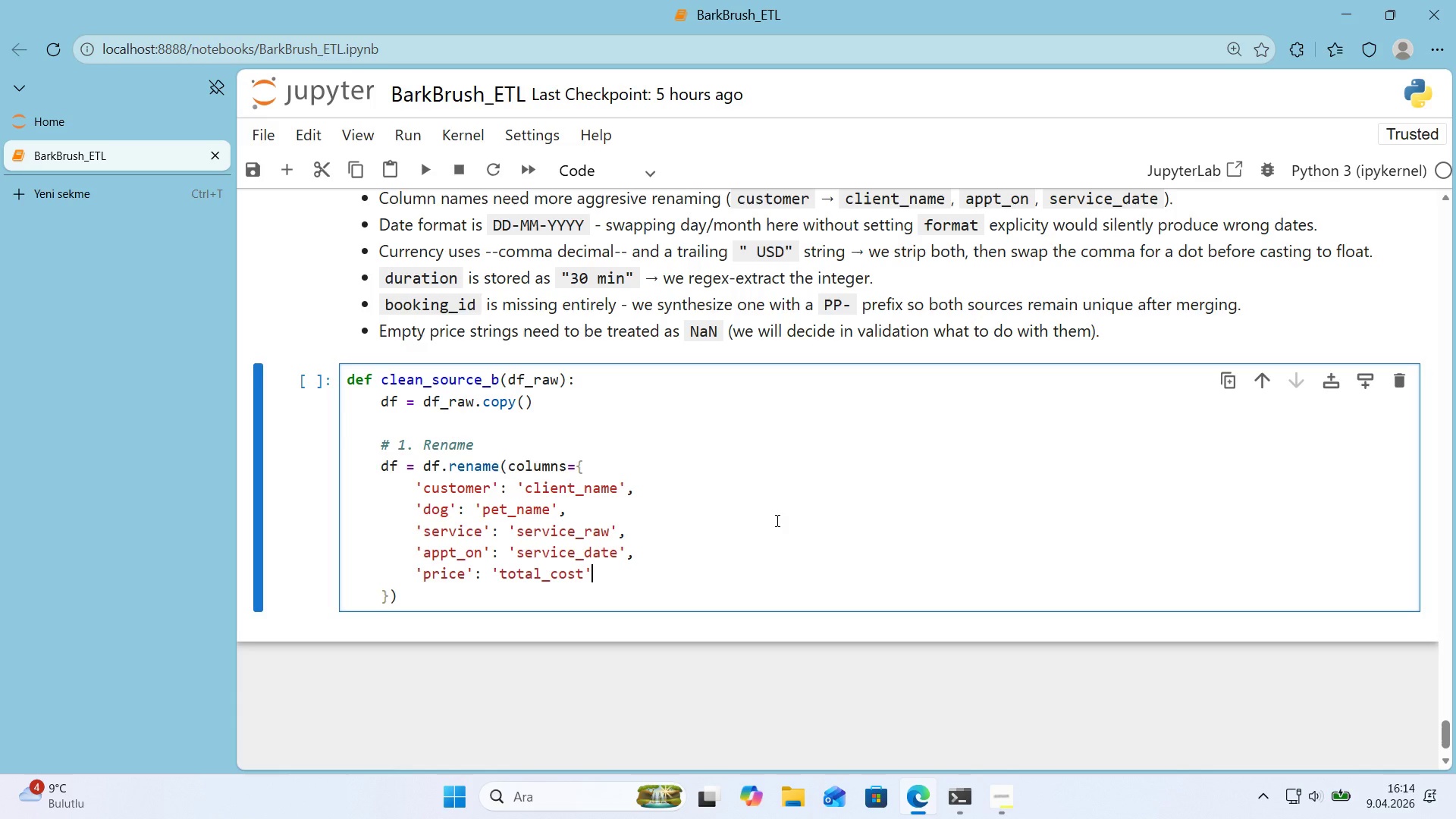 
 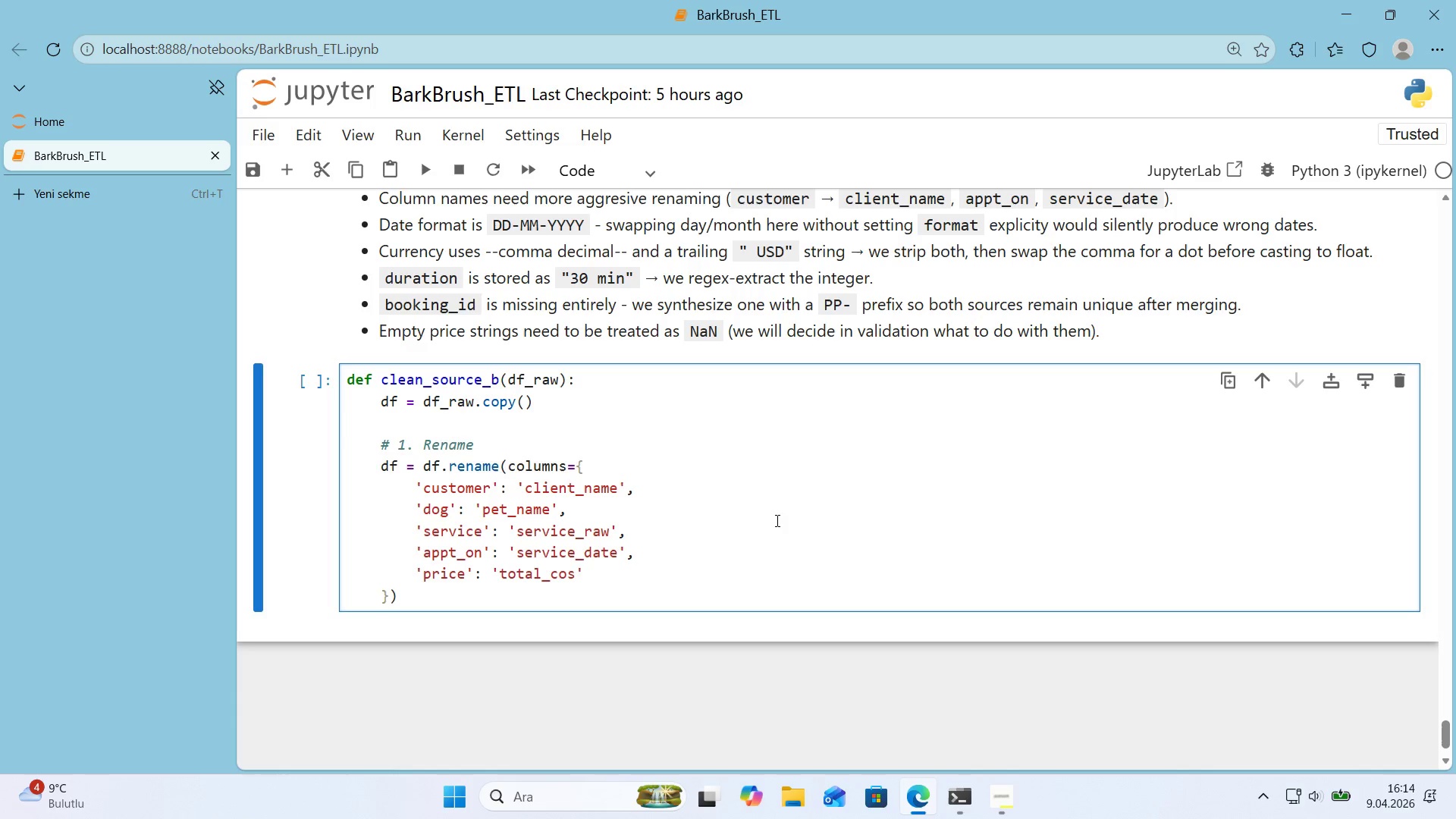 
key(ArrowRight)
 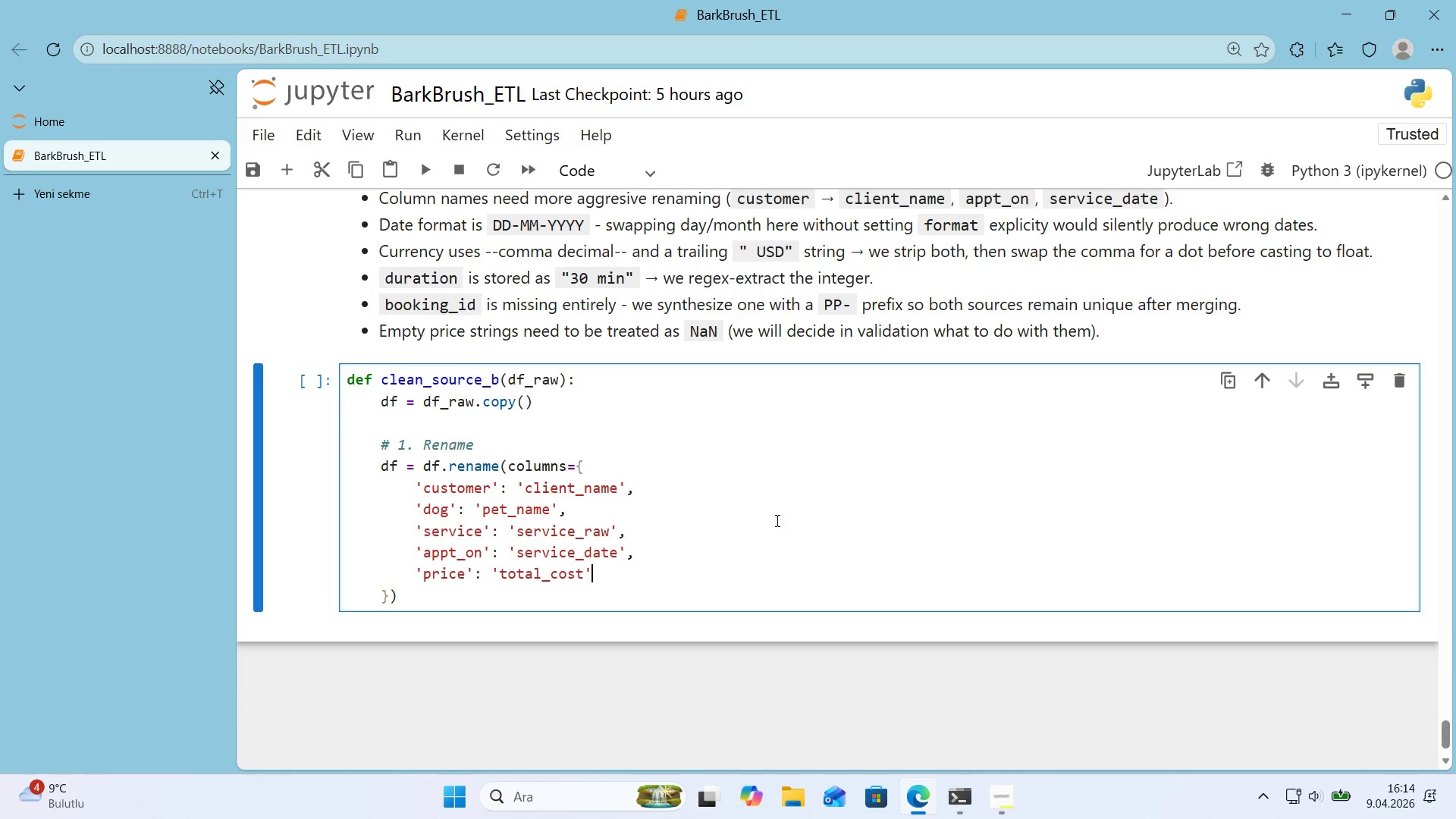 
key(Comma)
 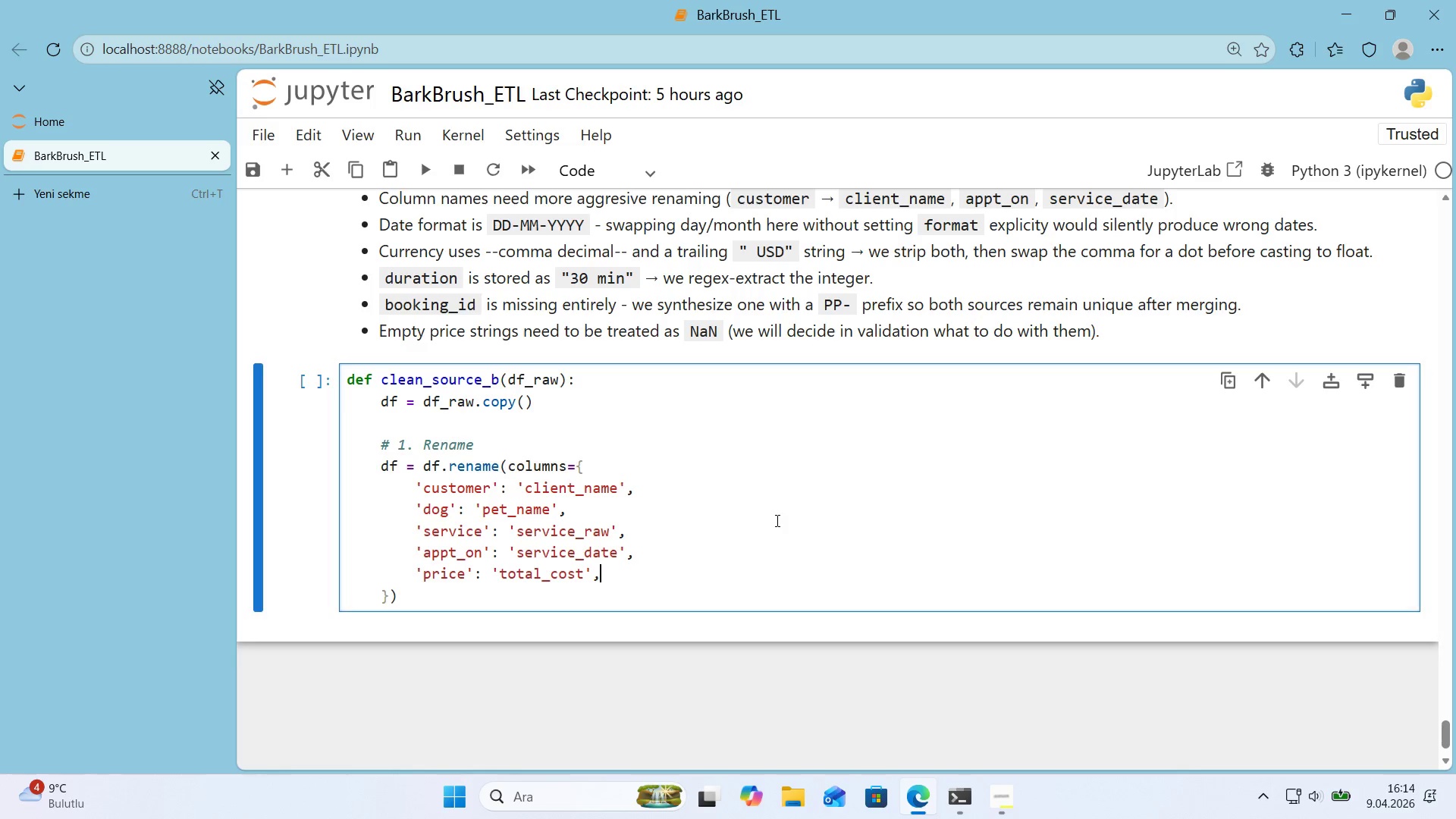 
key(Enter)
 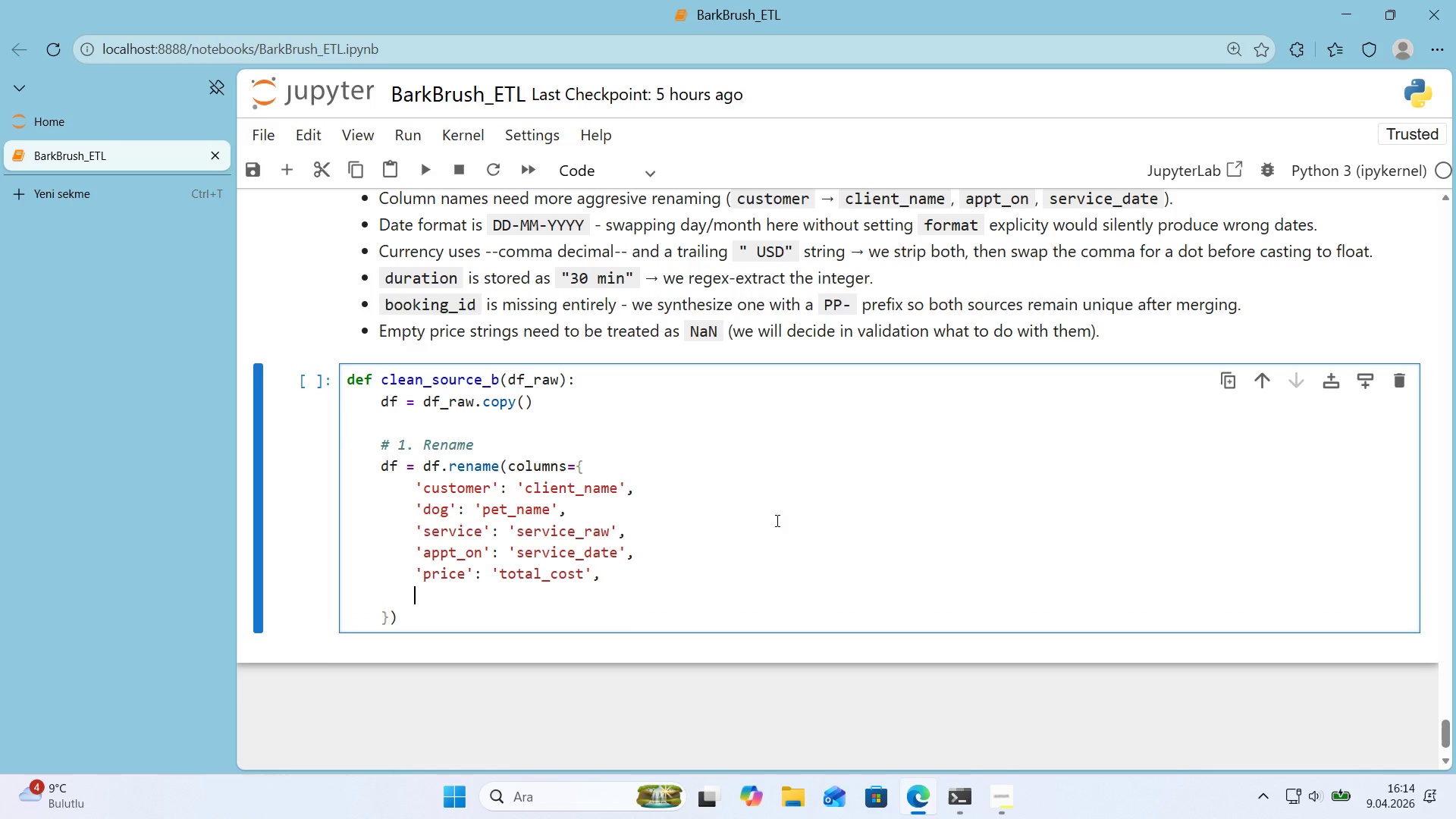 
type(@@)
 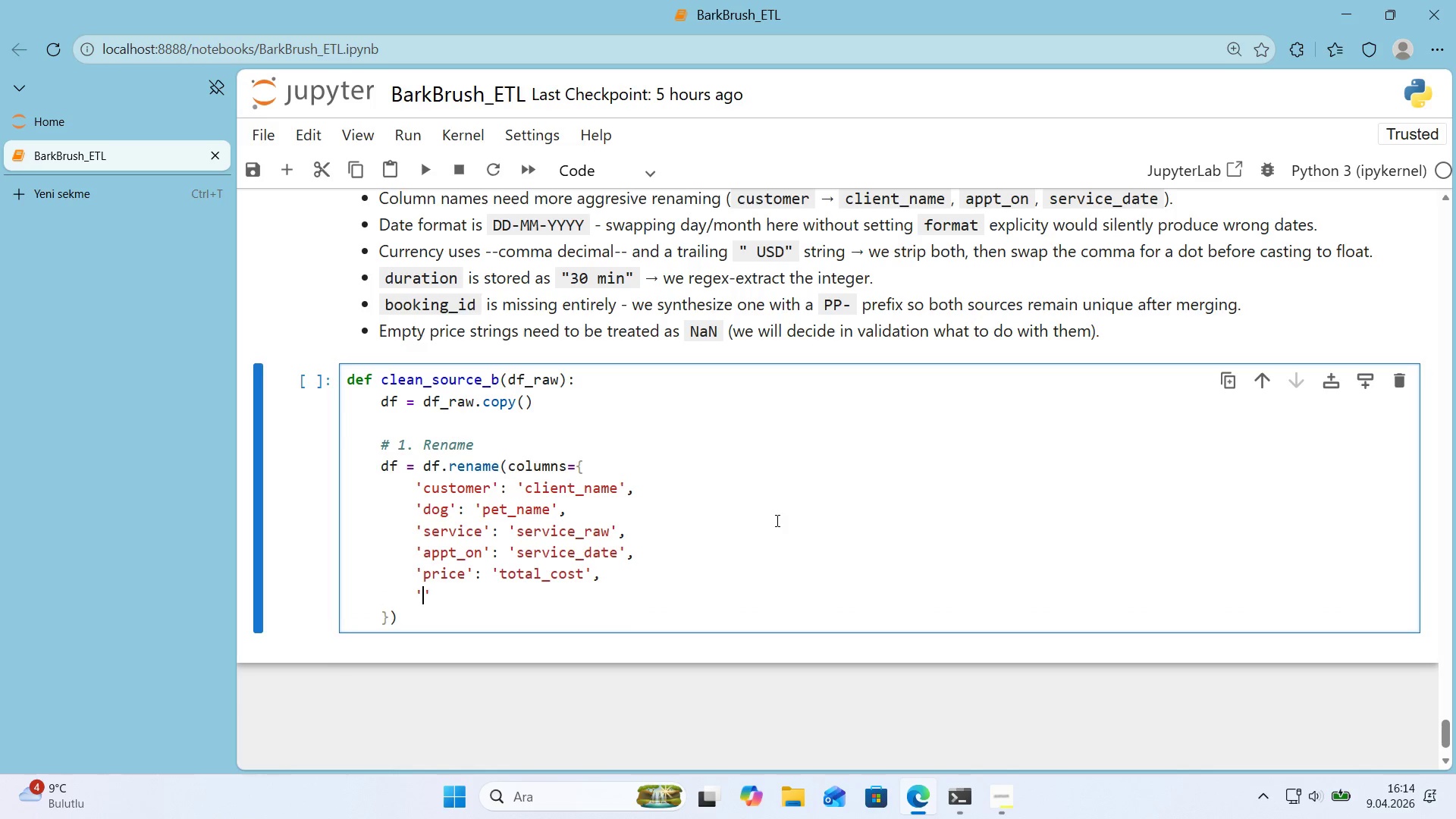 
key(ArrowLeft)
 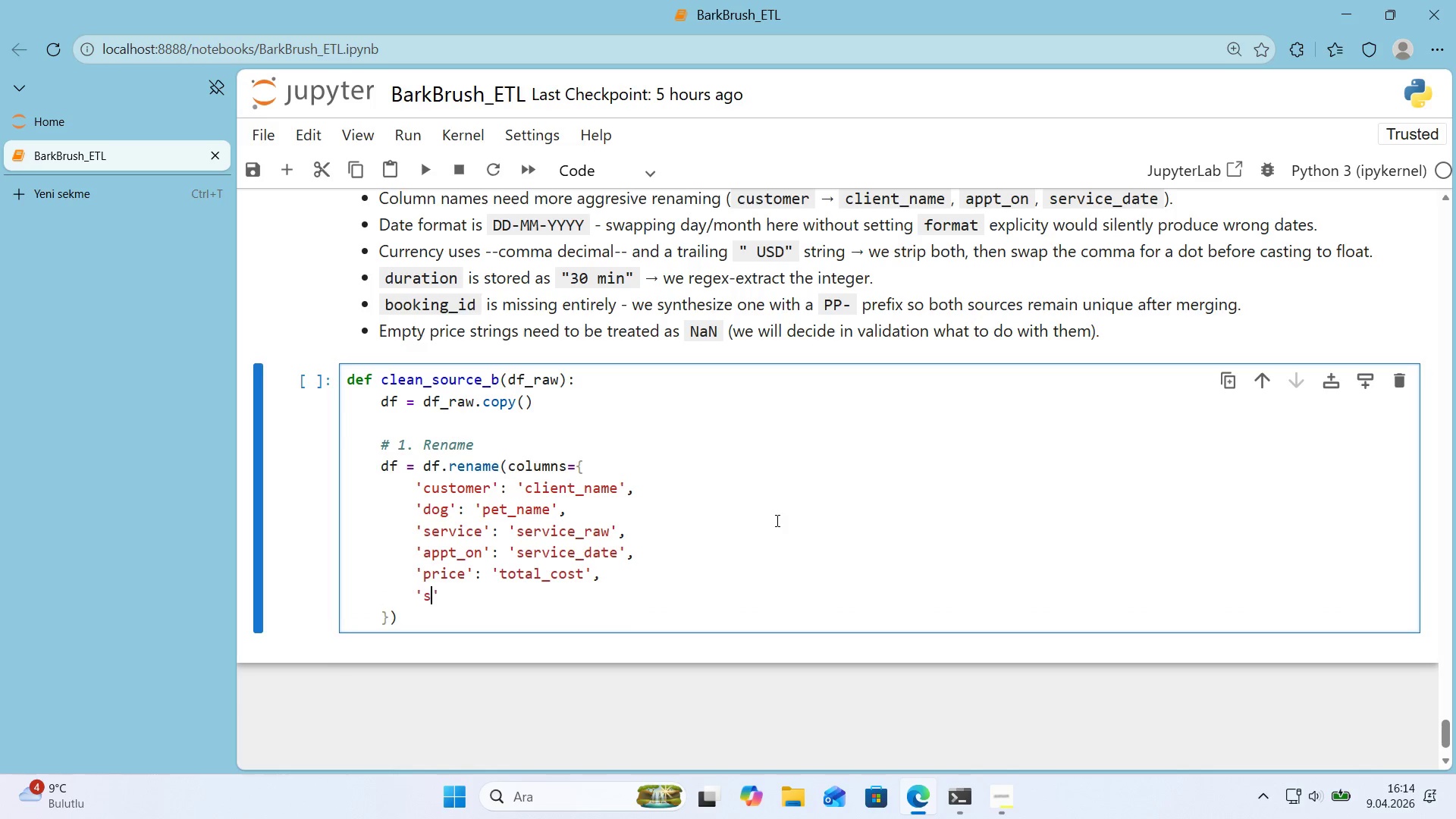 
type(staff)
 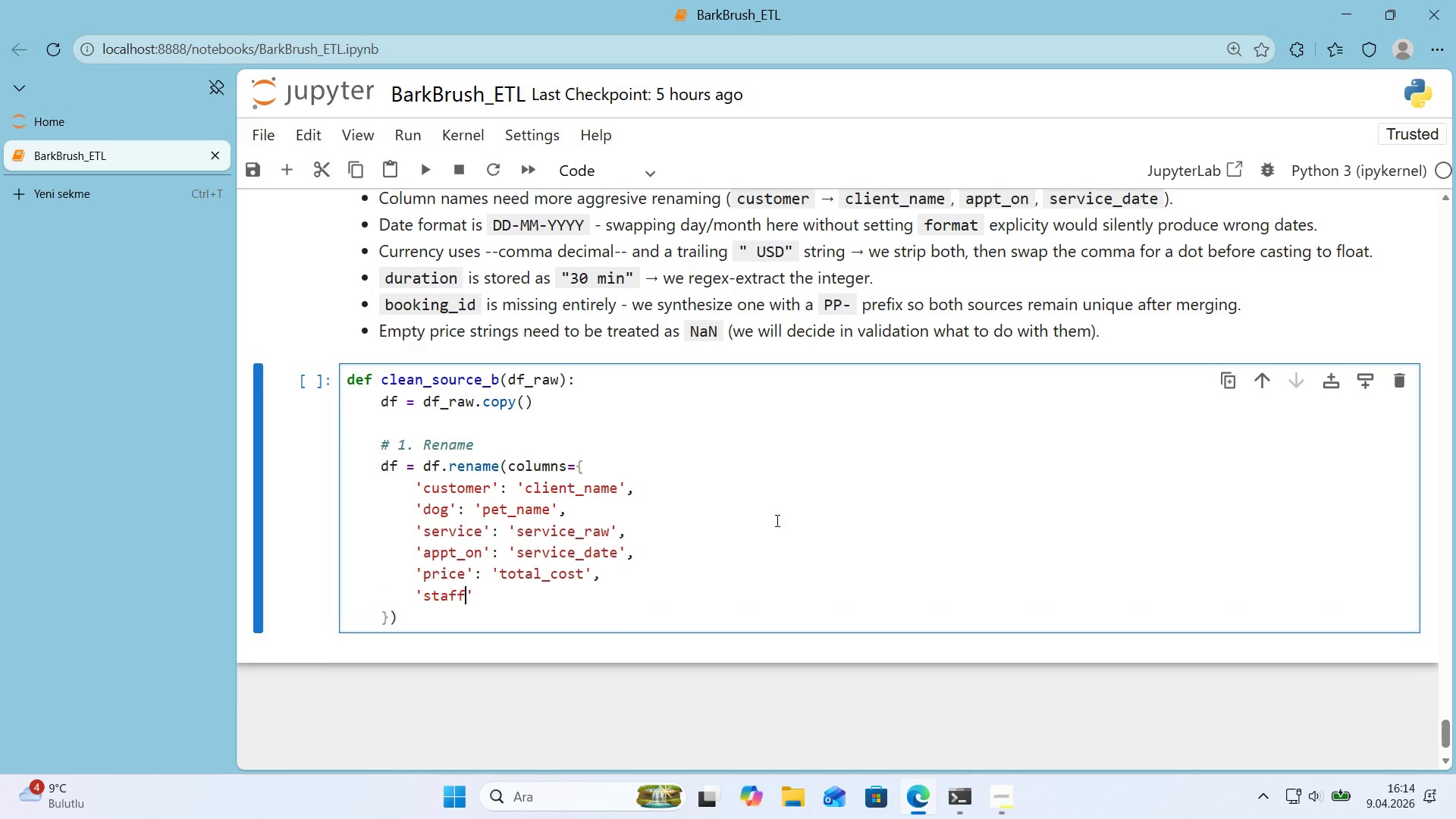 
key(ArrowRight)
 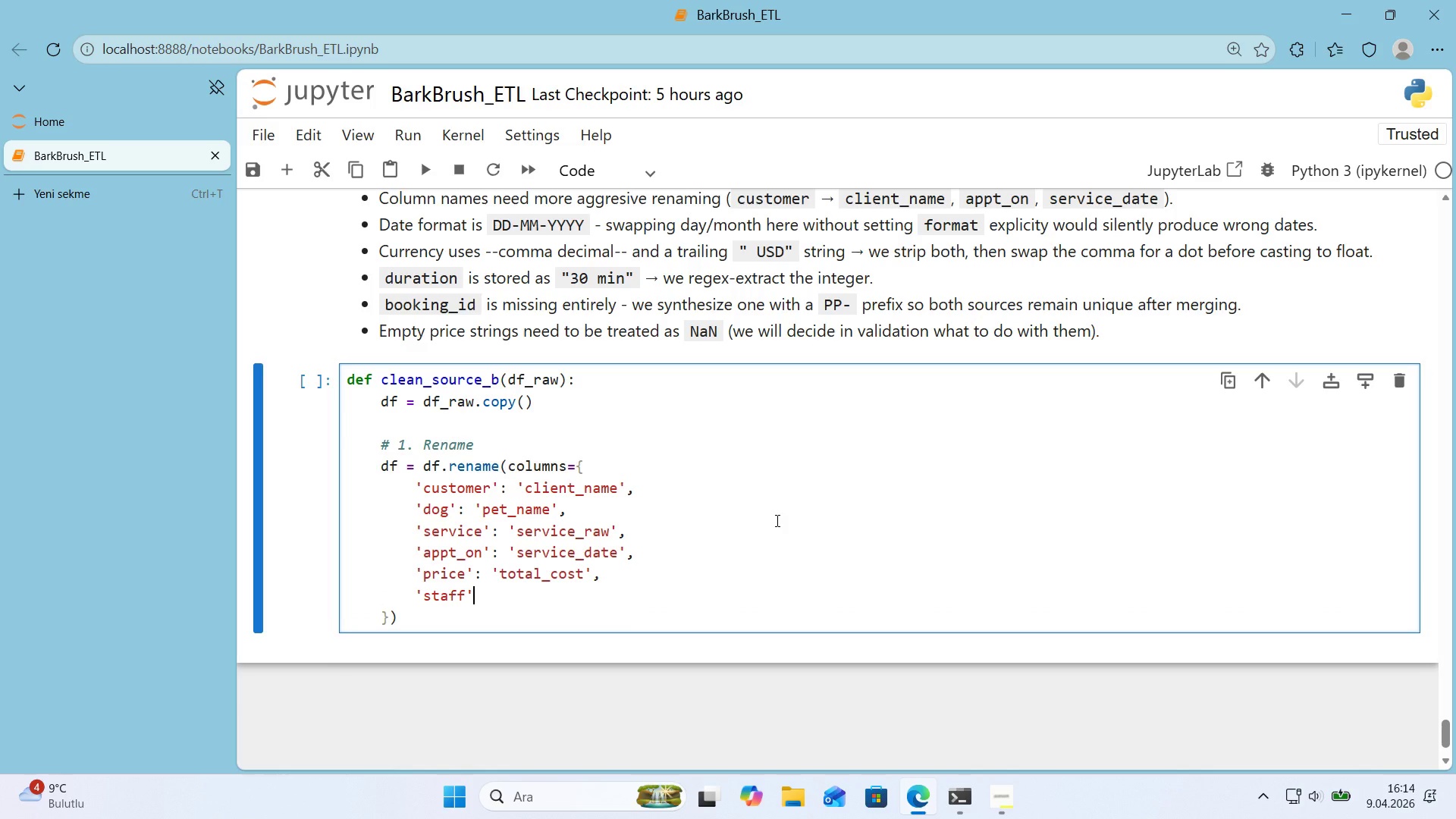 
type(> @@)
 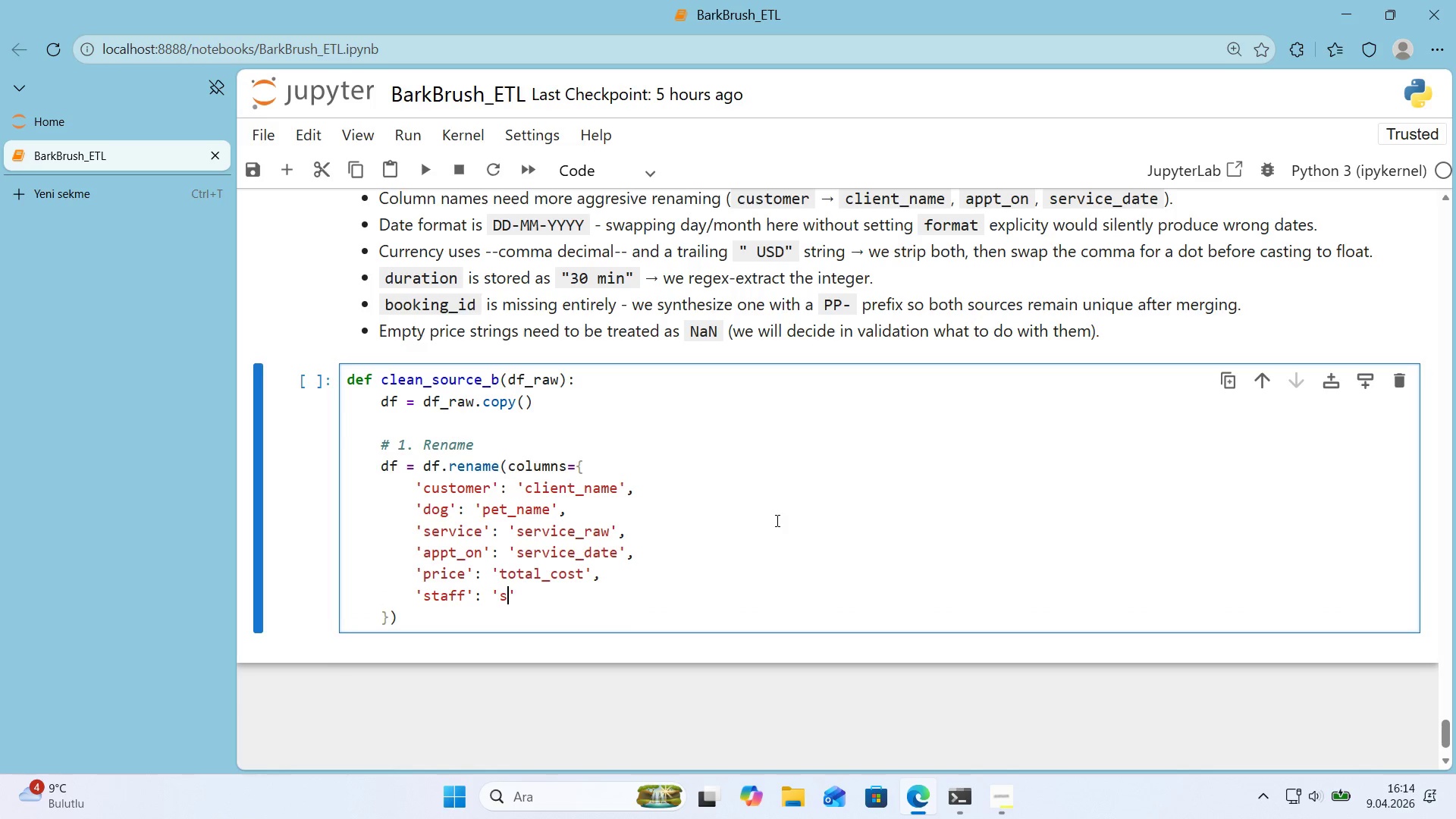 
 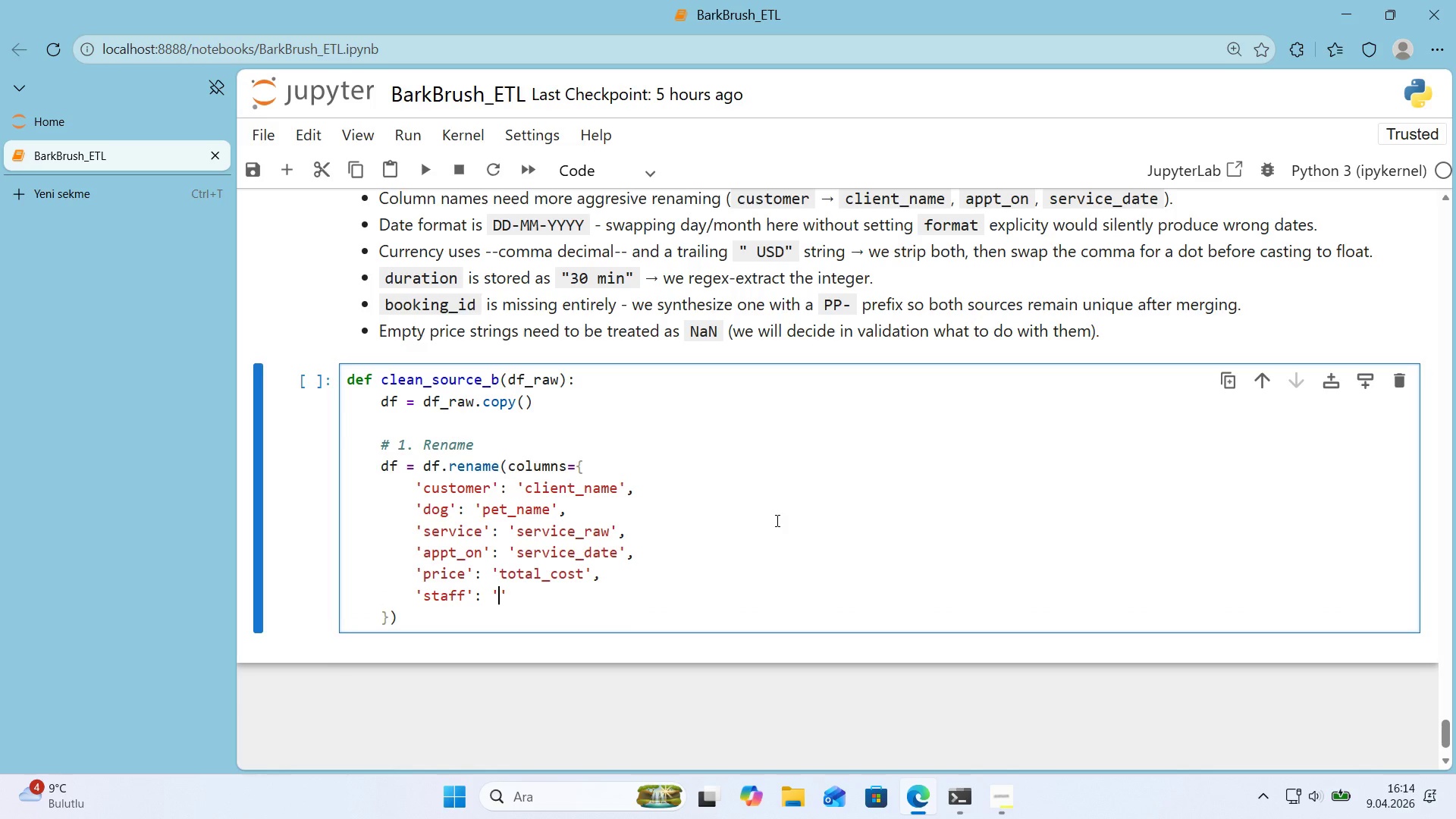 
key(ArrowLeft)
 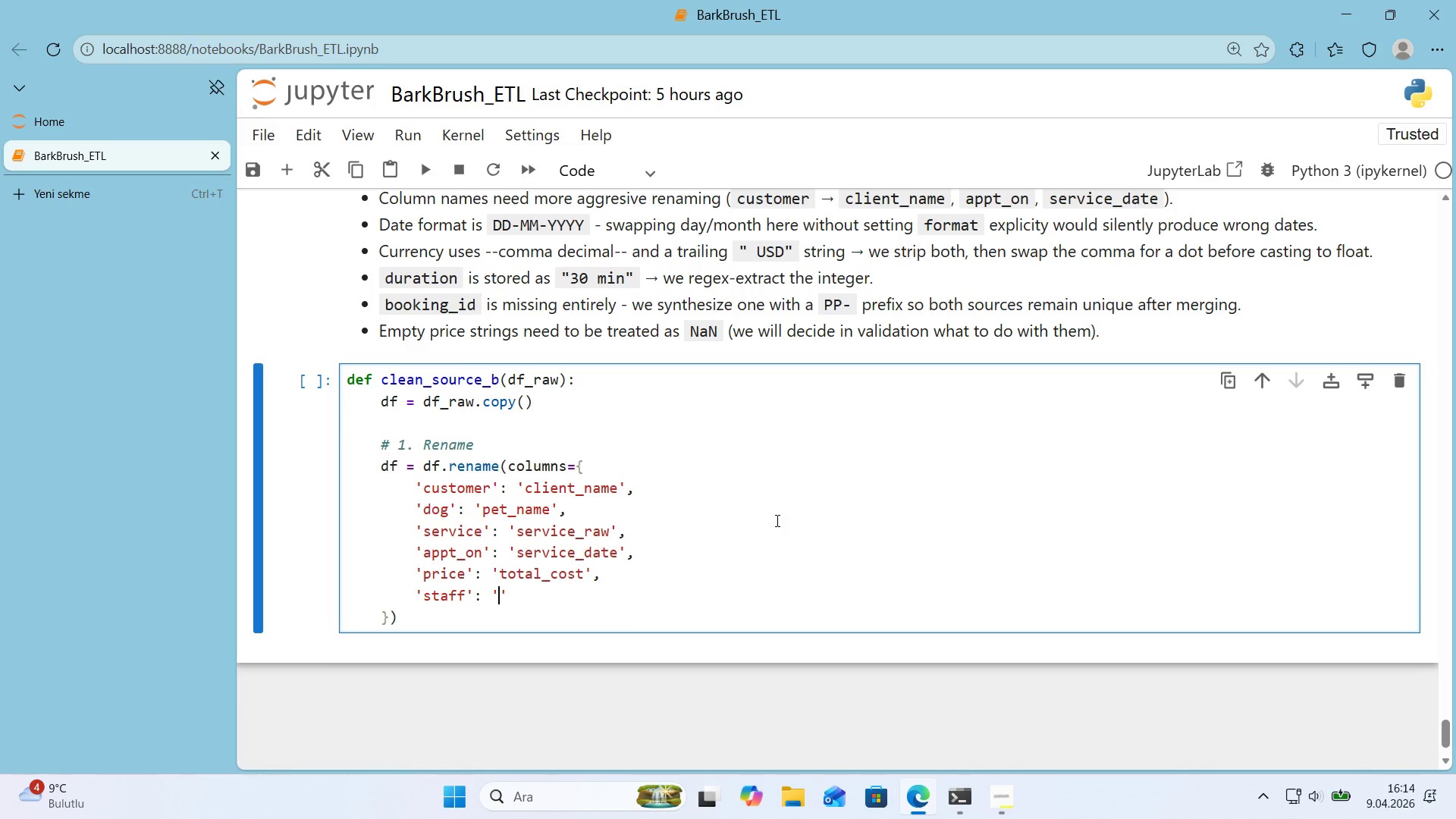 
type(staff_name)
 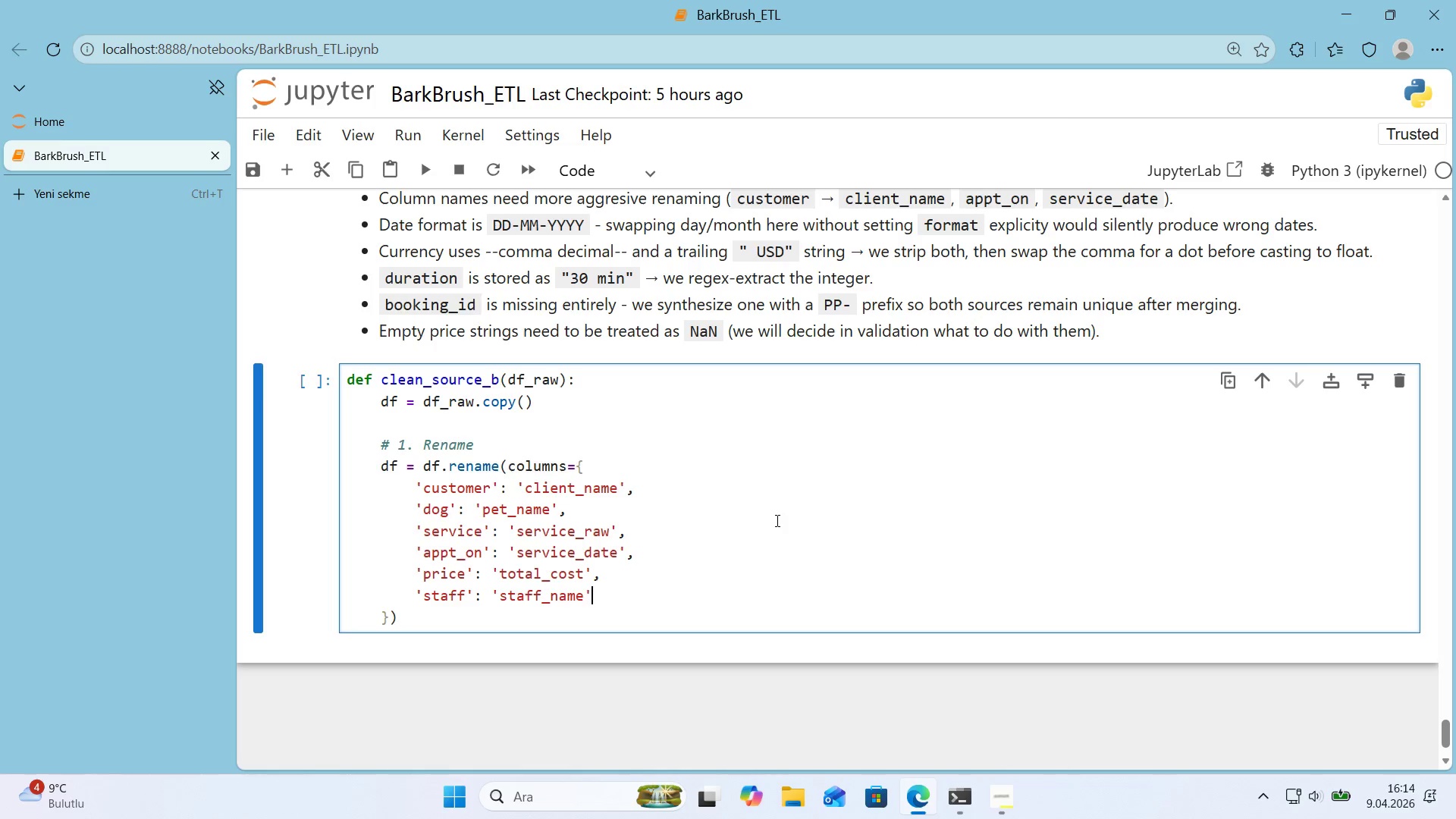 
 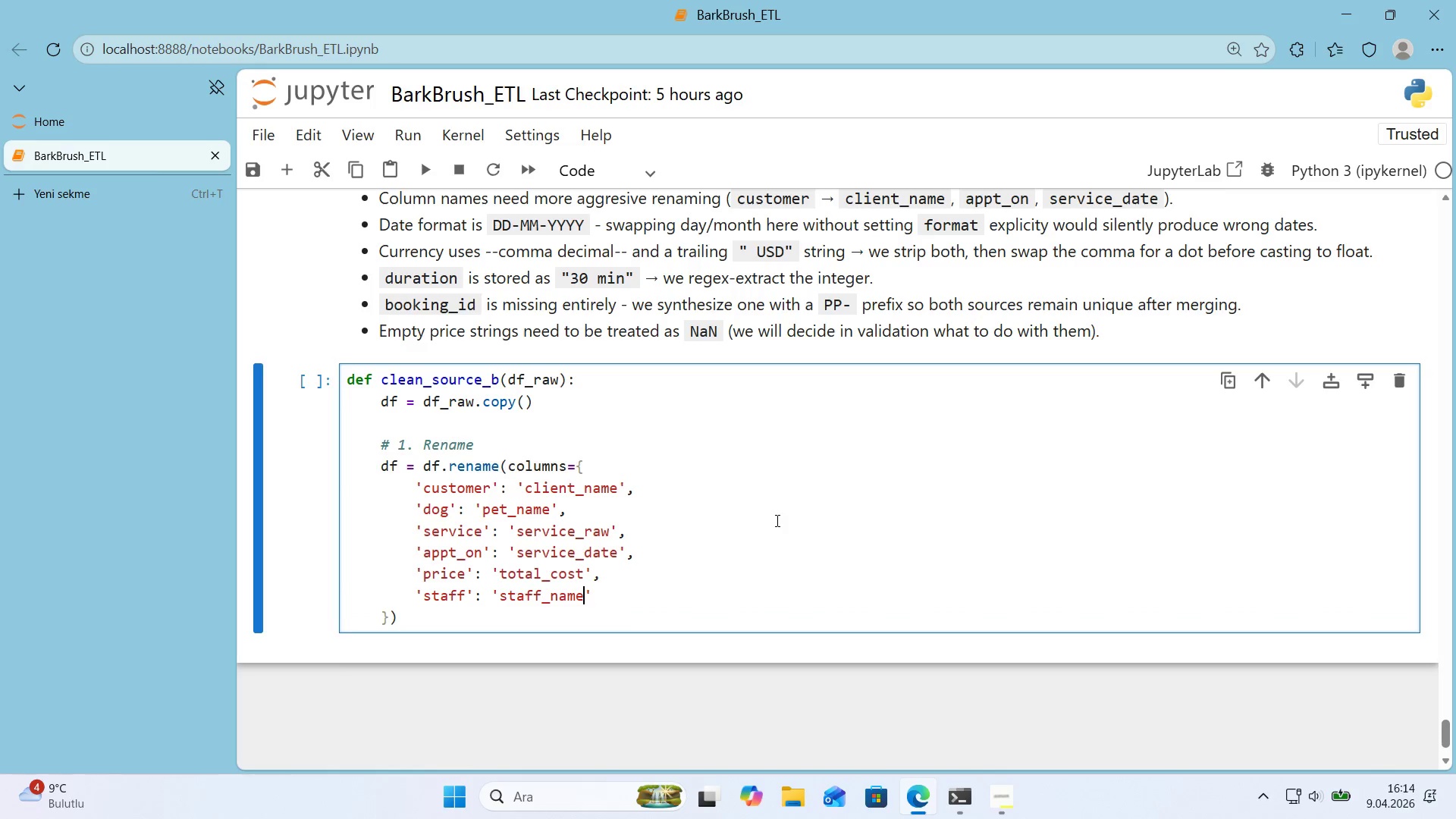 
key(ArrowRight)
 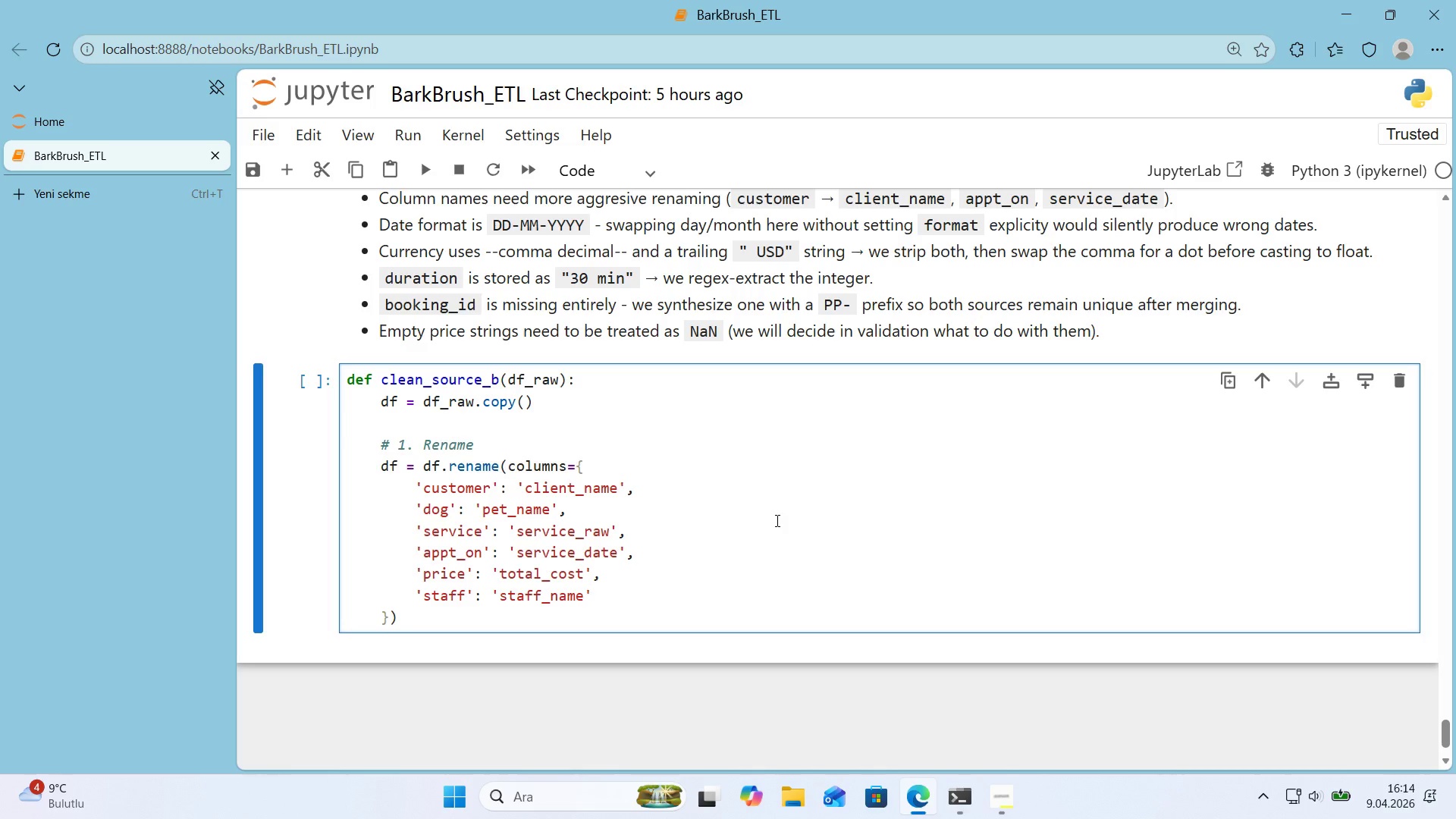 
key(Comma)
 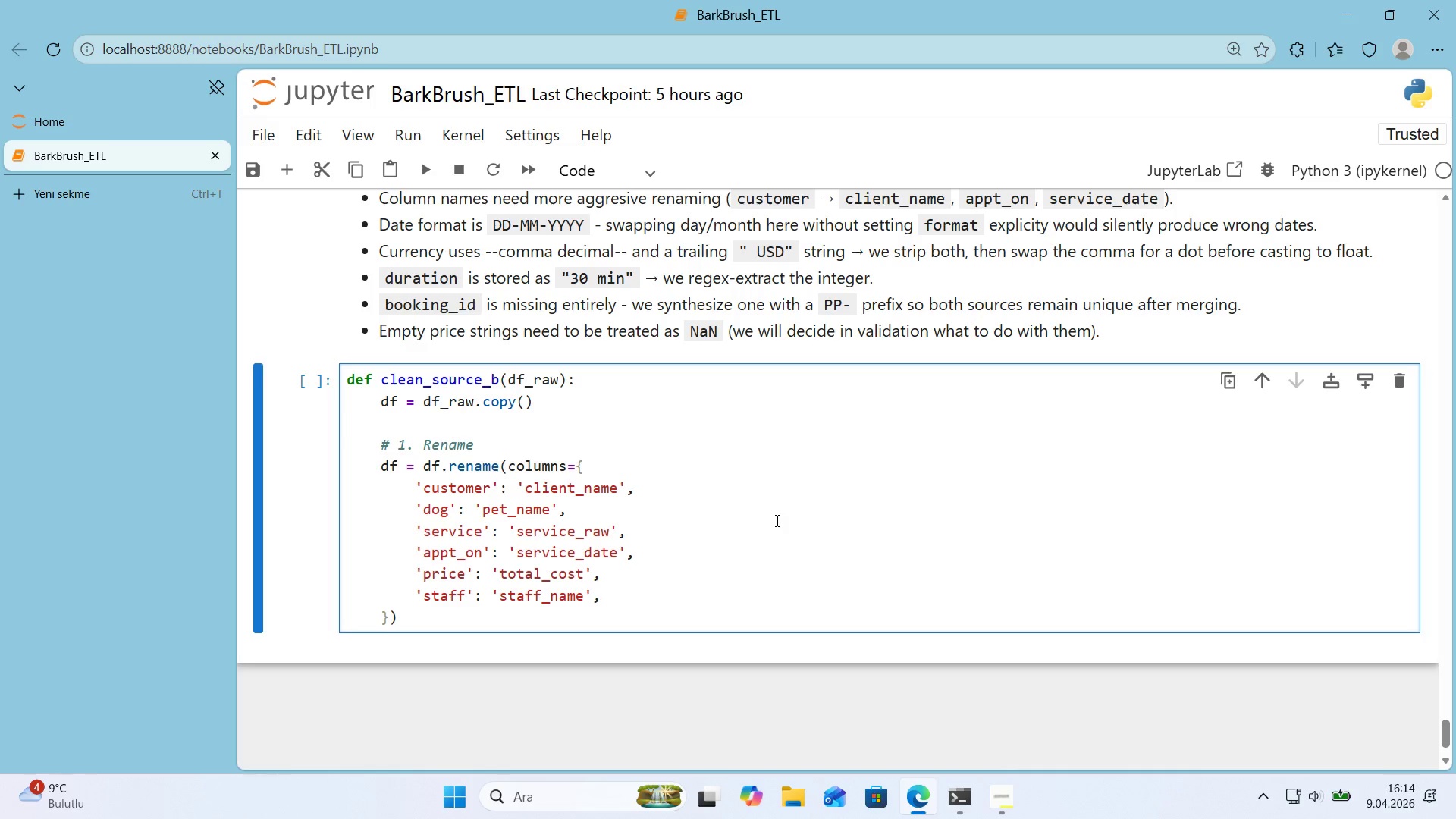 
key(Enter)
 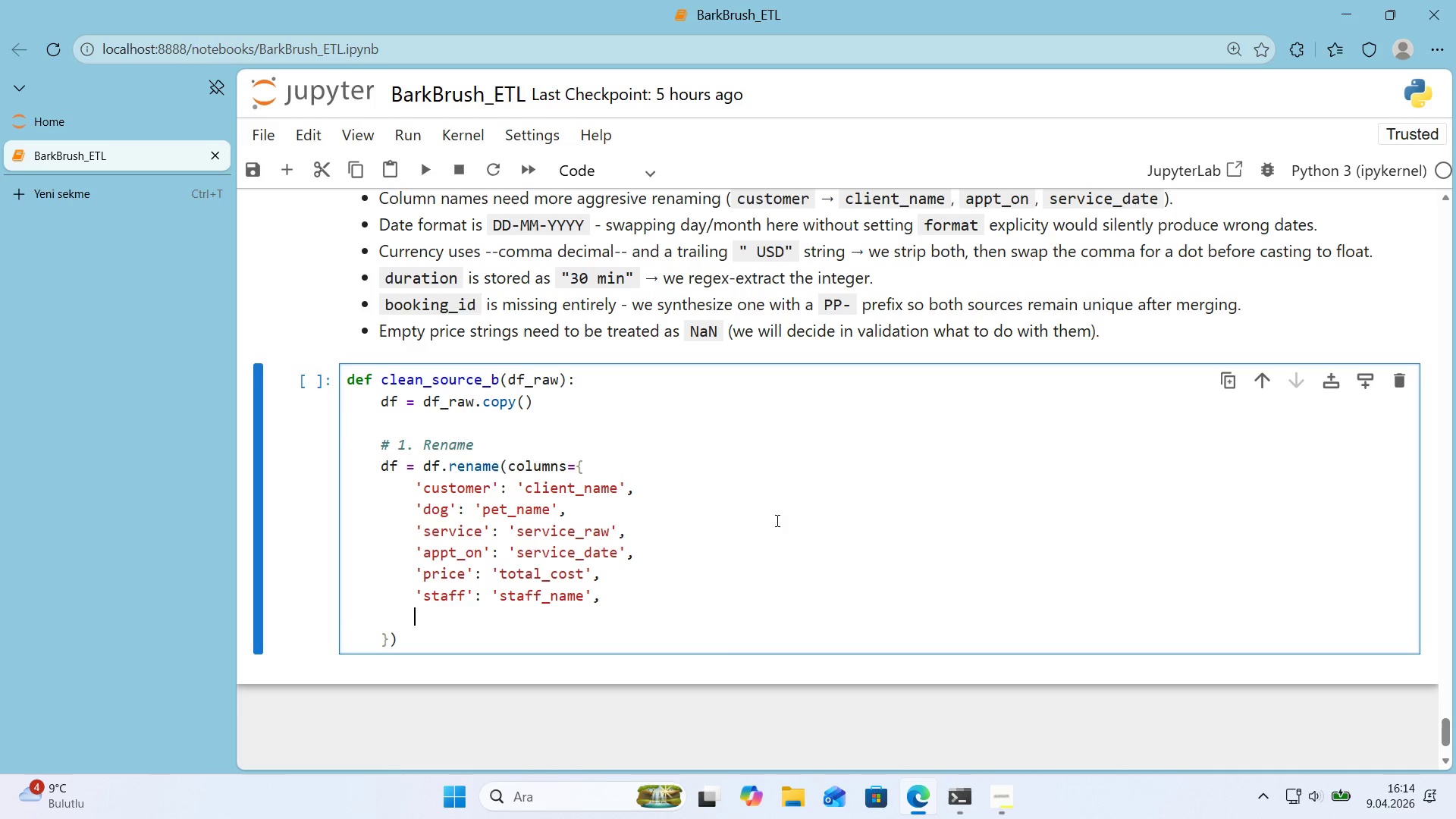 
key(ArrowLeft)
 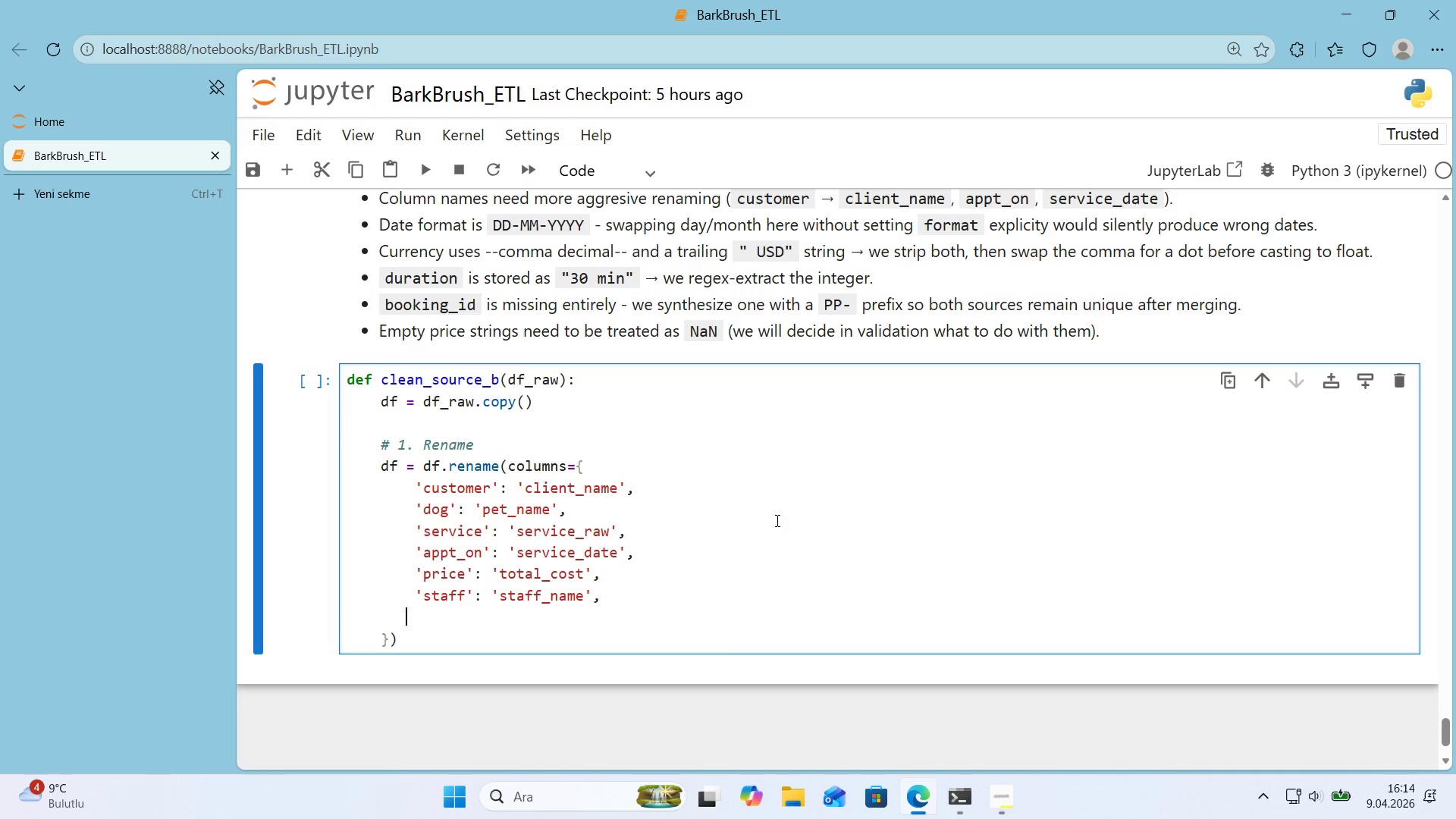 
key(ArrowDown)
 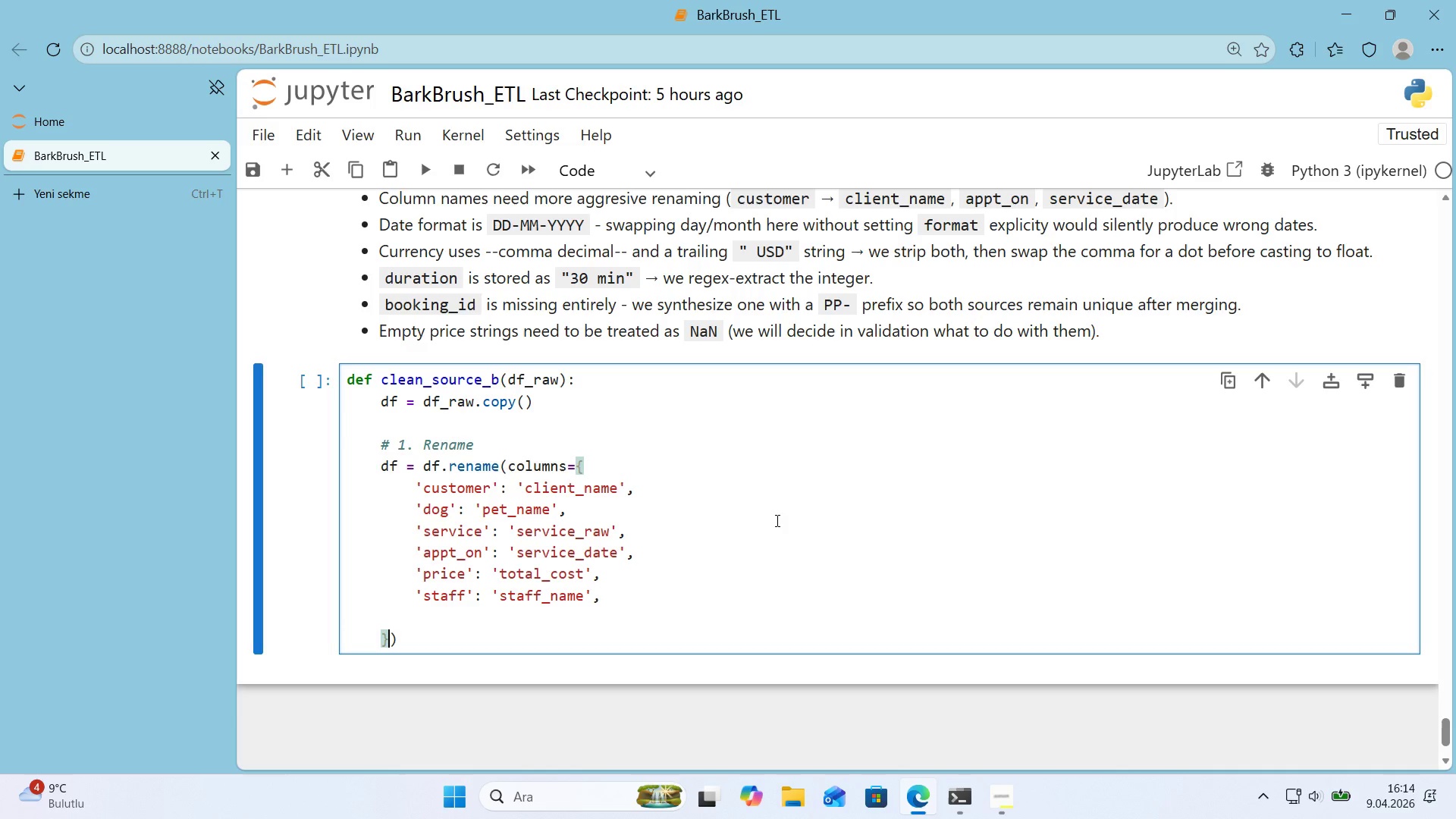 
key(ArrowLeft)
 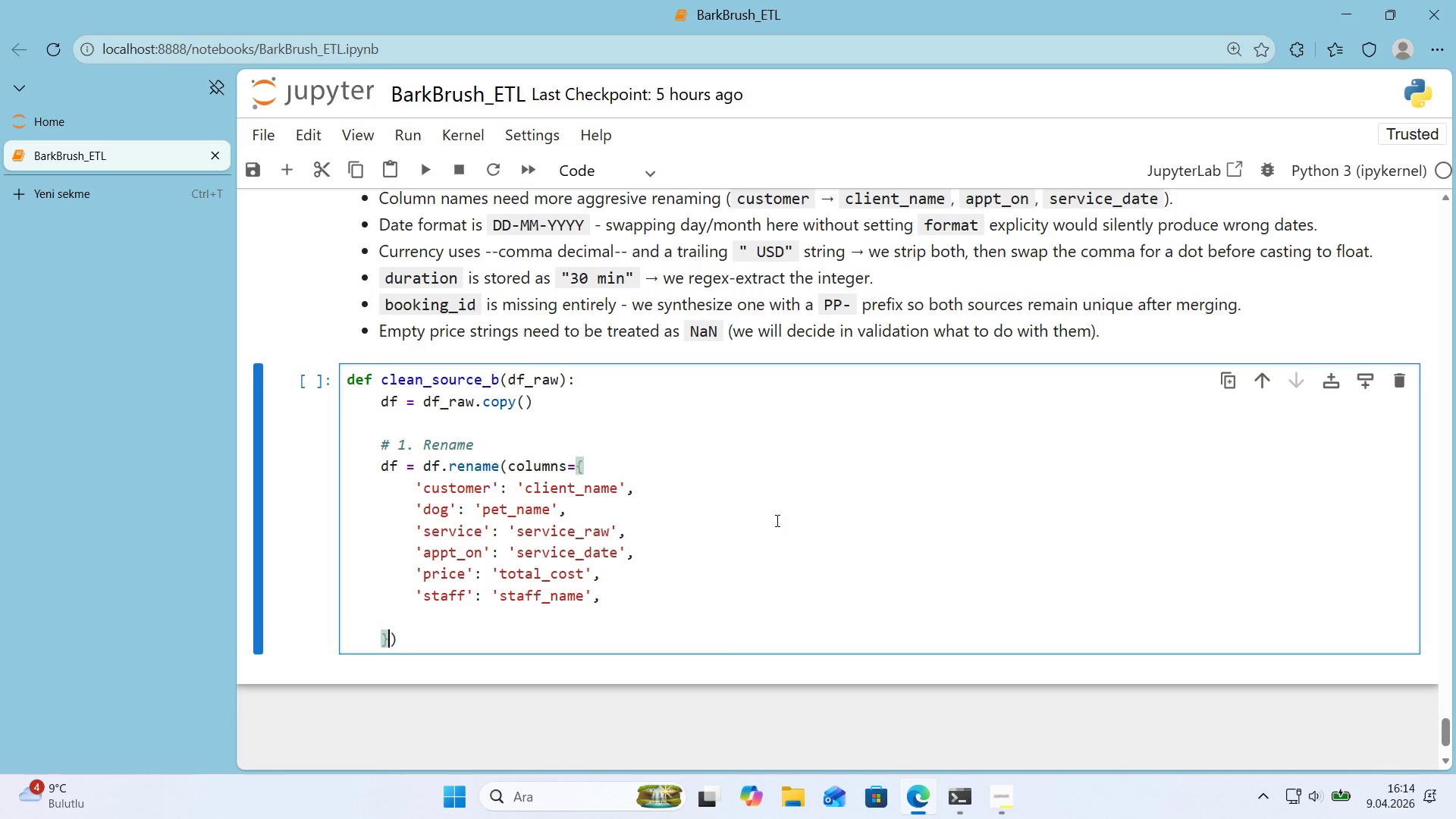 
key(ArrowLeft)
 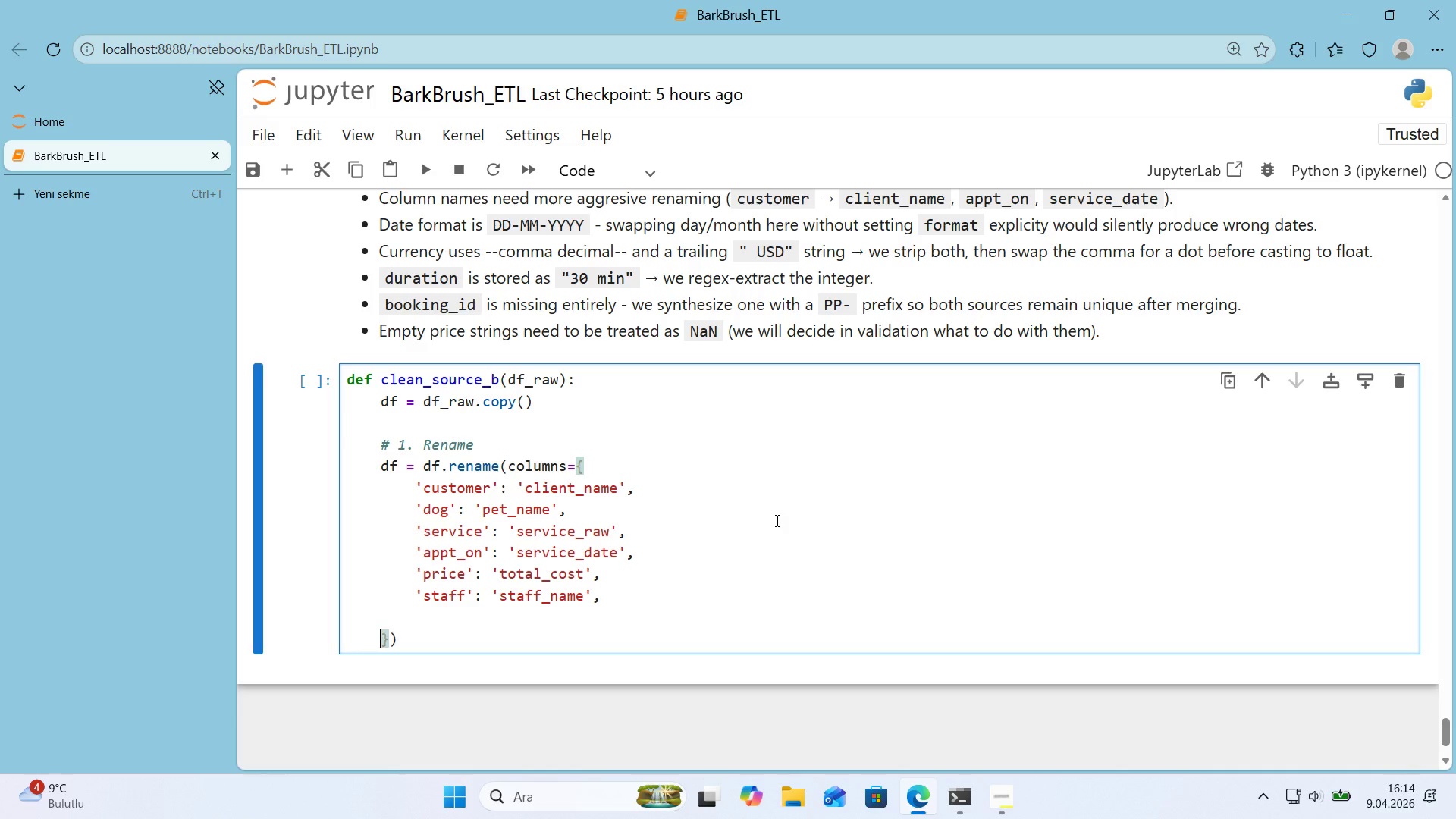 
key(Backspace)
 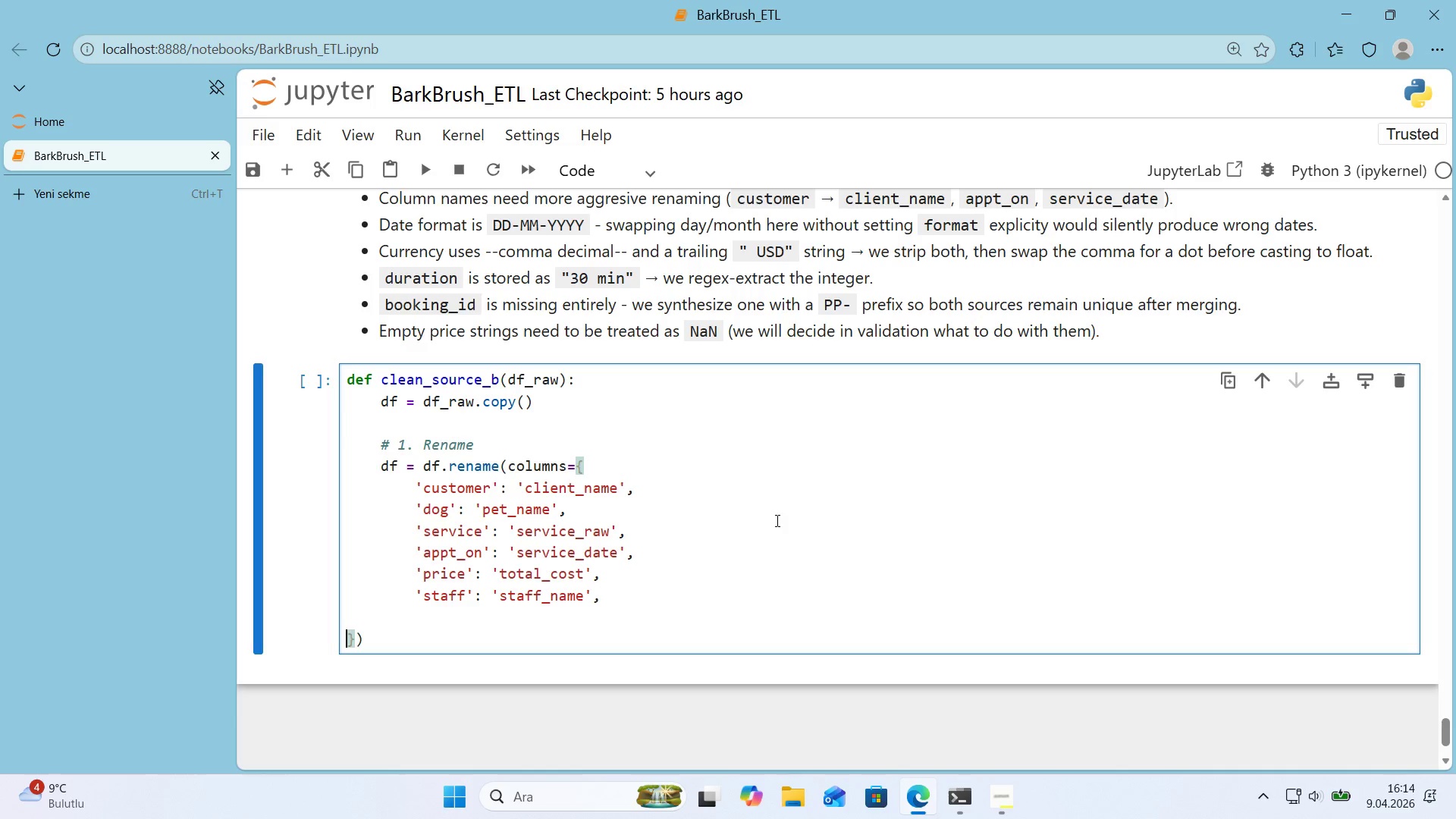 
key(Backspace)
 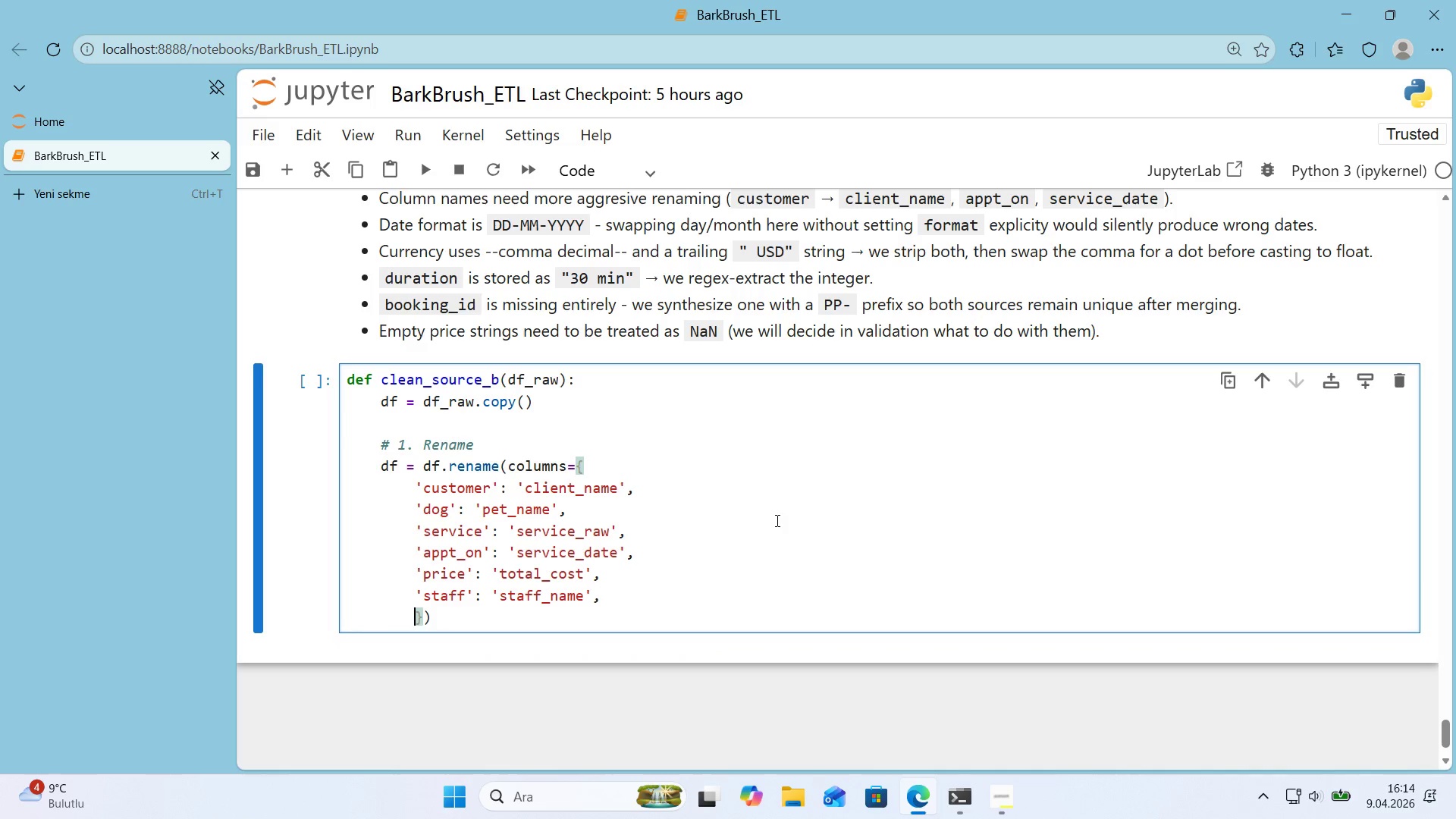 
key(Backspace)
 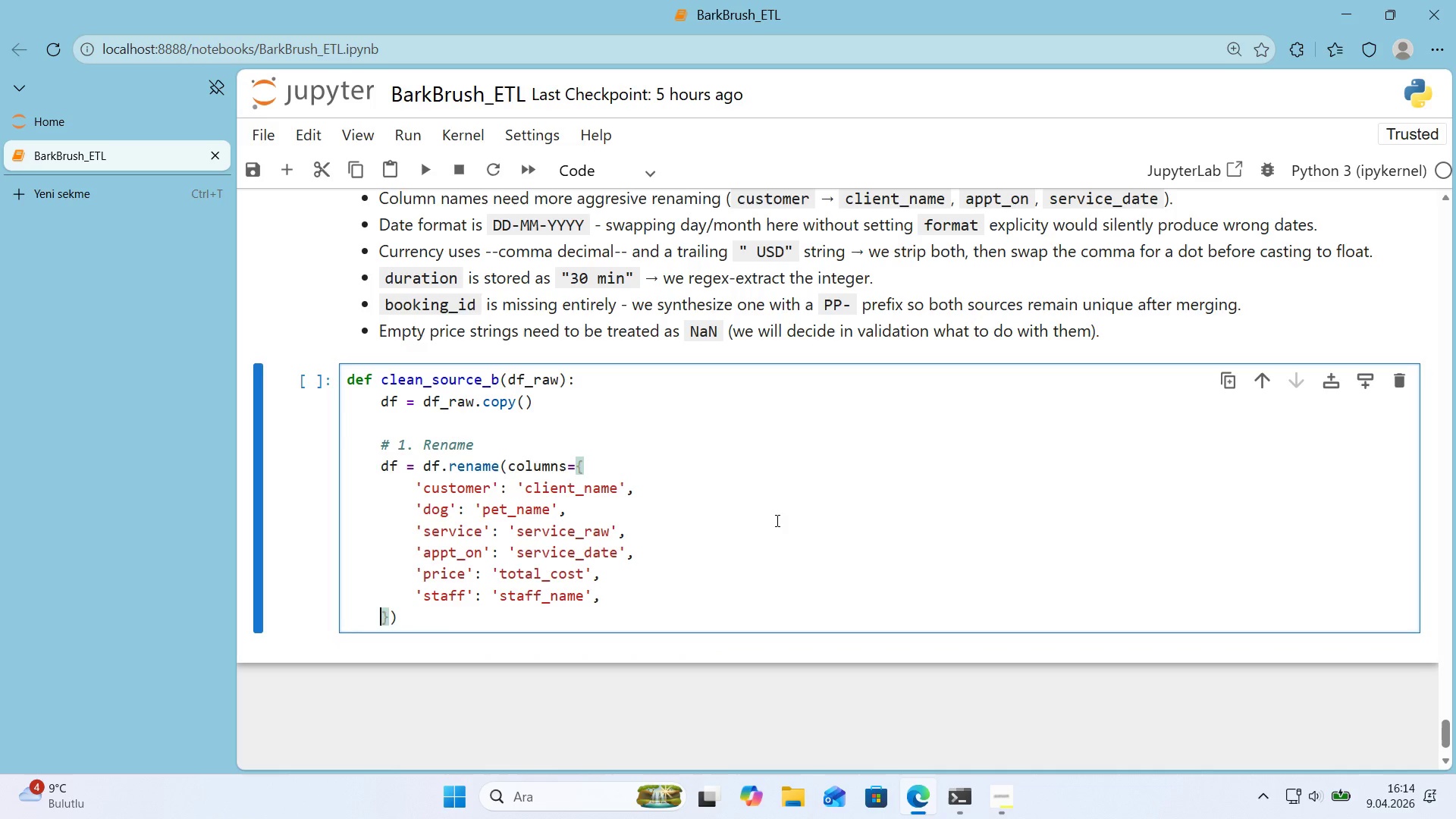 
key(ArrowRight)
 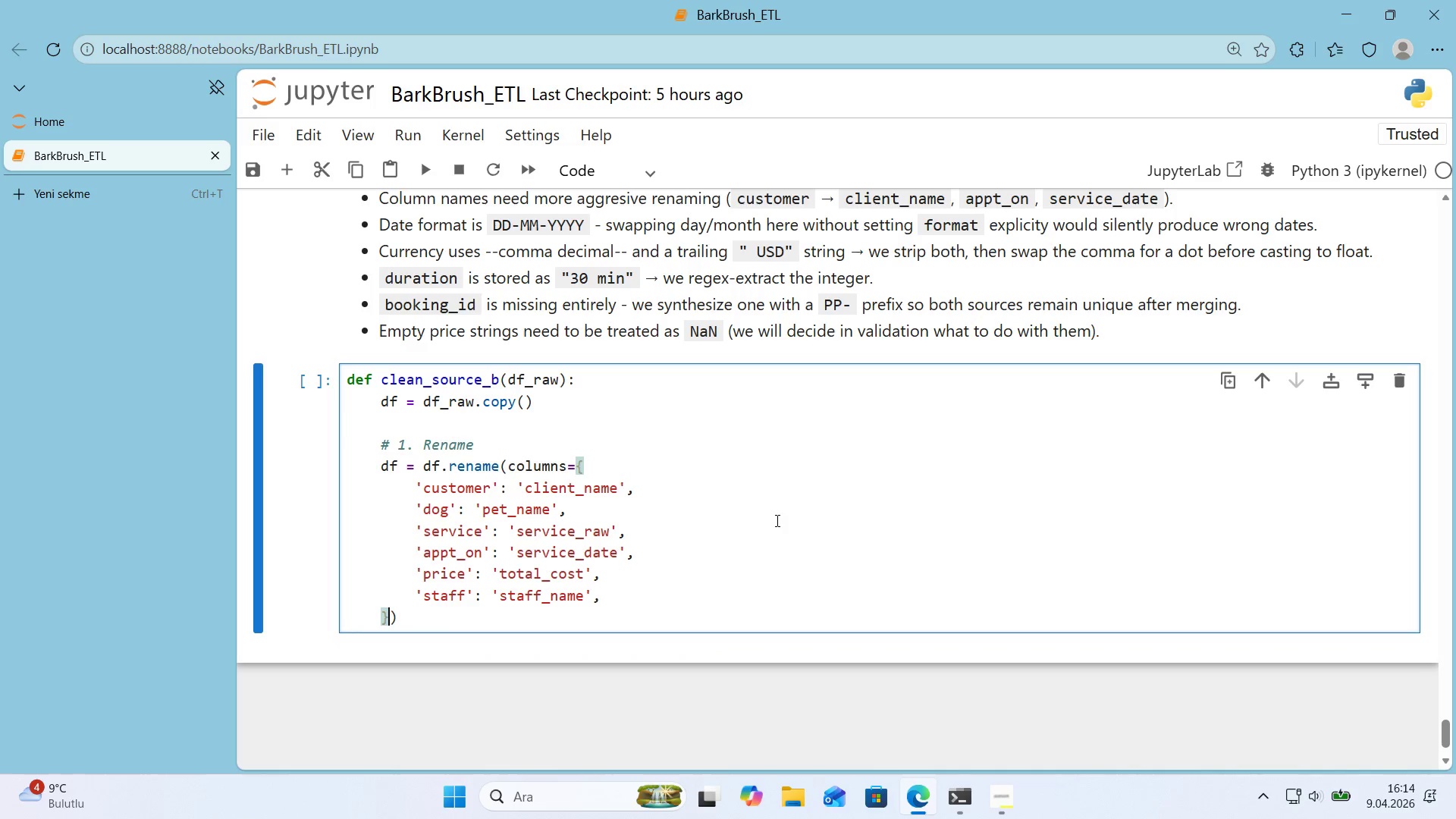 
key(ArrowRight)
 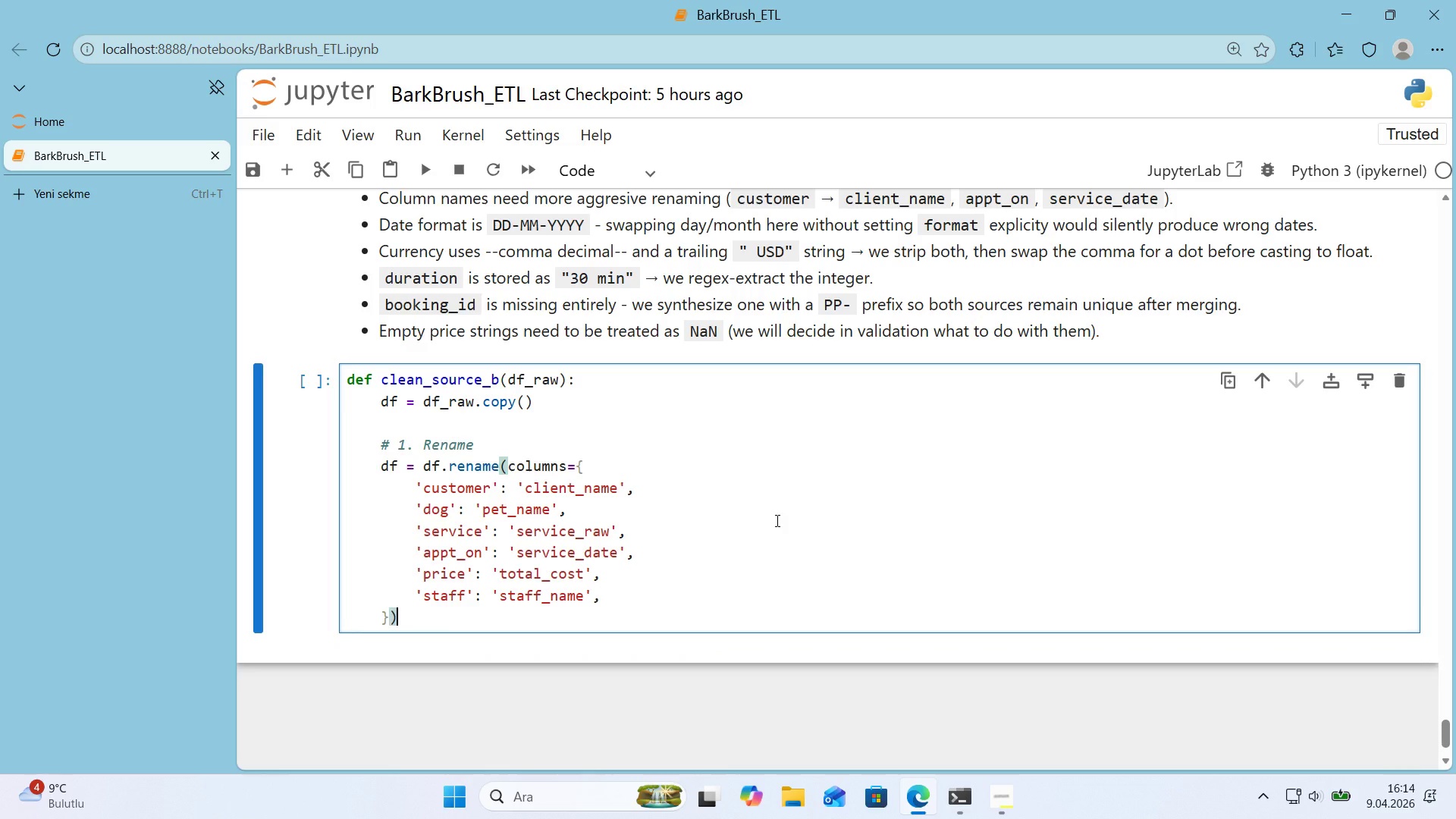 
key(Enter)
 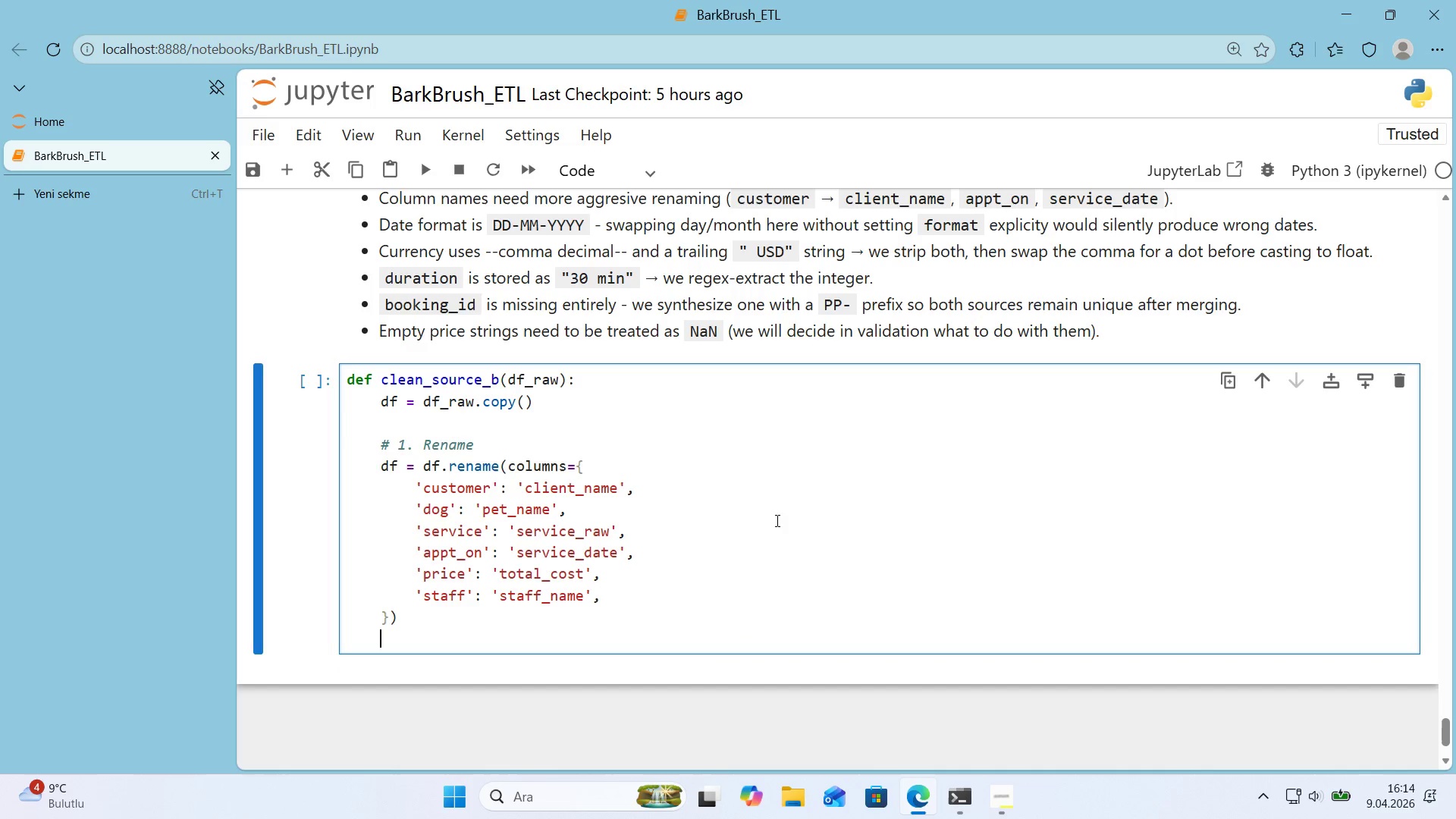 
key(Enter)
 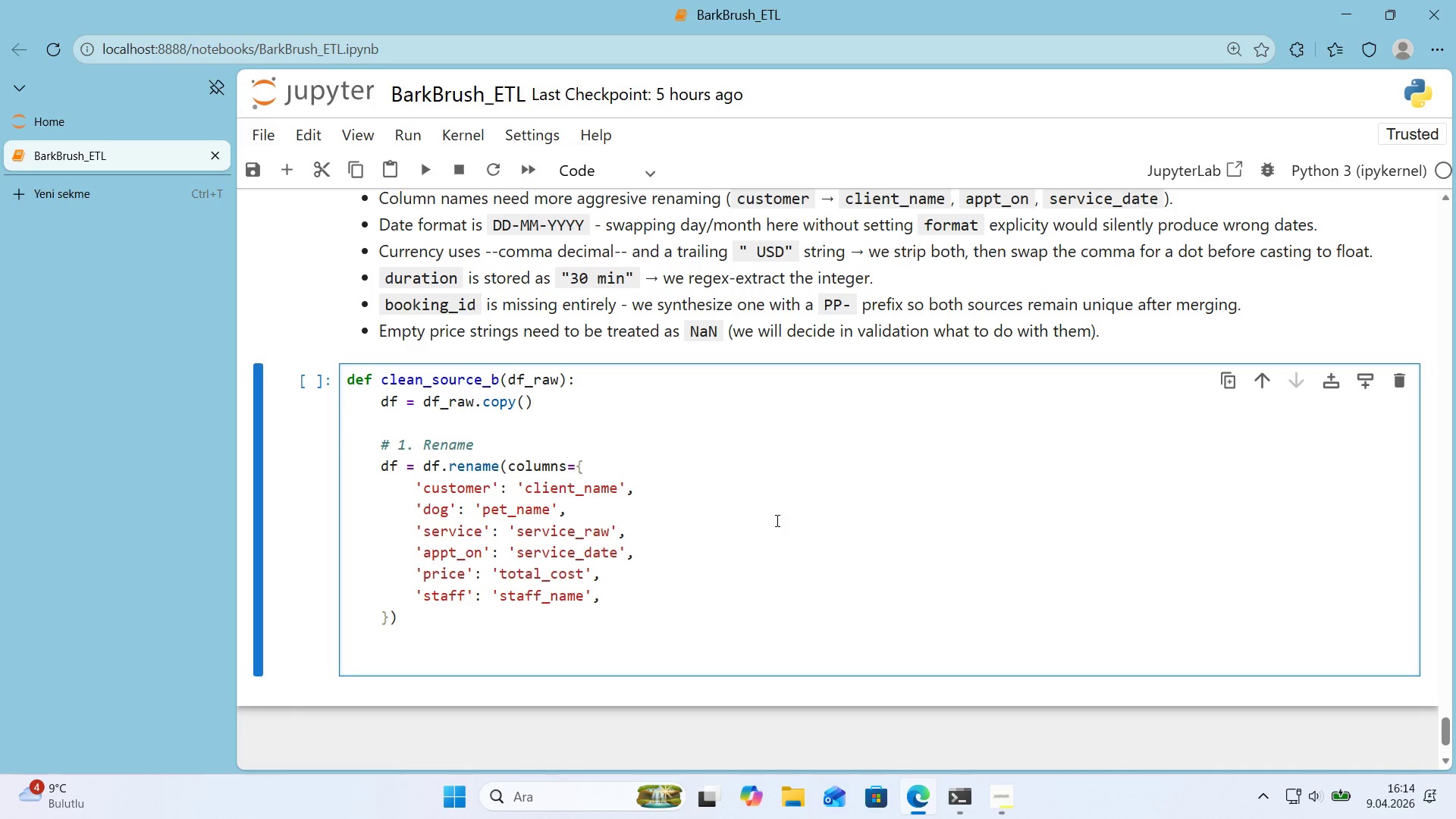 
key(Alt+Control+3)
 